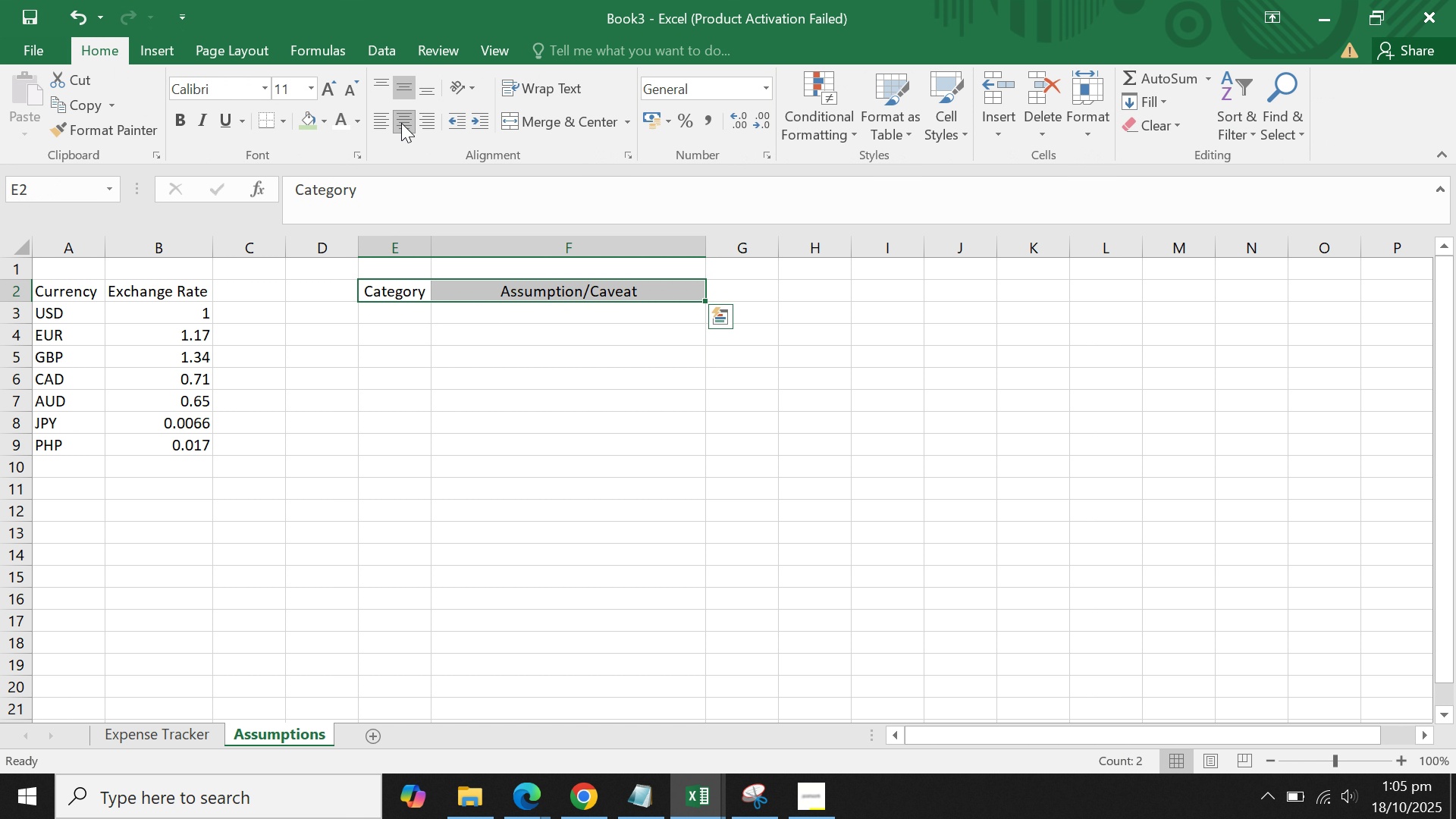 
double_click([541, 359])
 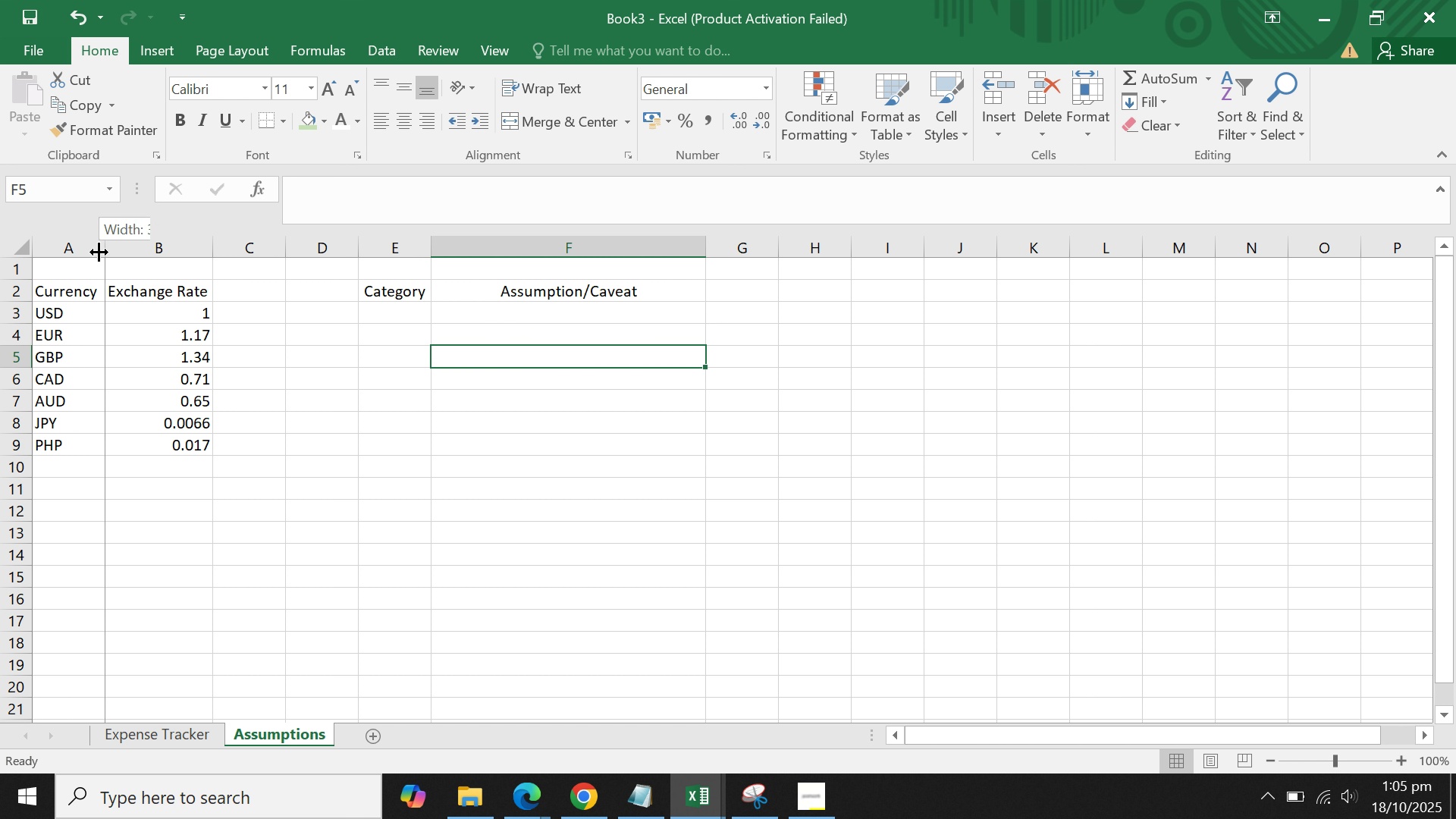 
left_click([99, 252])
 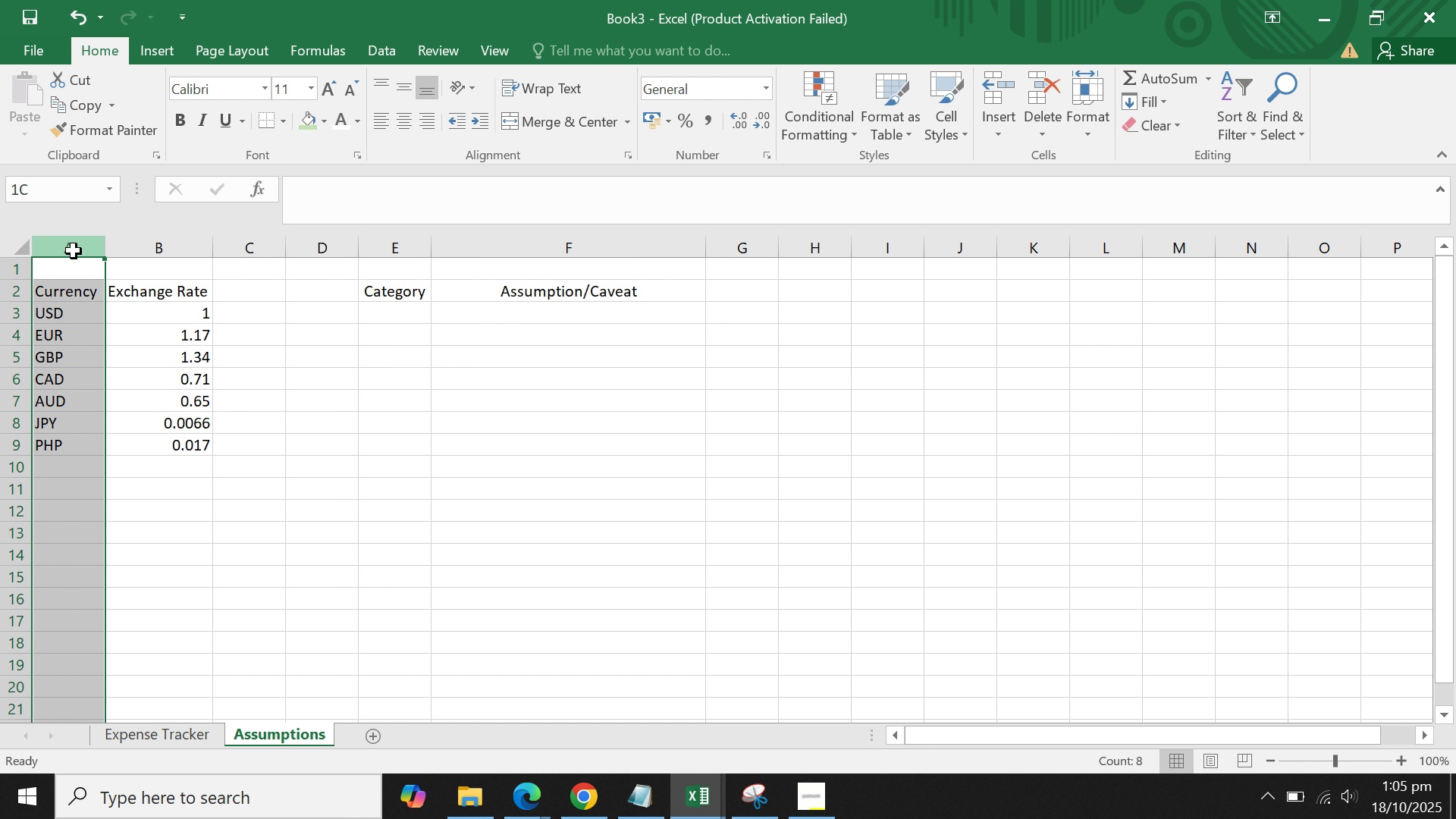 
left_click([74, 251])
 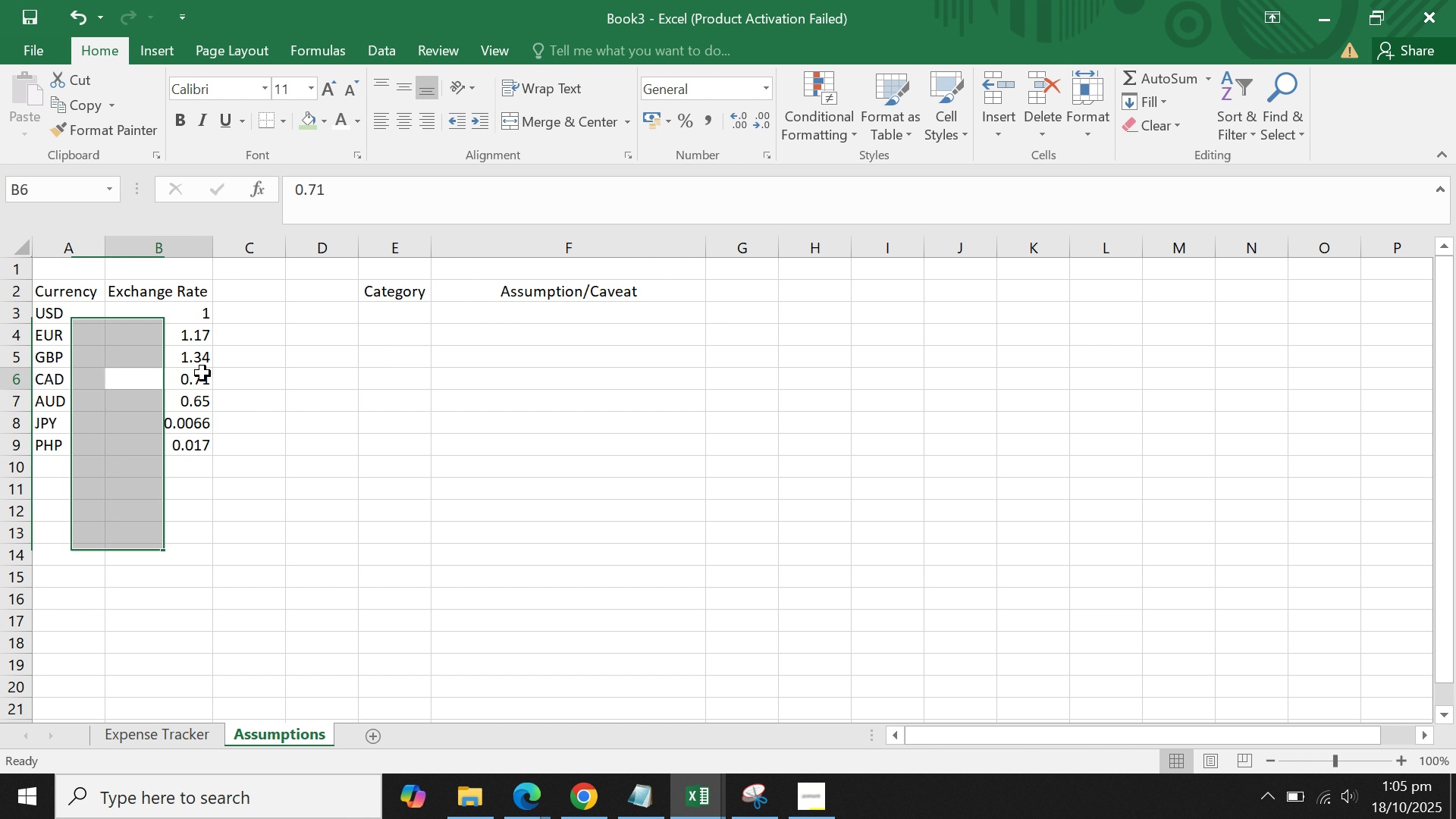 
left_click([202, 373])
 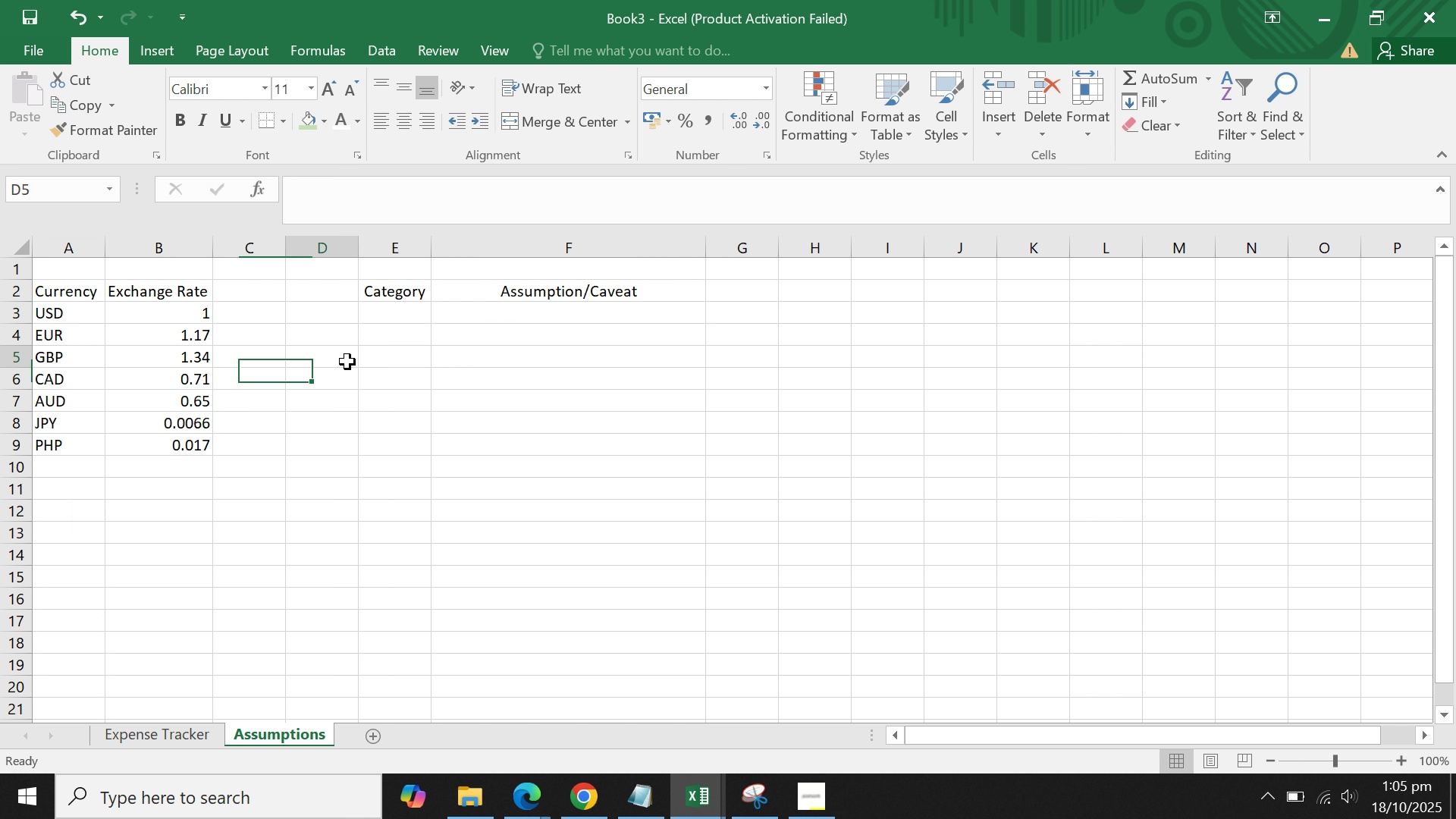 
triple_click([347, 362])
 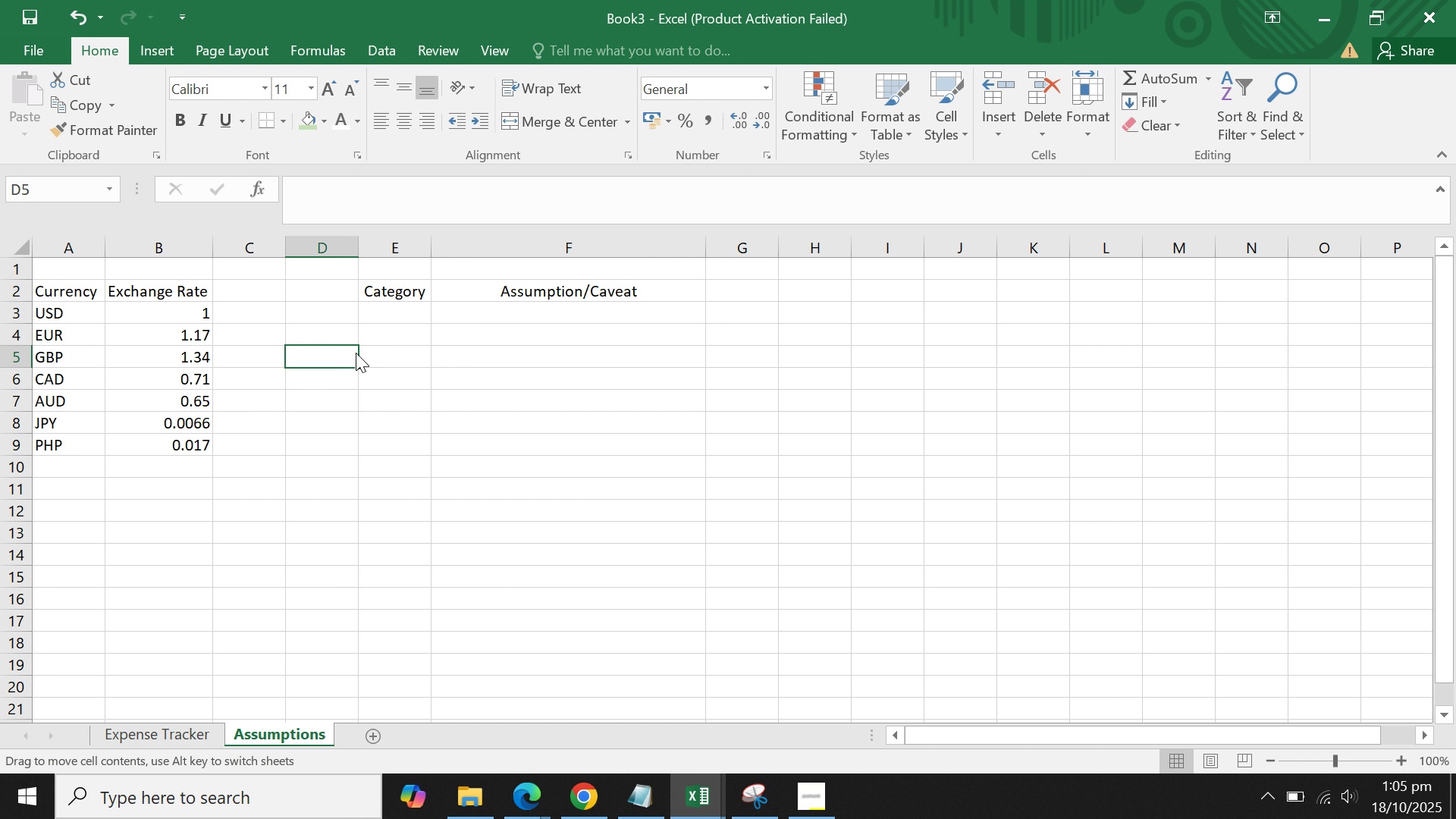 
triple_click([356, 353])
 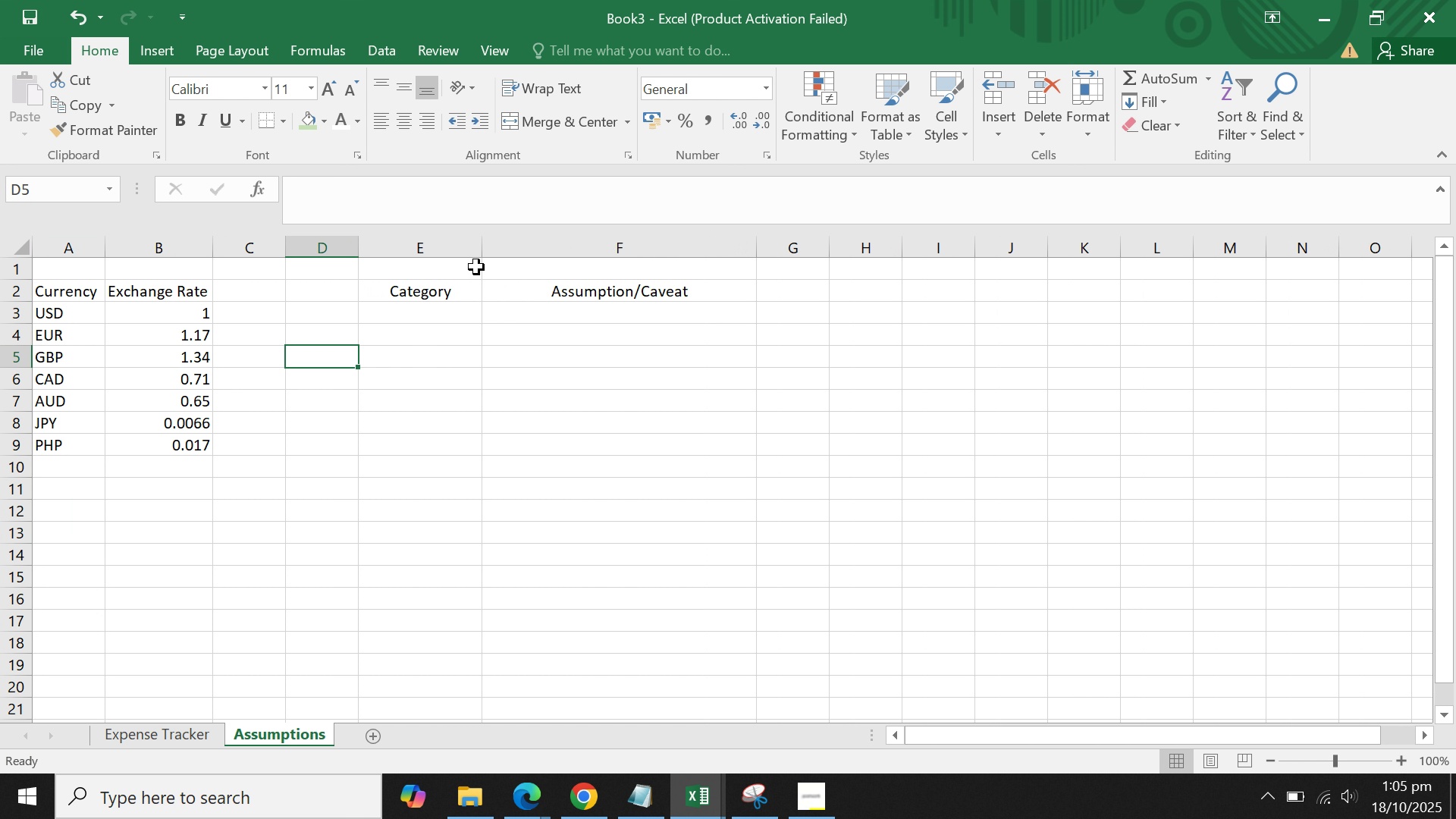 
left_click([457, 388])
 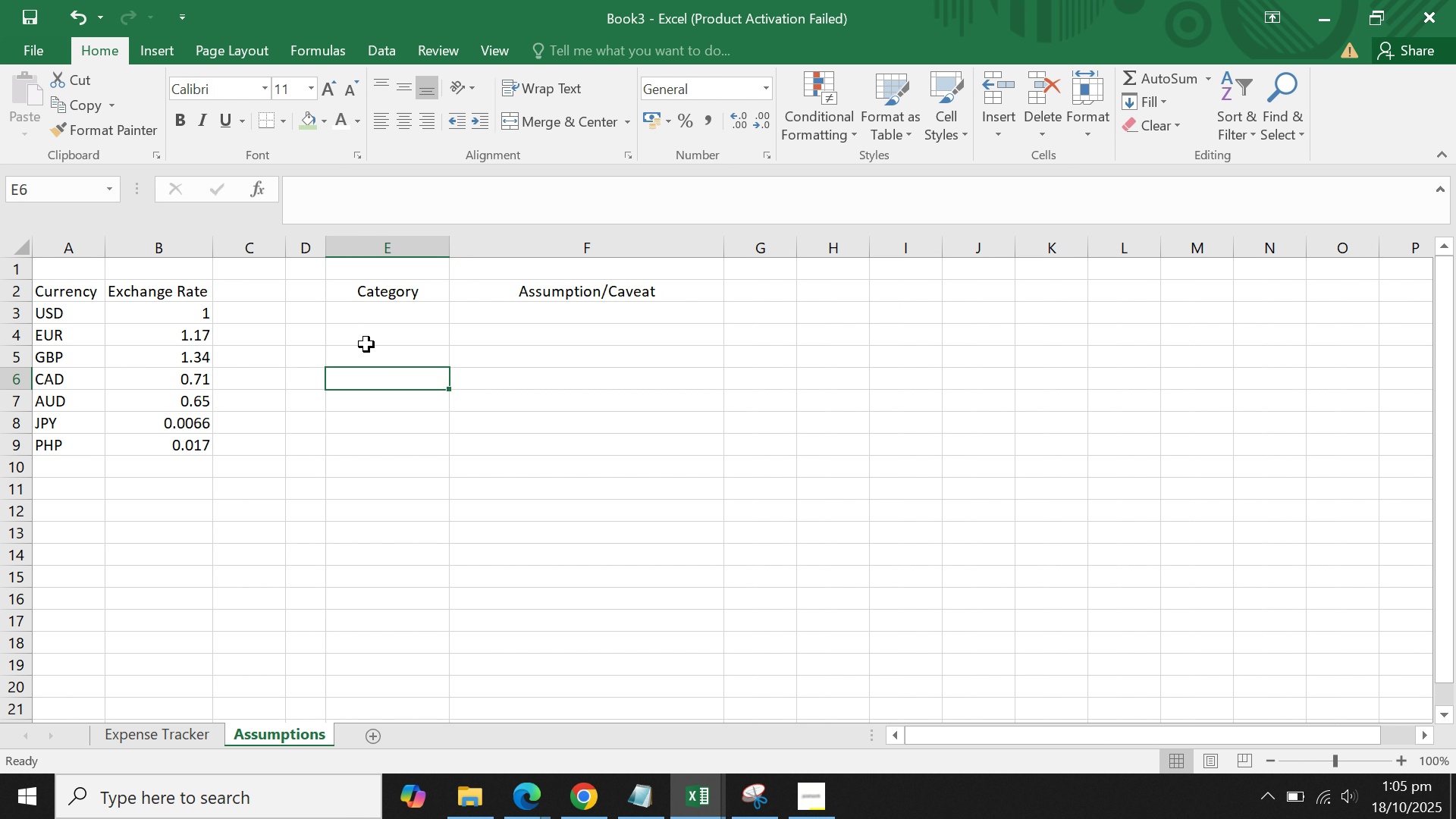 
double_click([488, 366])
 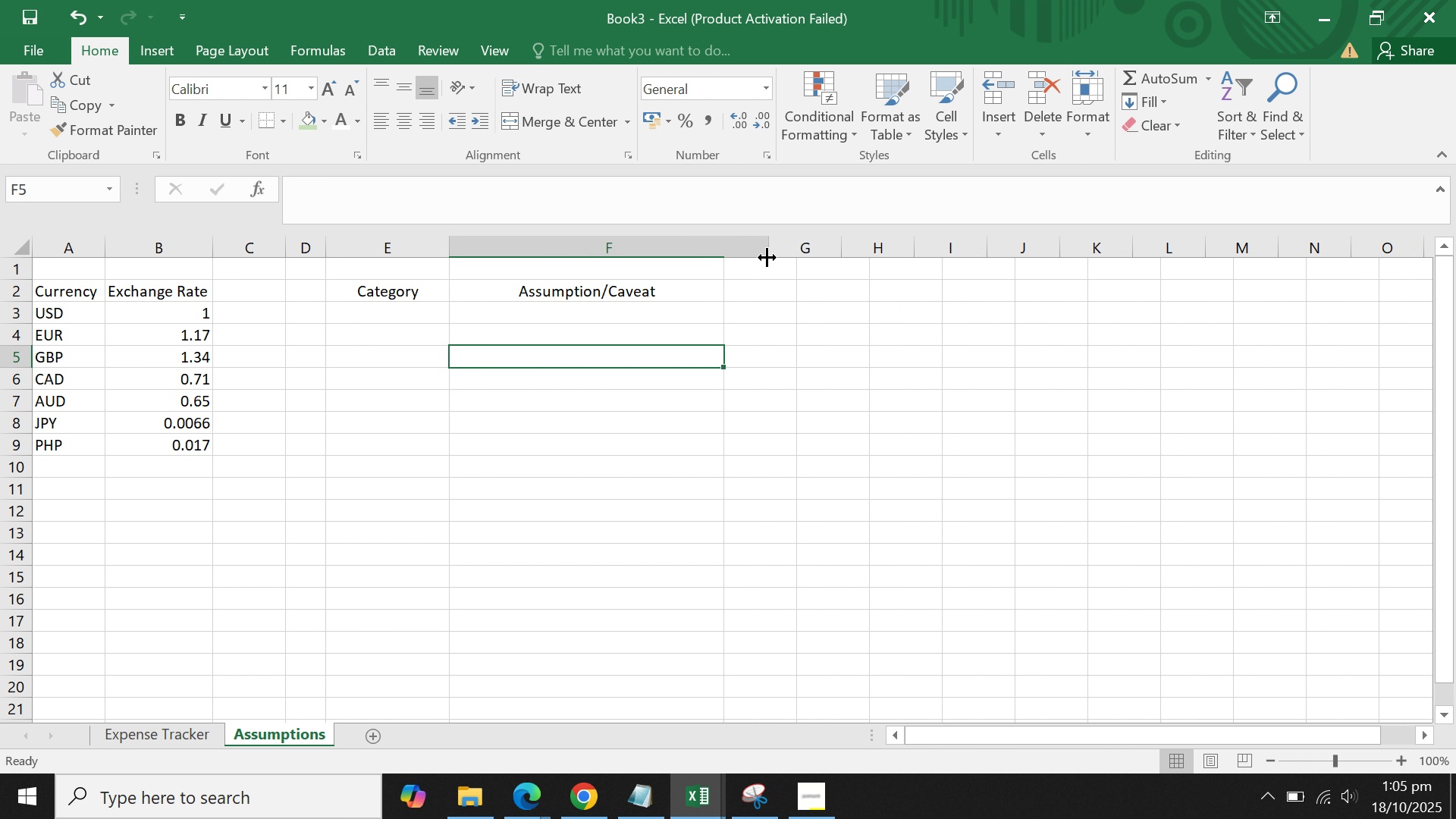 
left_click([742, 381])
 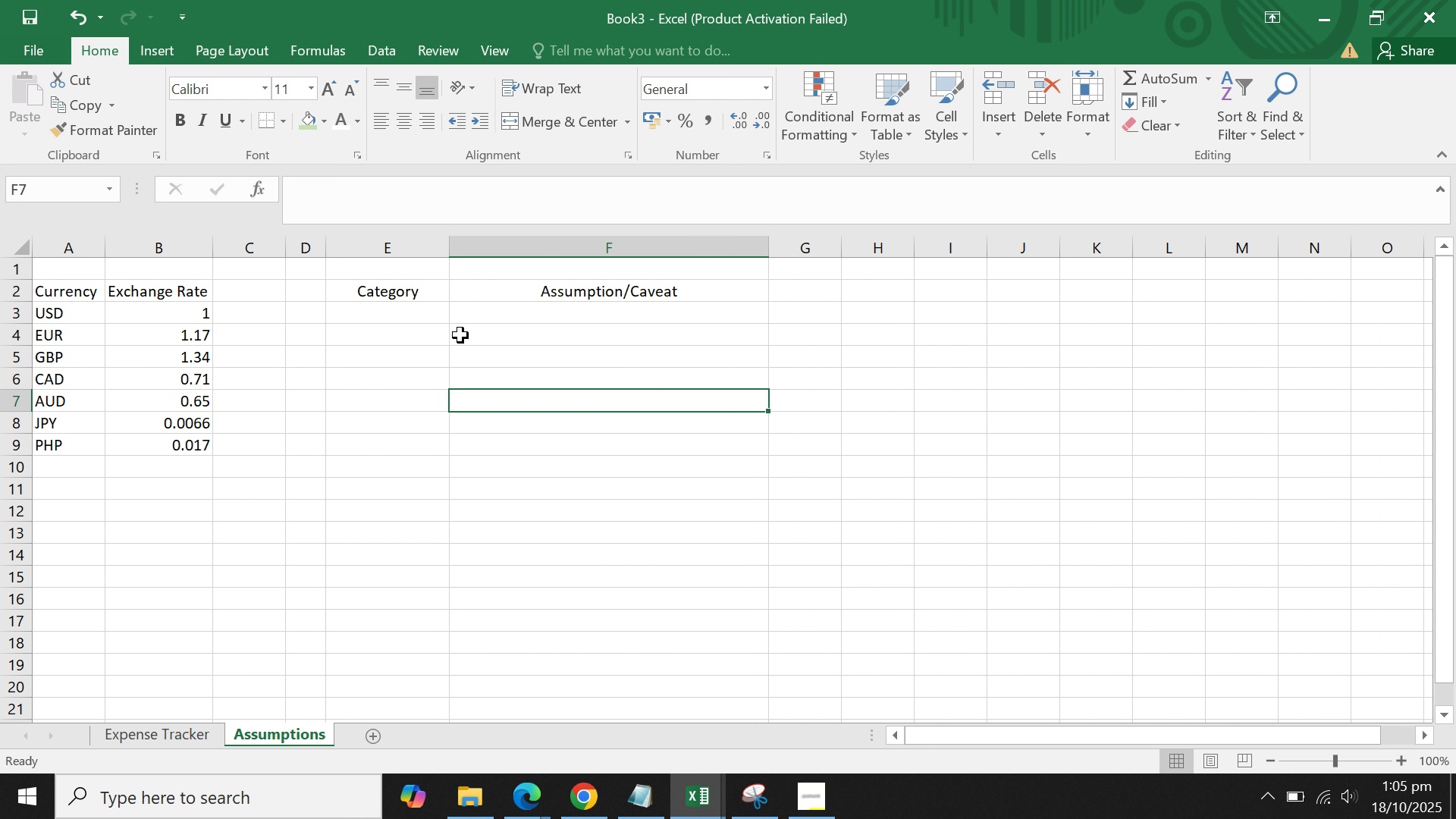 
left_click([394, 340])
 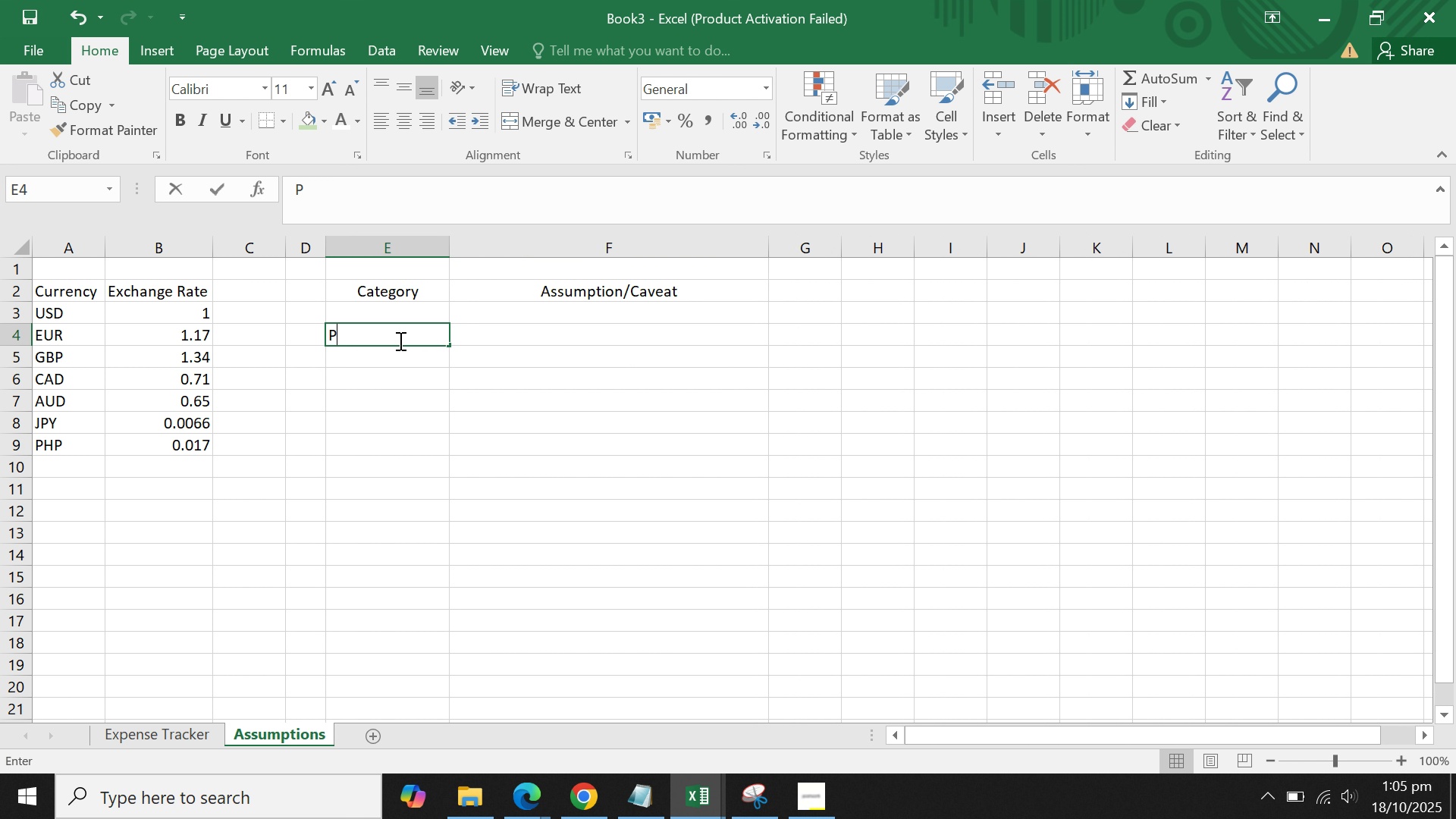 
type(Primary Currency)
 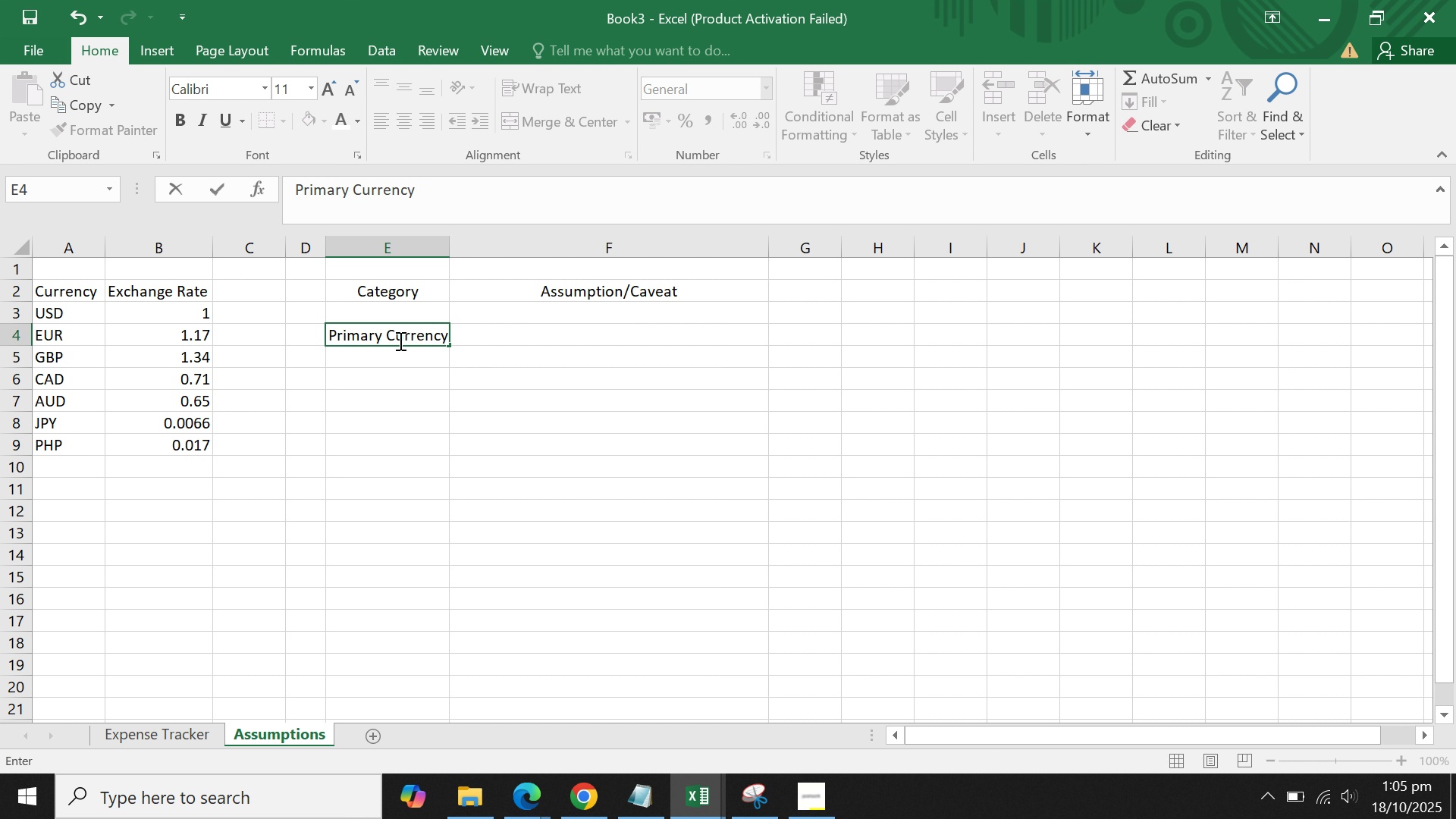 
key(Enter)
 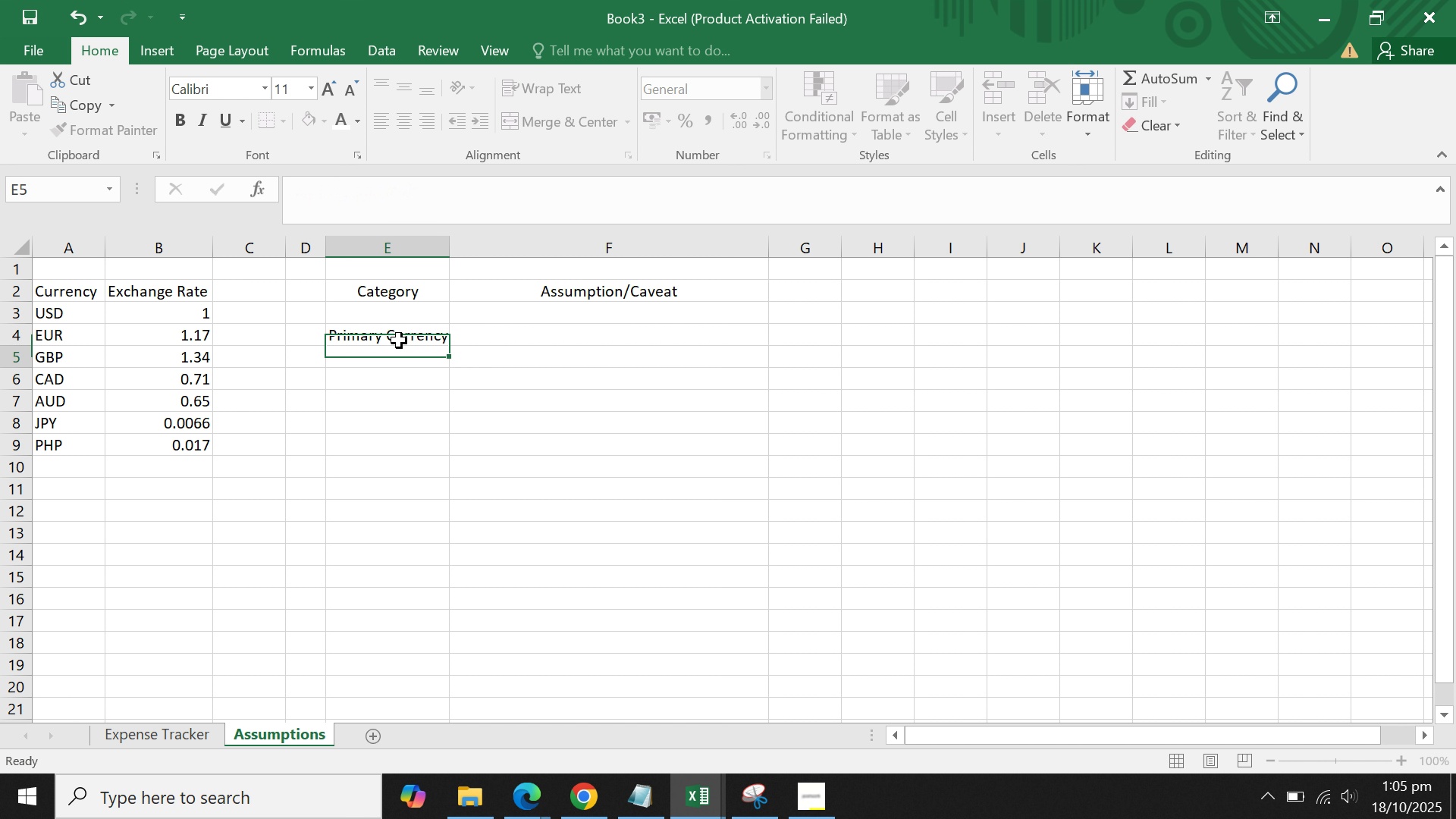 
key(Enter)
 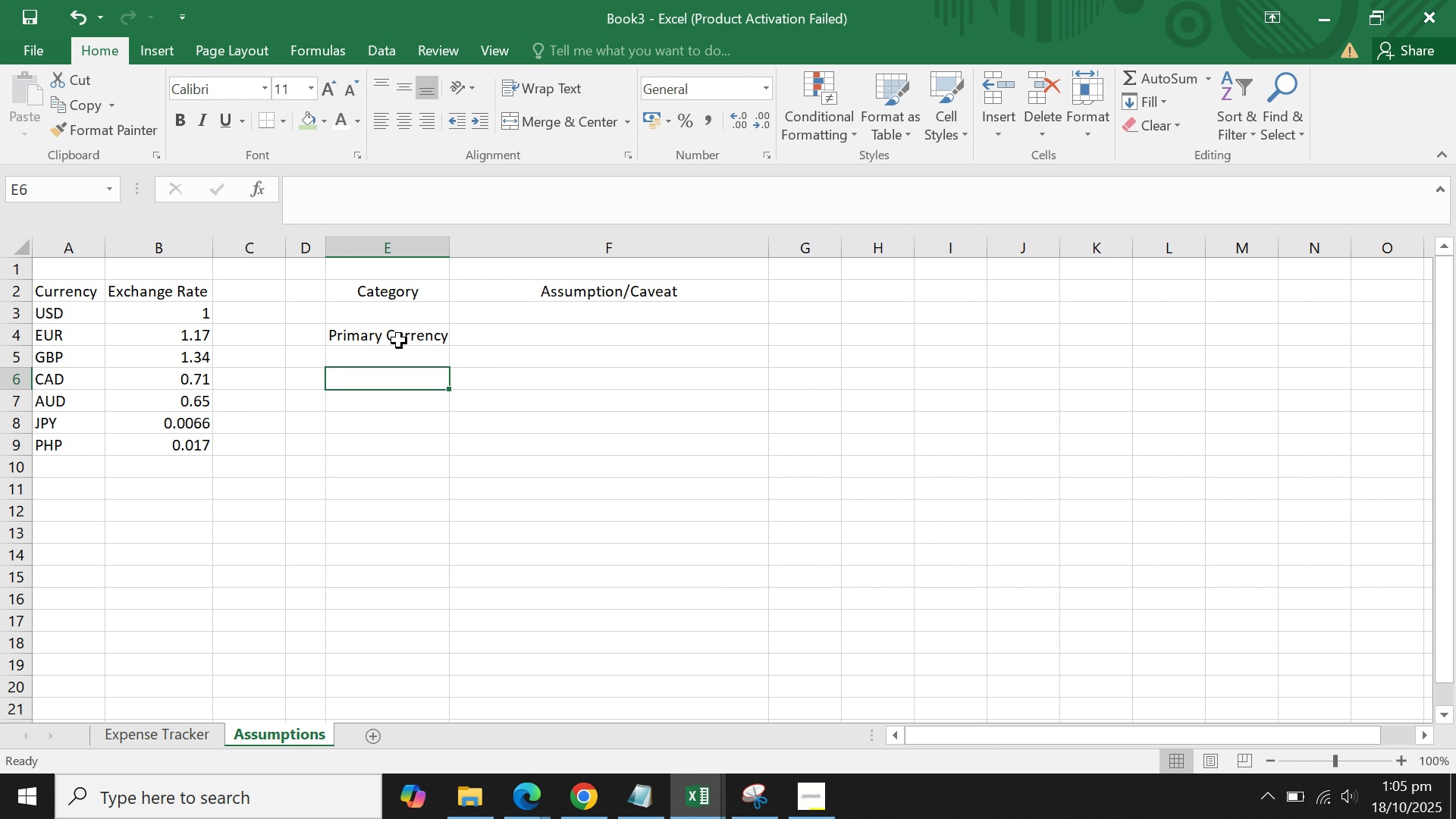 
key(Enter)
 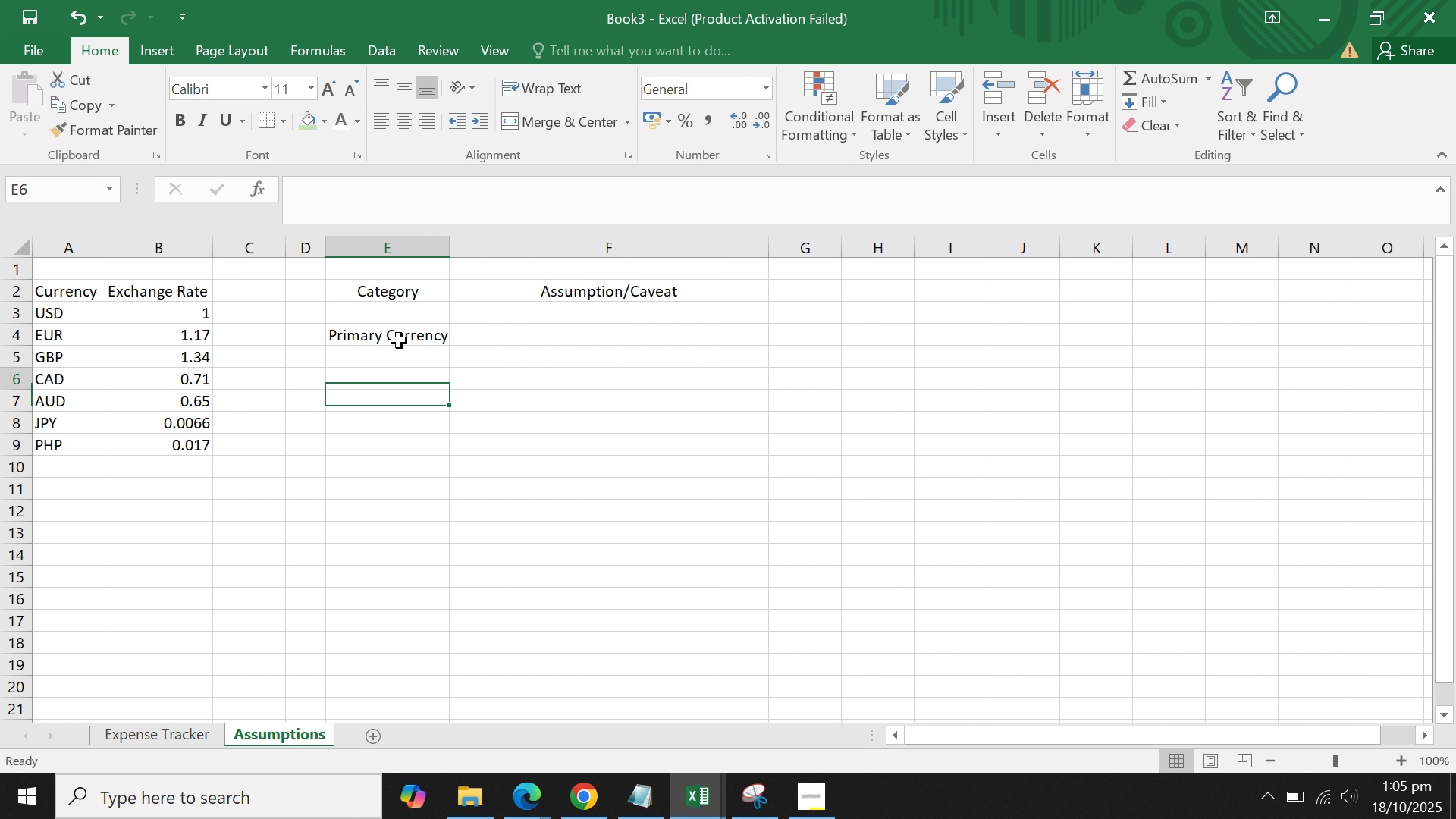 
key(ArrowUp)
 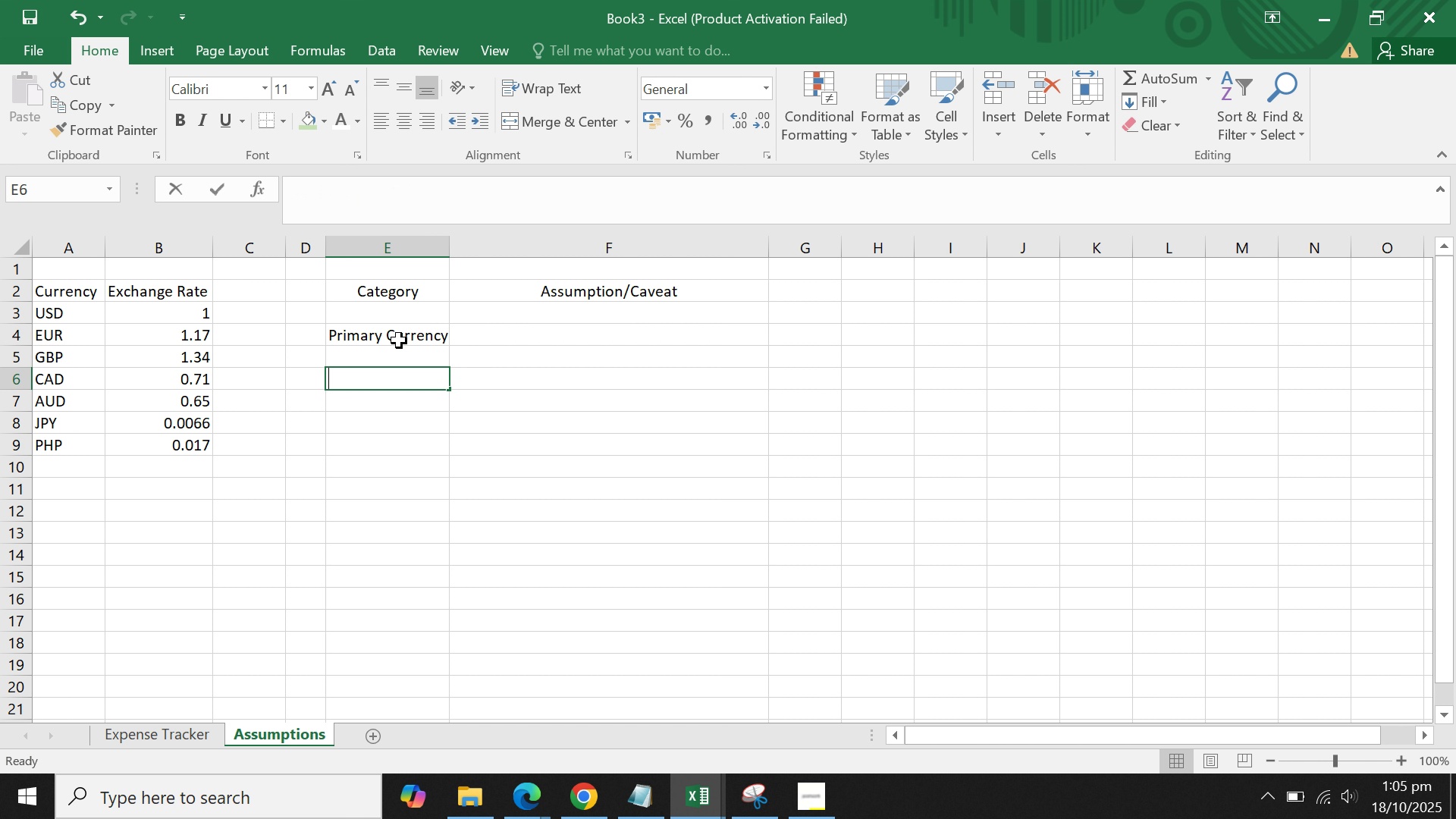 
type(Exchange Rate Handling)
 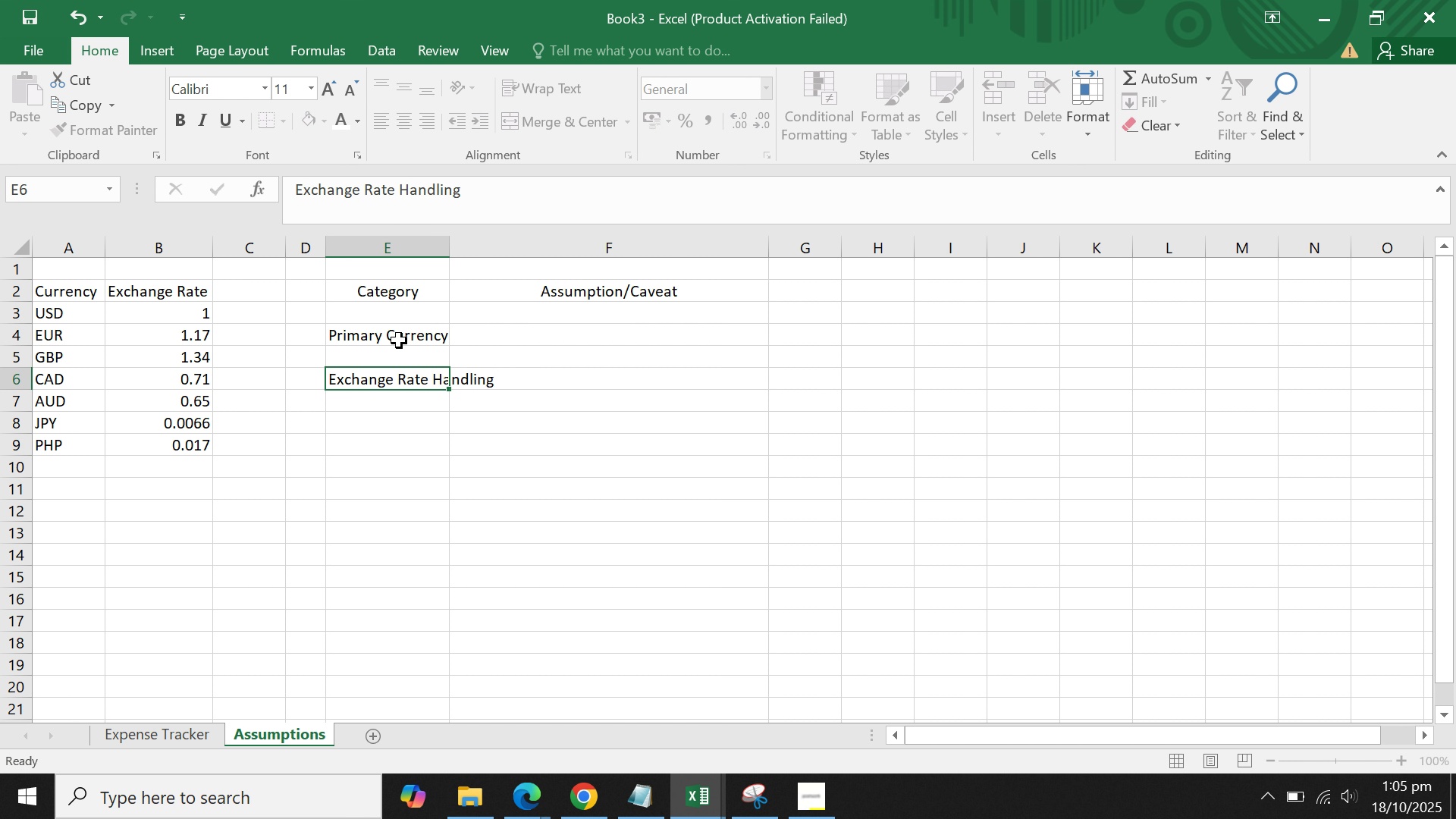 
 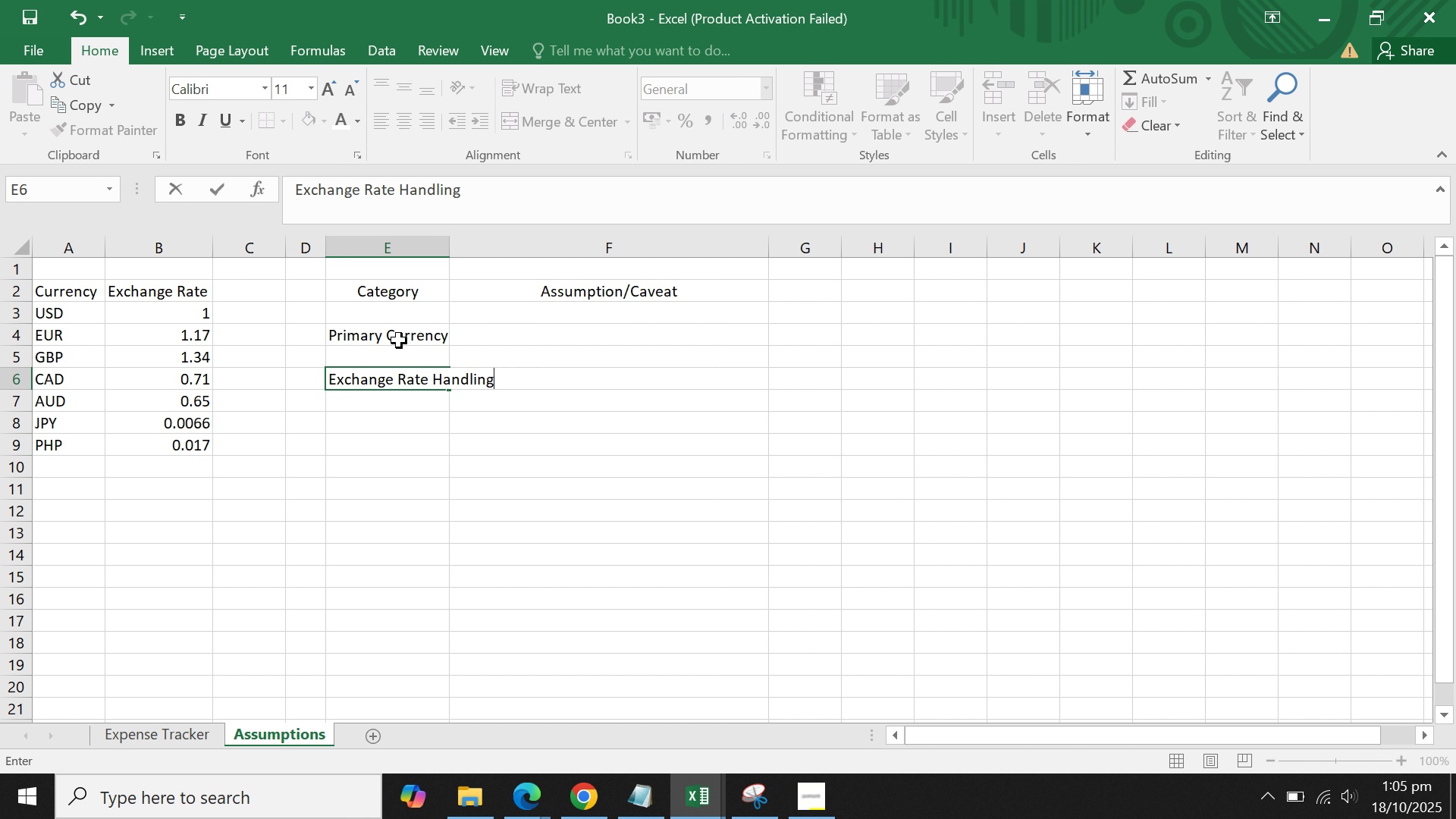 
key(Enter)
 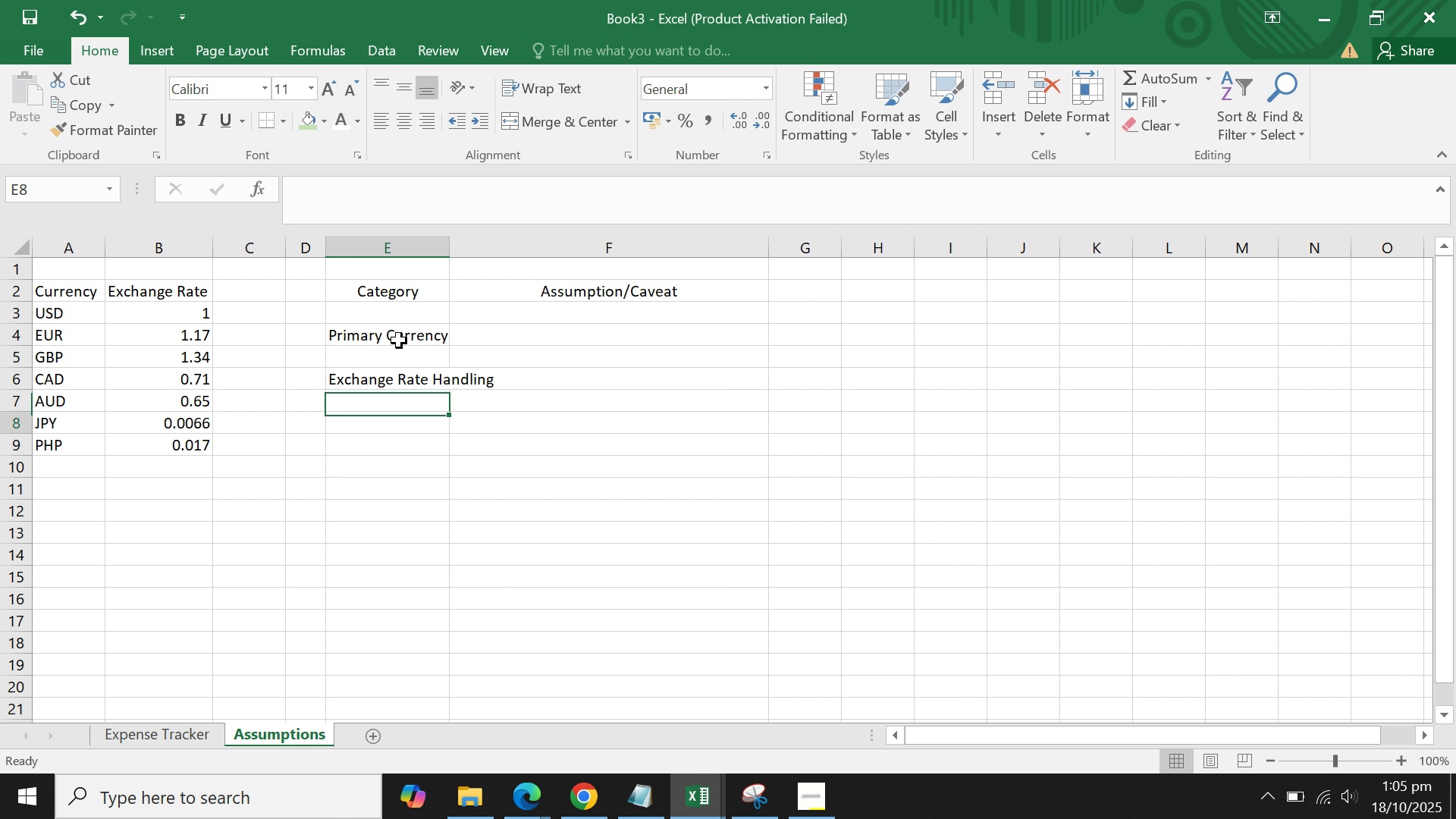 
wait(9.51)
 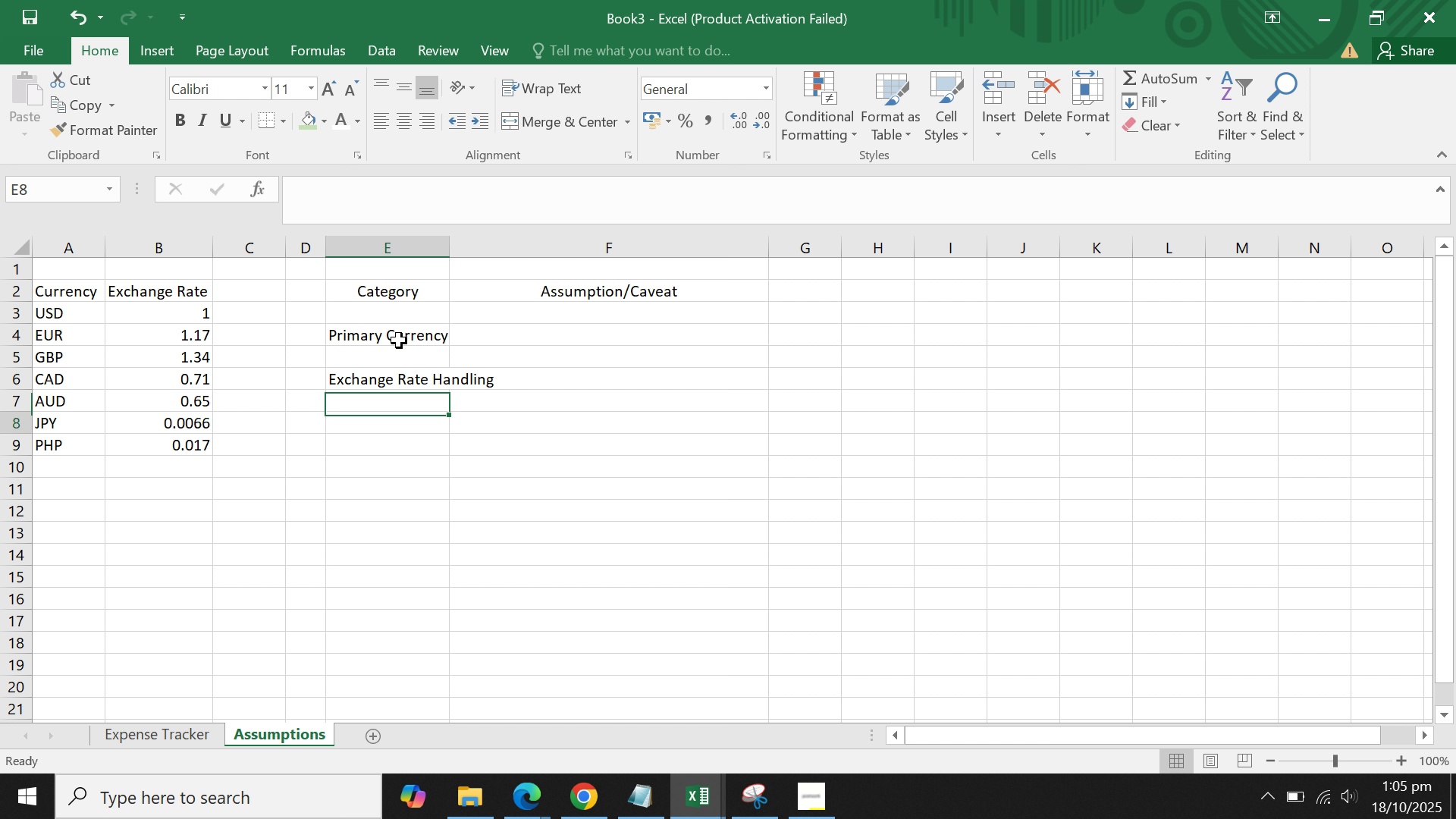 
key(Enter)
 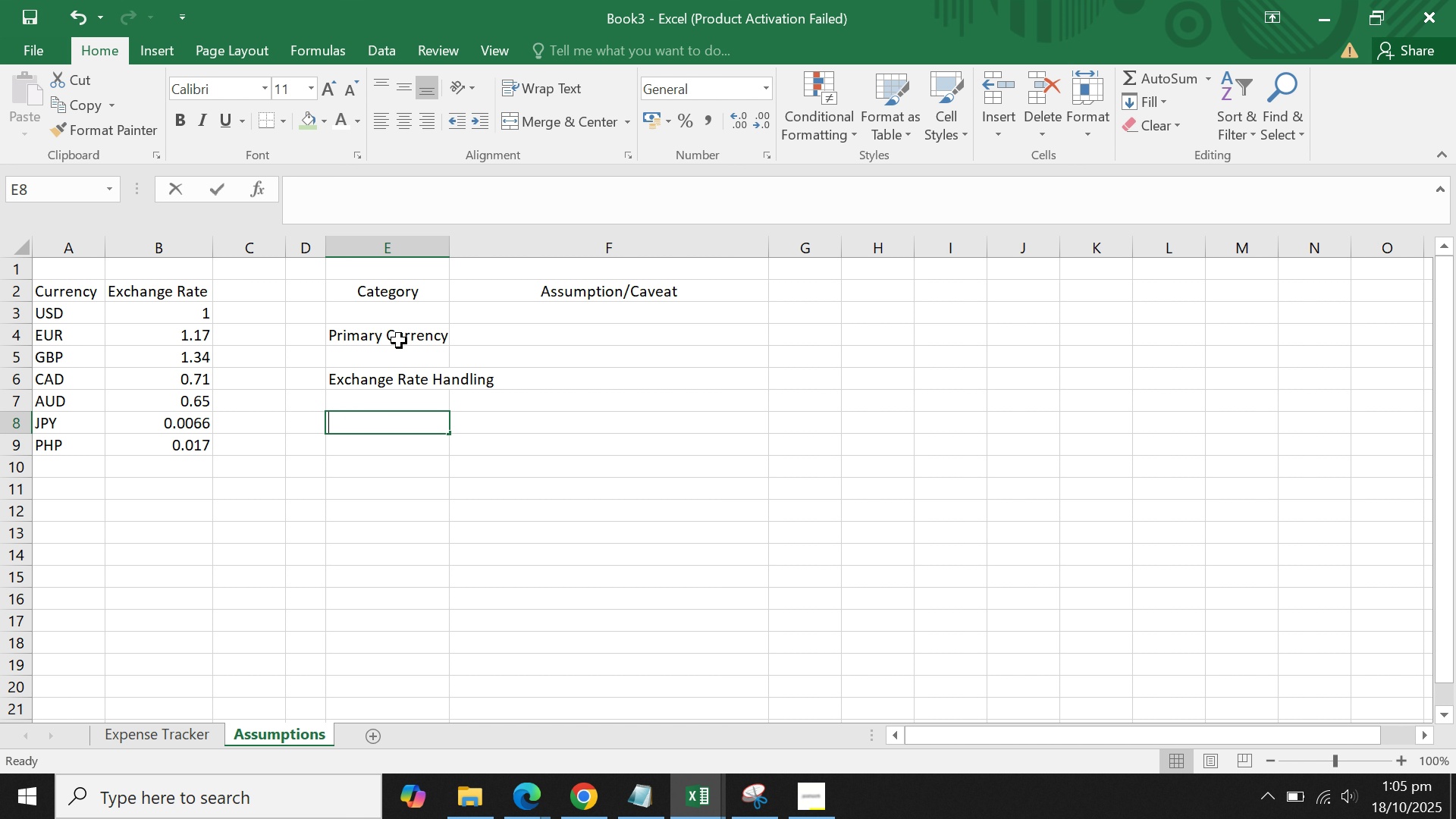 
type(Data Acu)
key(Backspace)
type(curacy)
 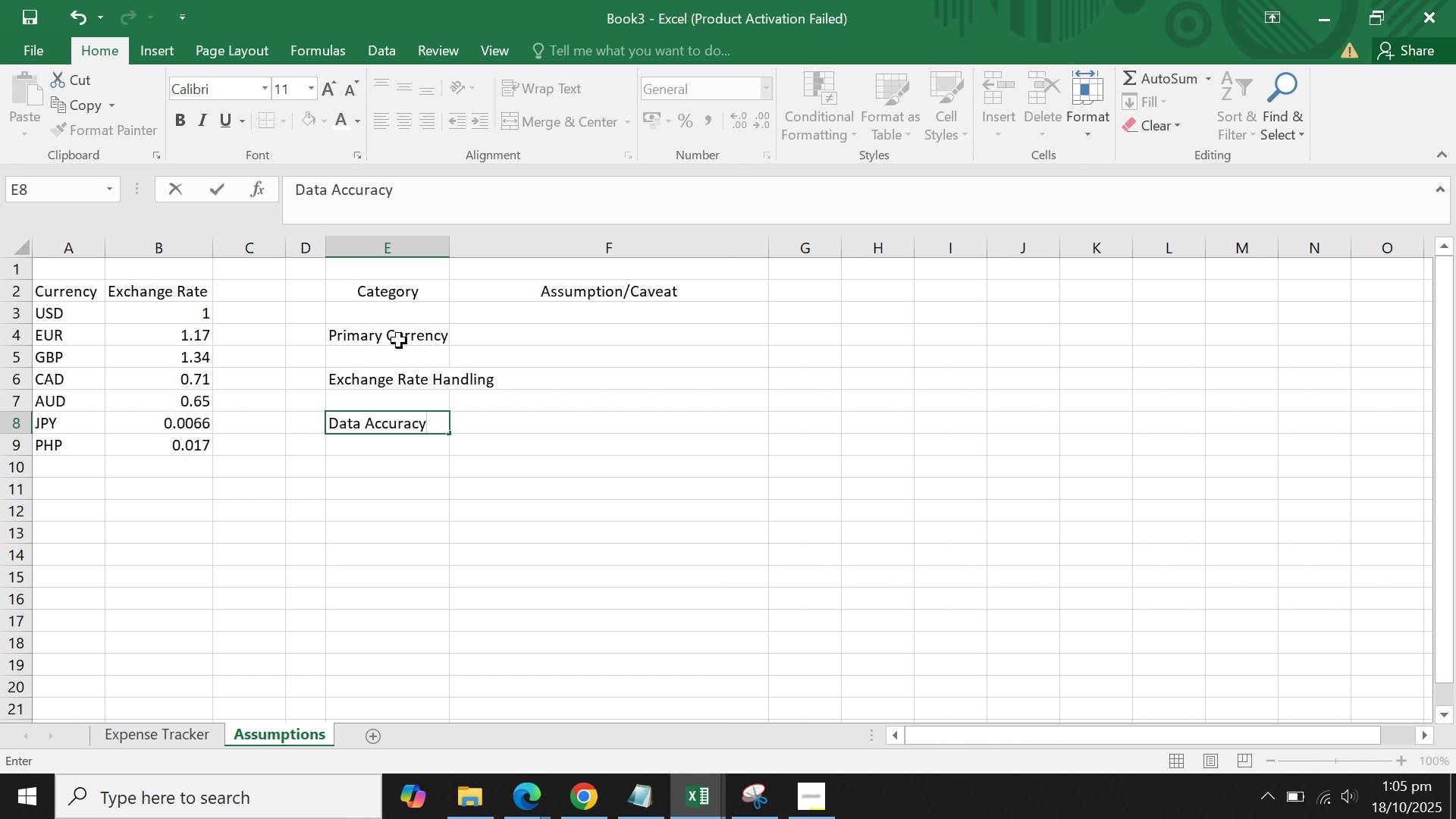 
key(Enter)
 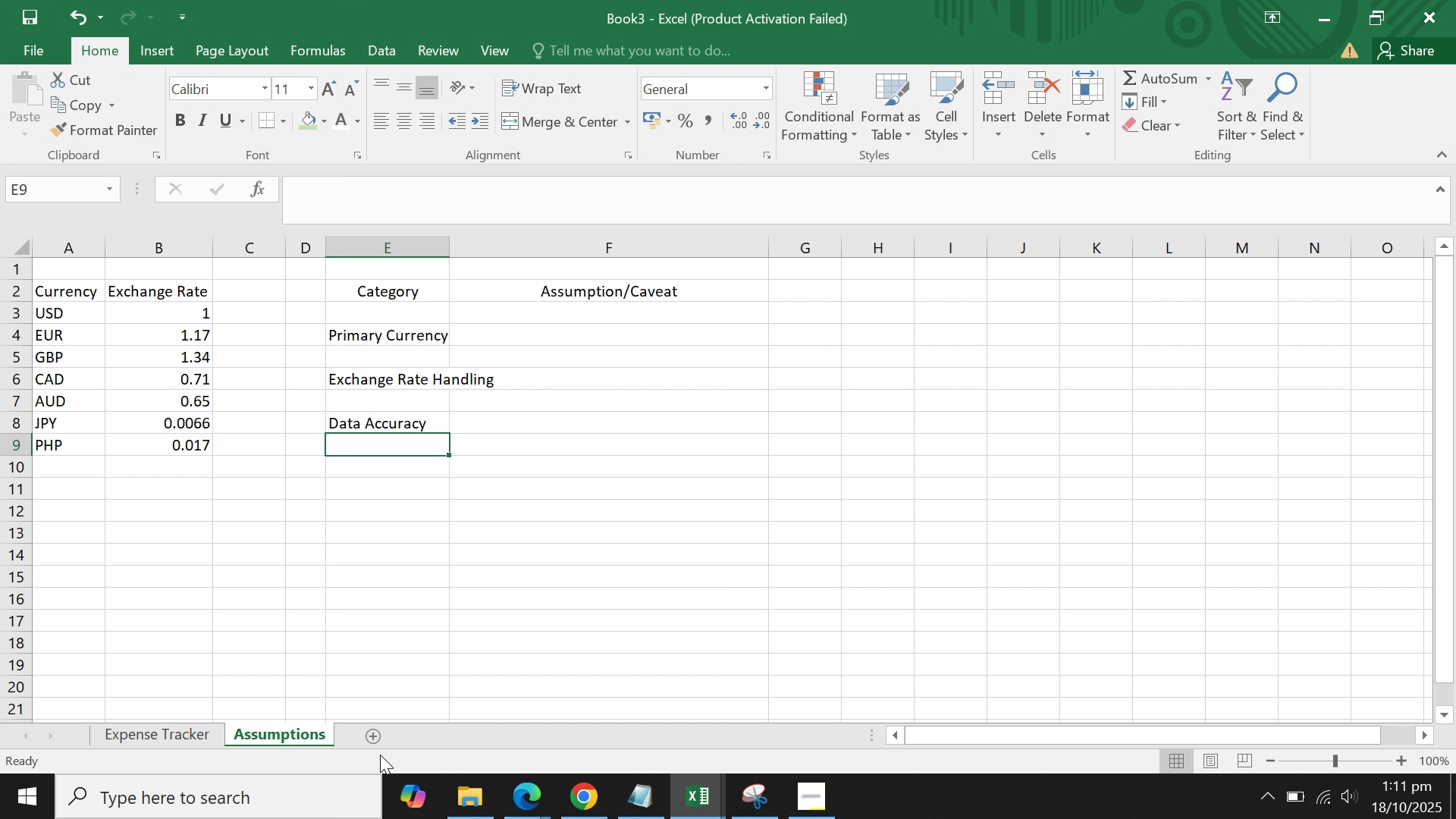 
wait(325.85)
 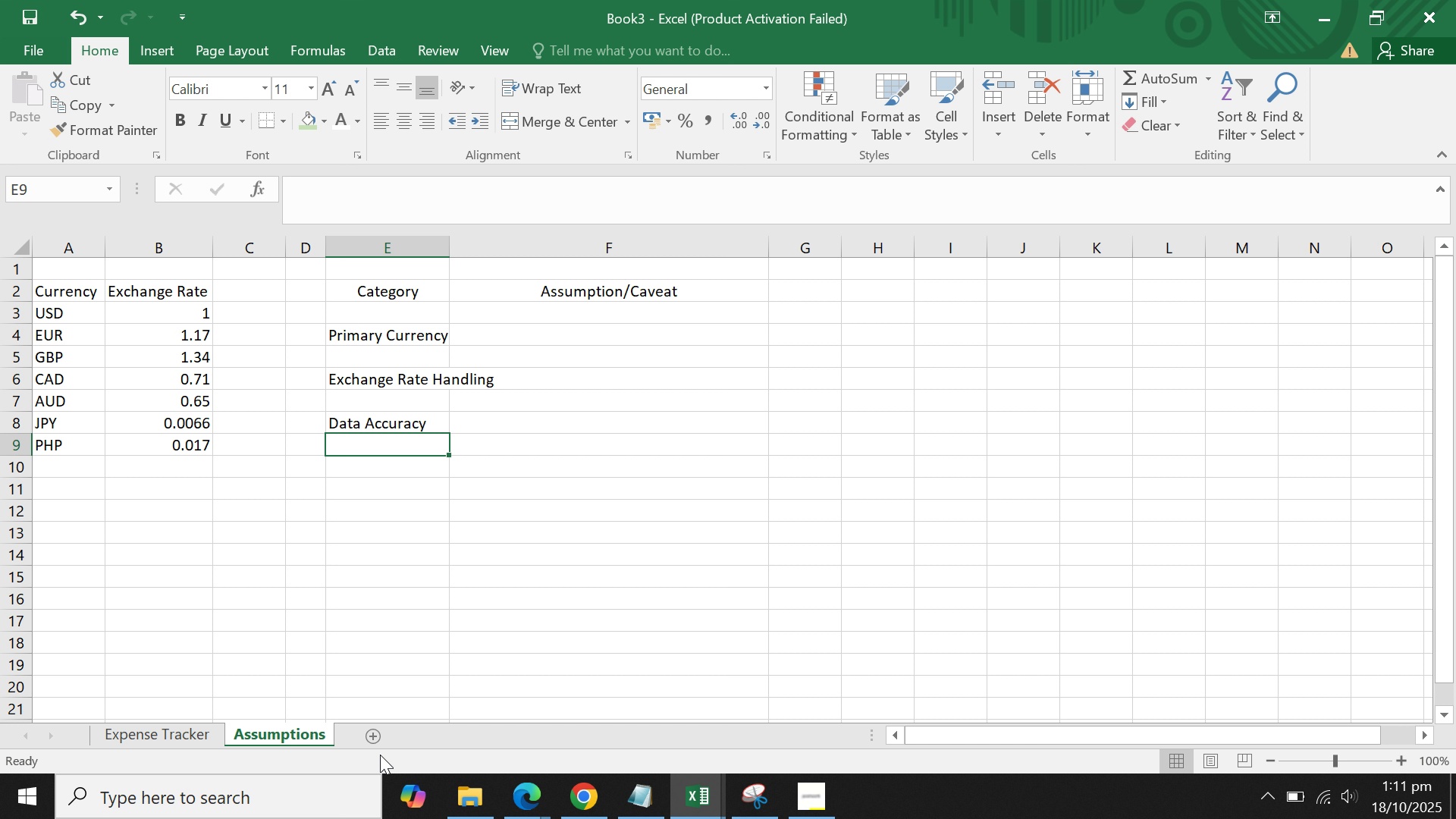 
left_click([576, 340])
 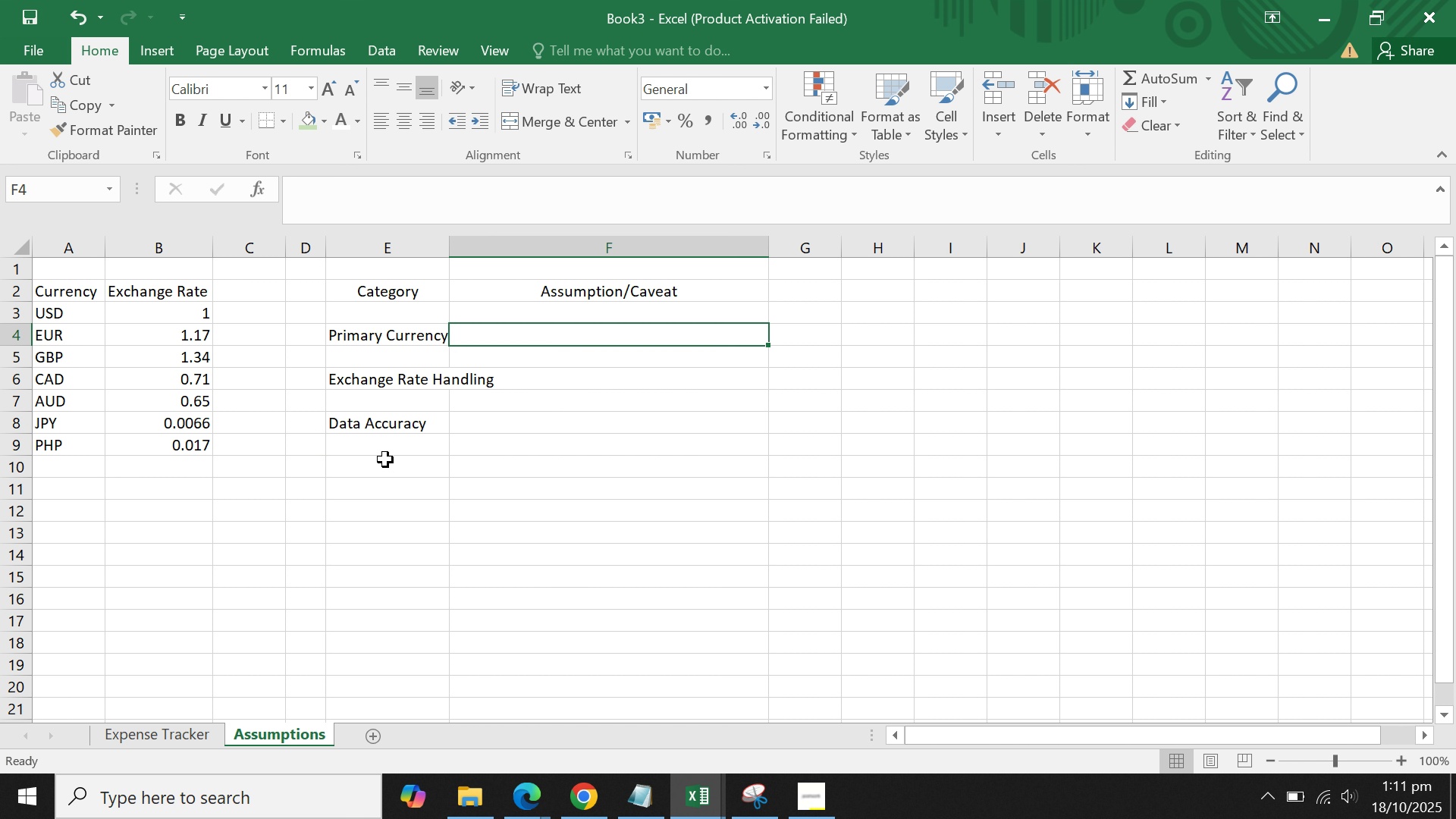 
left_click([386, 462])
 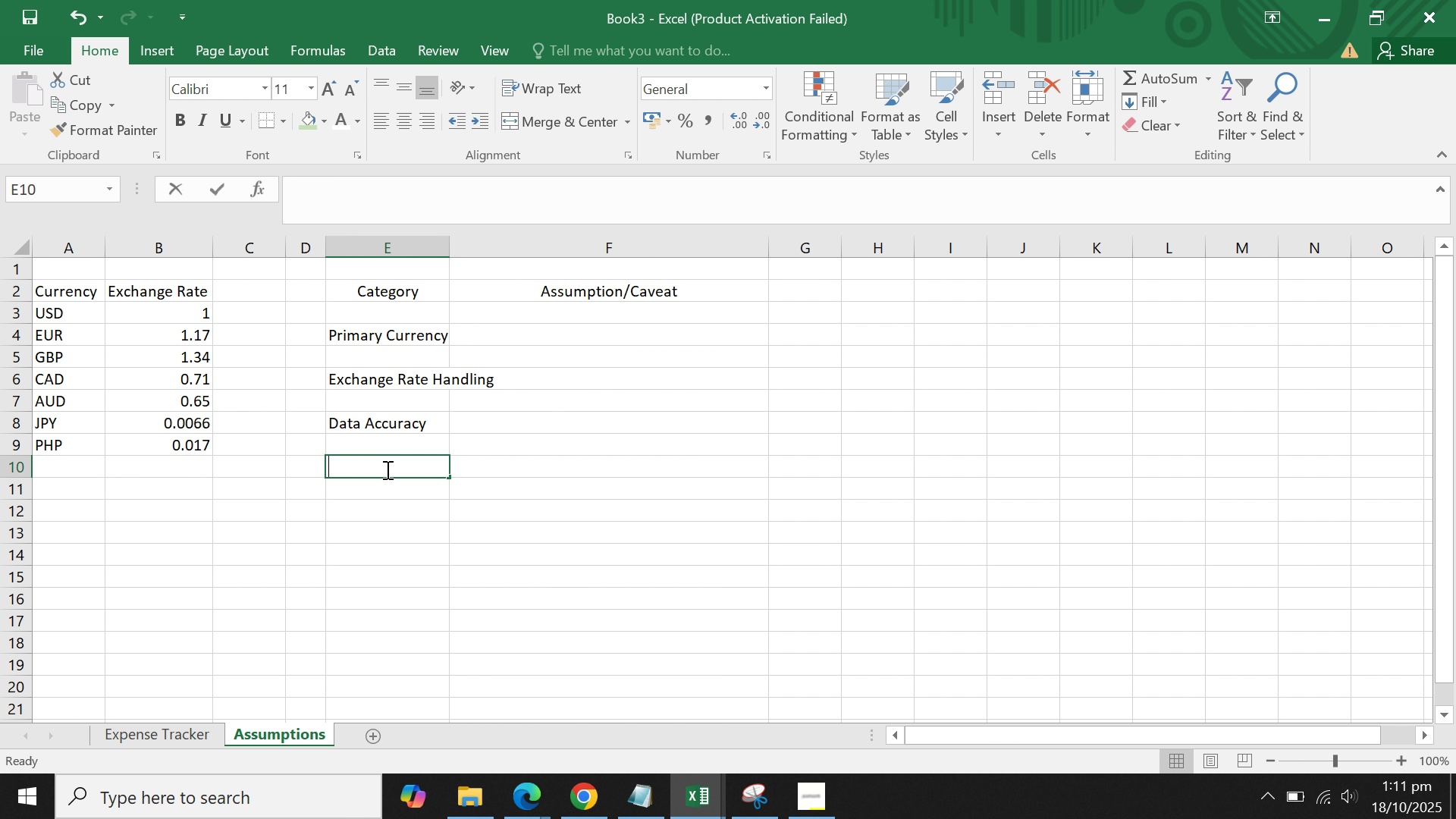 
type(Date and yea)
key(Backspace)
key(Backspace)
key(Backspace)
type(Year)
 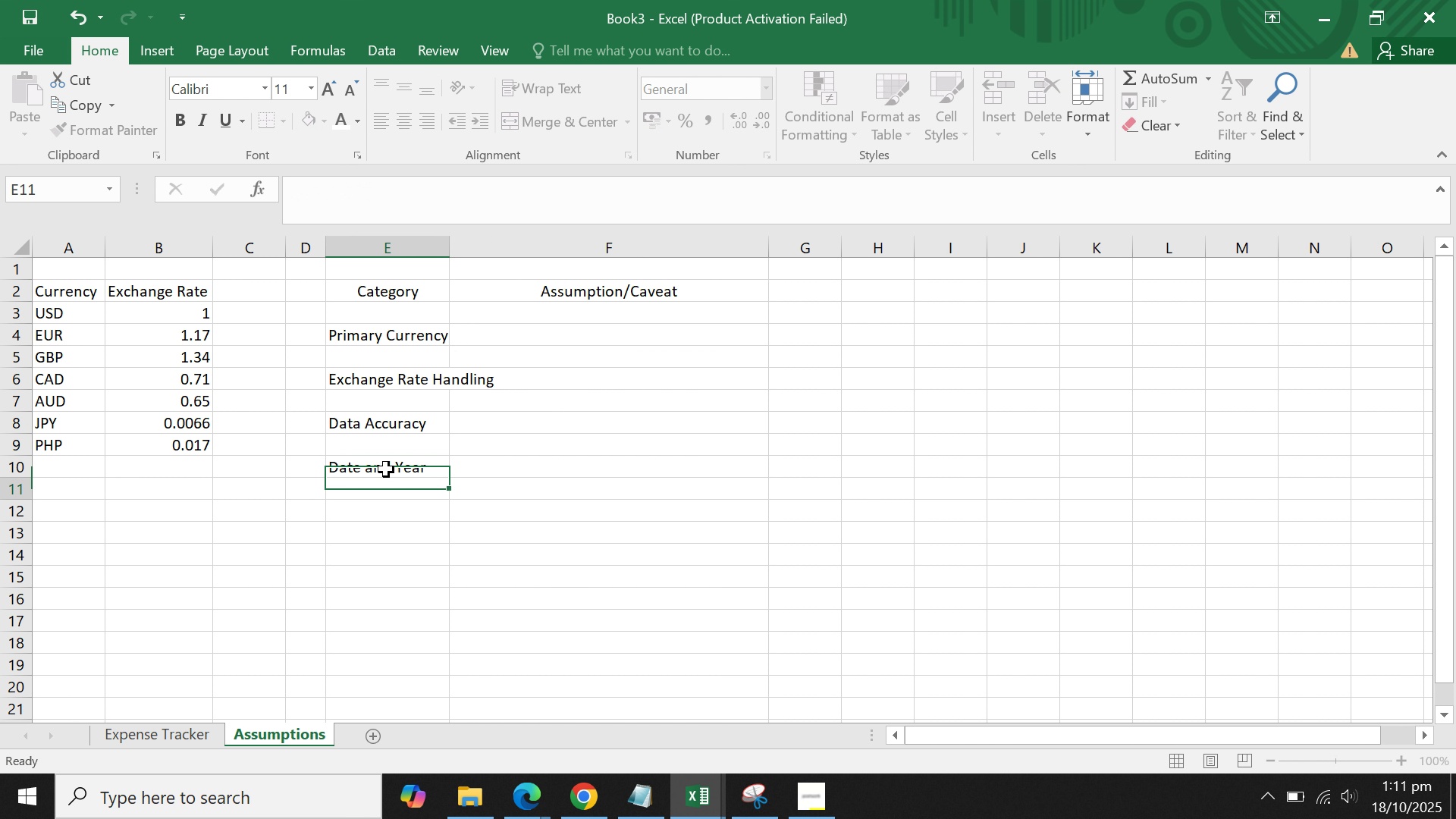 
 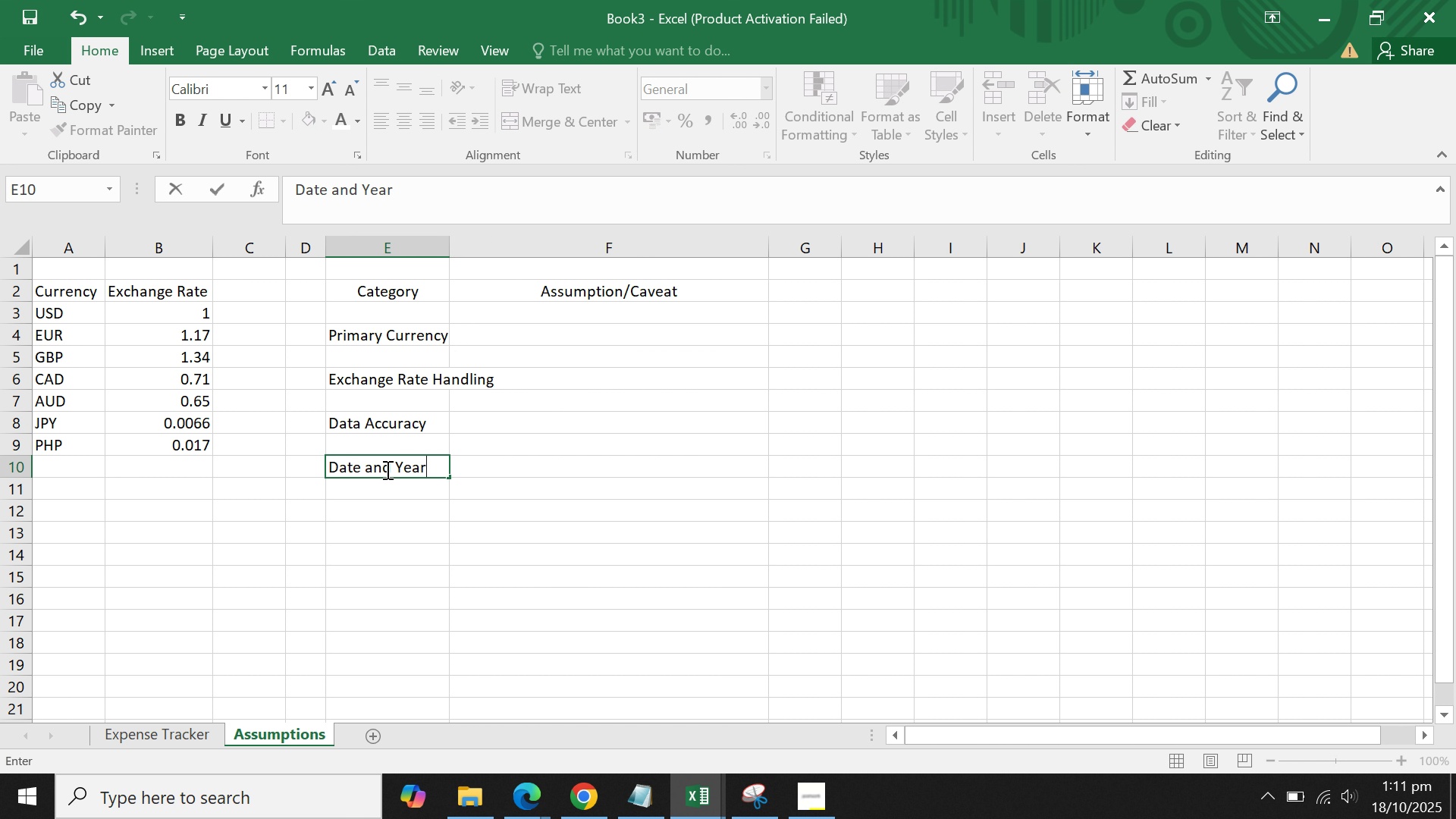 
key(Enter)
 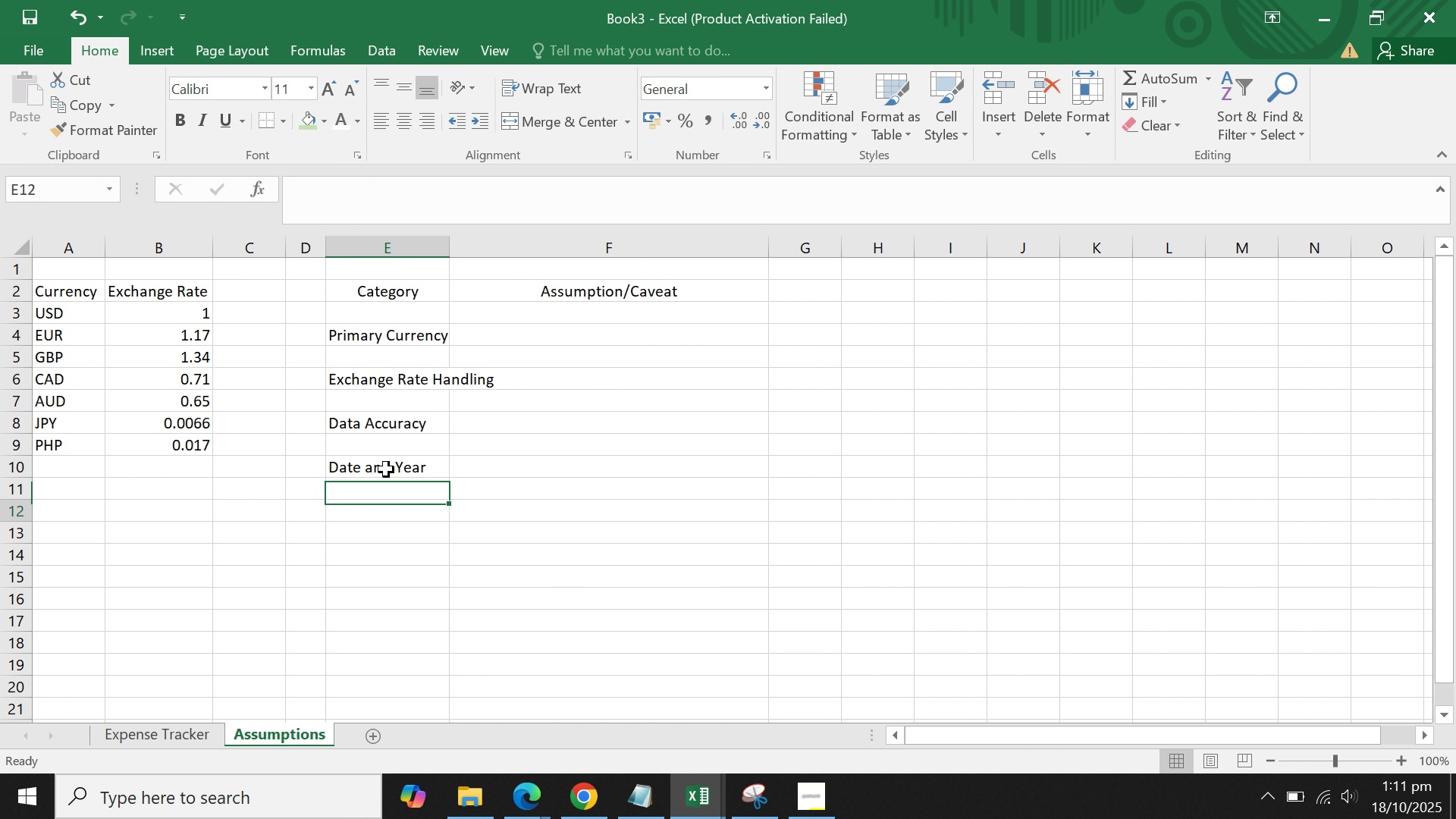 
key(Enter)
 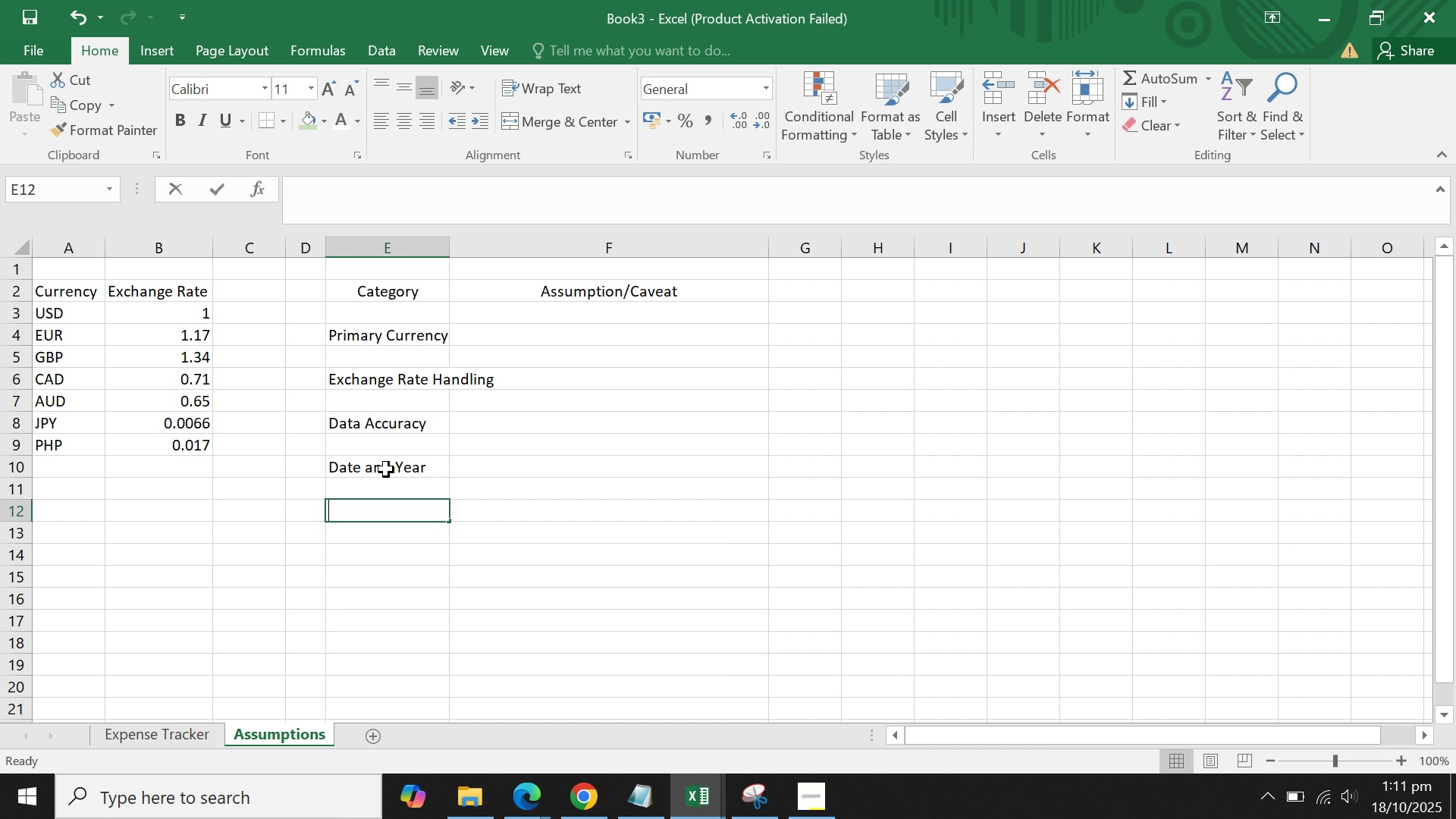 
type(Supported)
 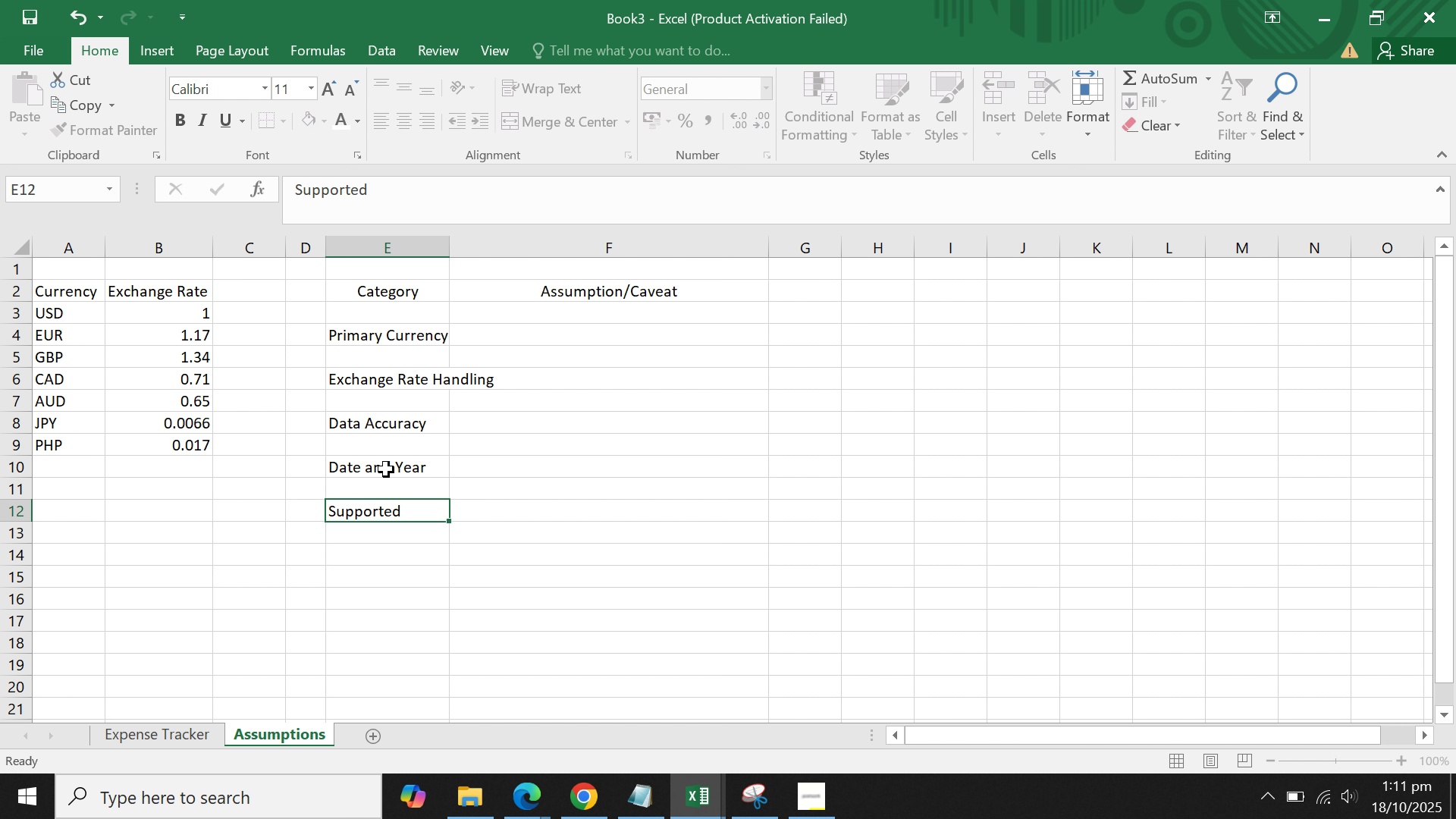 
key(Enter)
 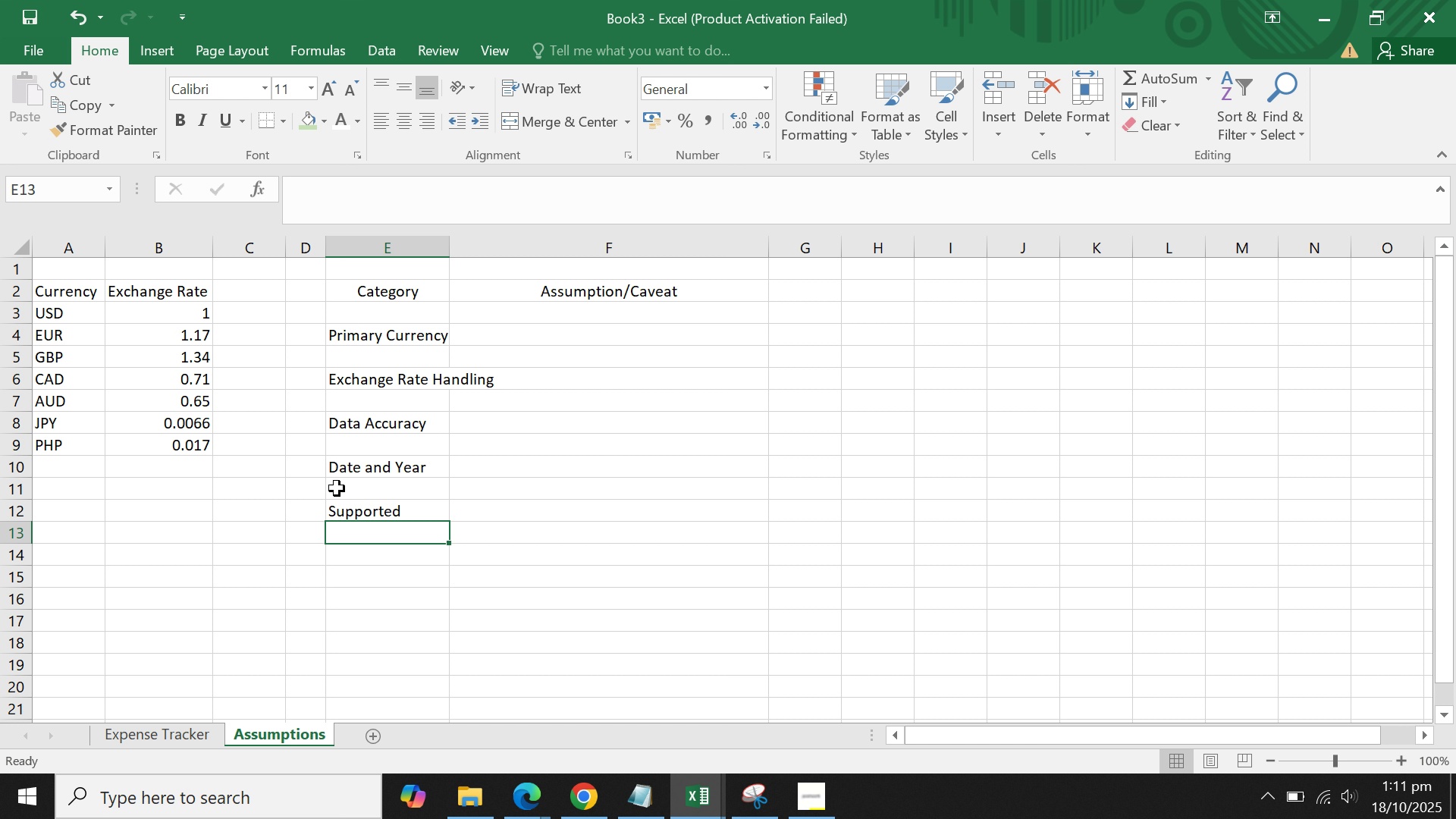 
wait(10.63)
 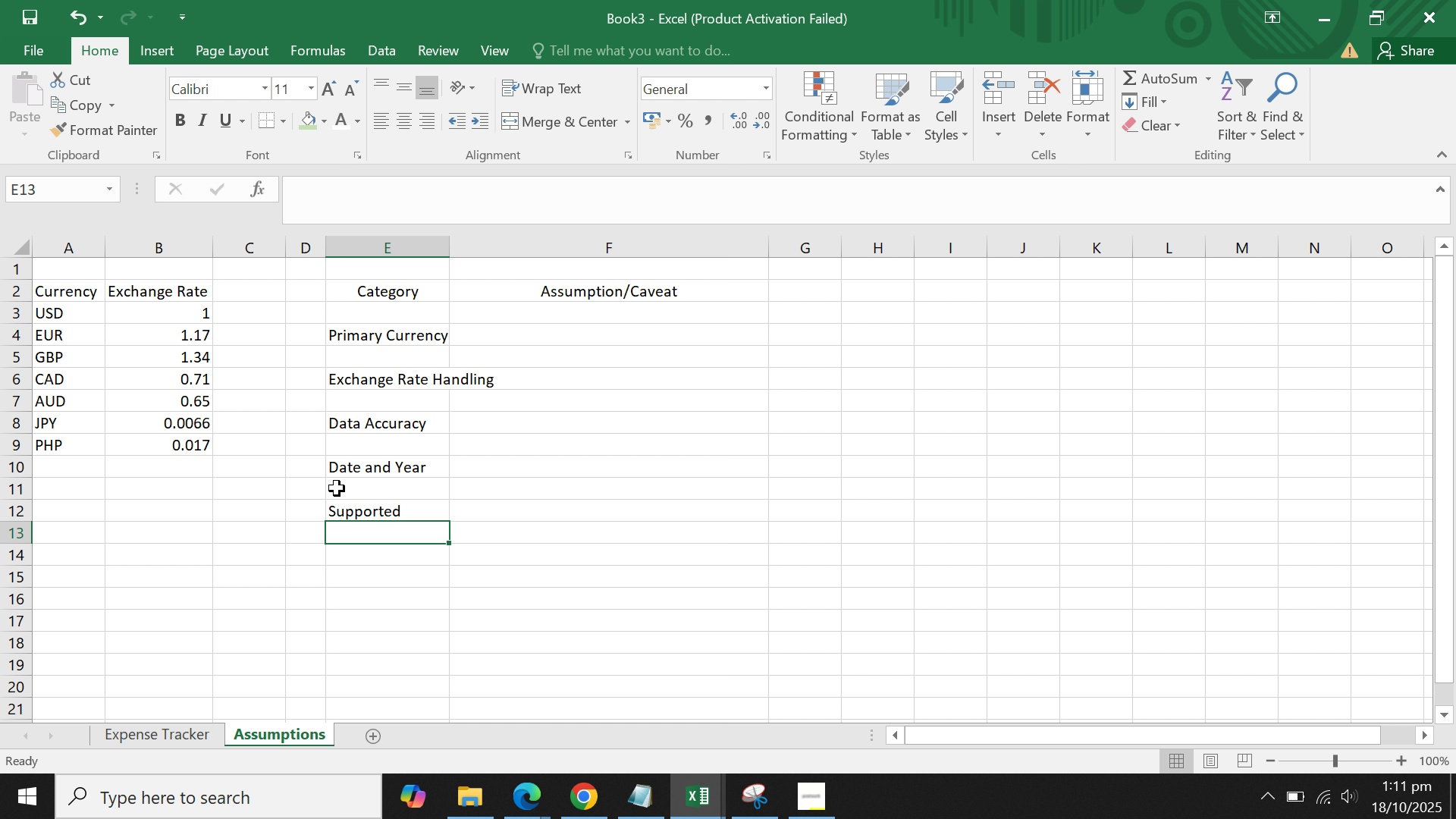 
left_click([376, 519])
 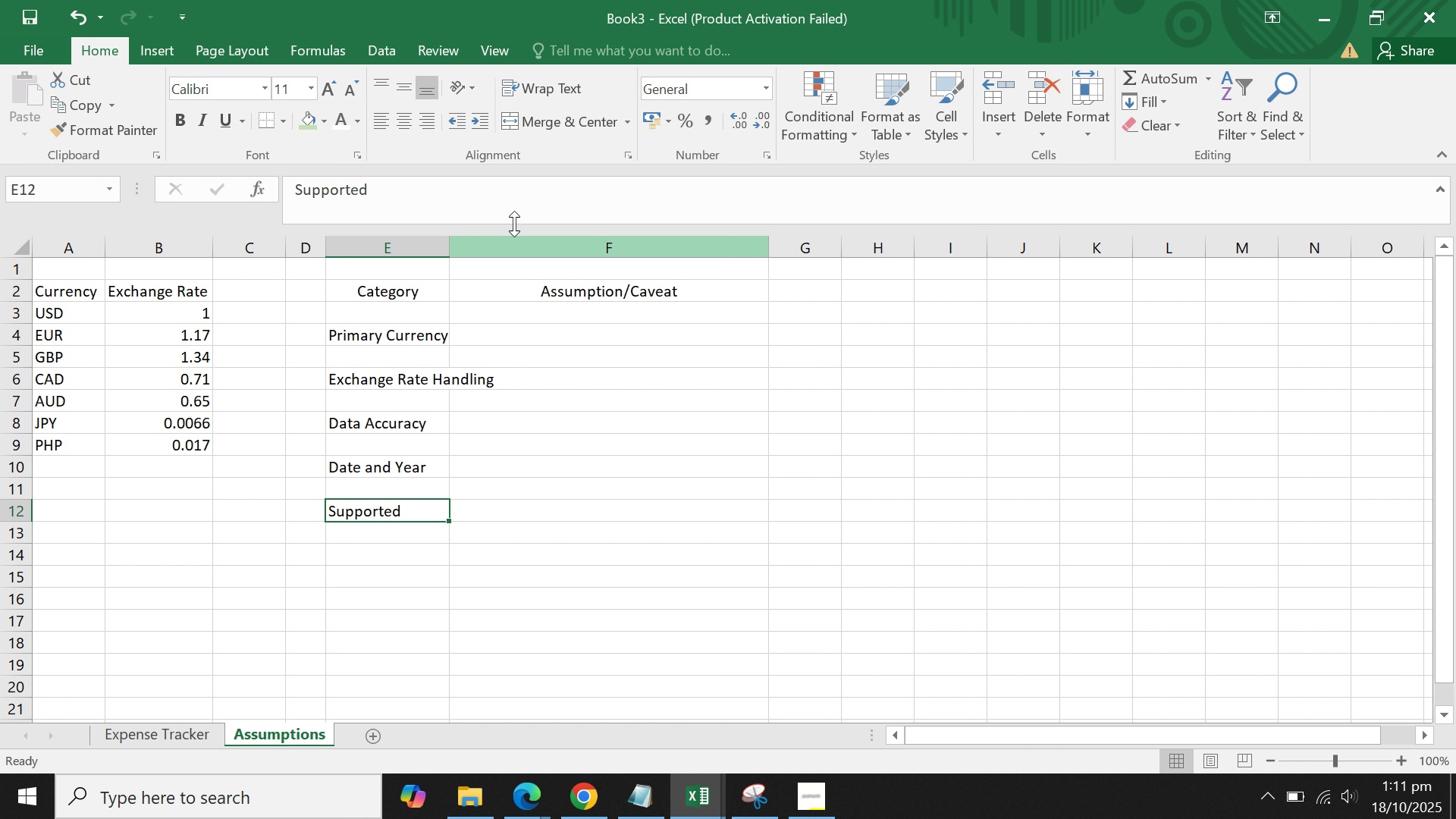 
left_click([500, 191])
 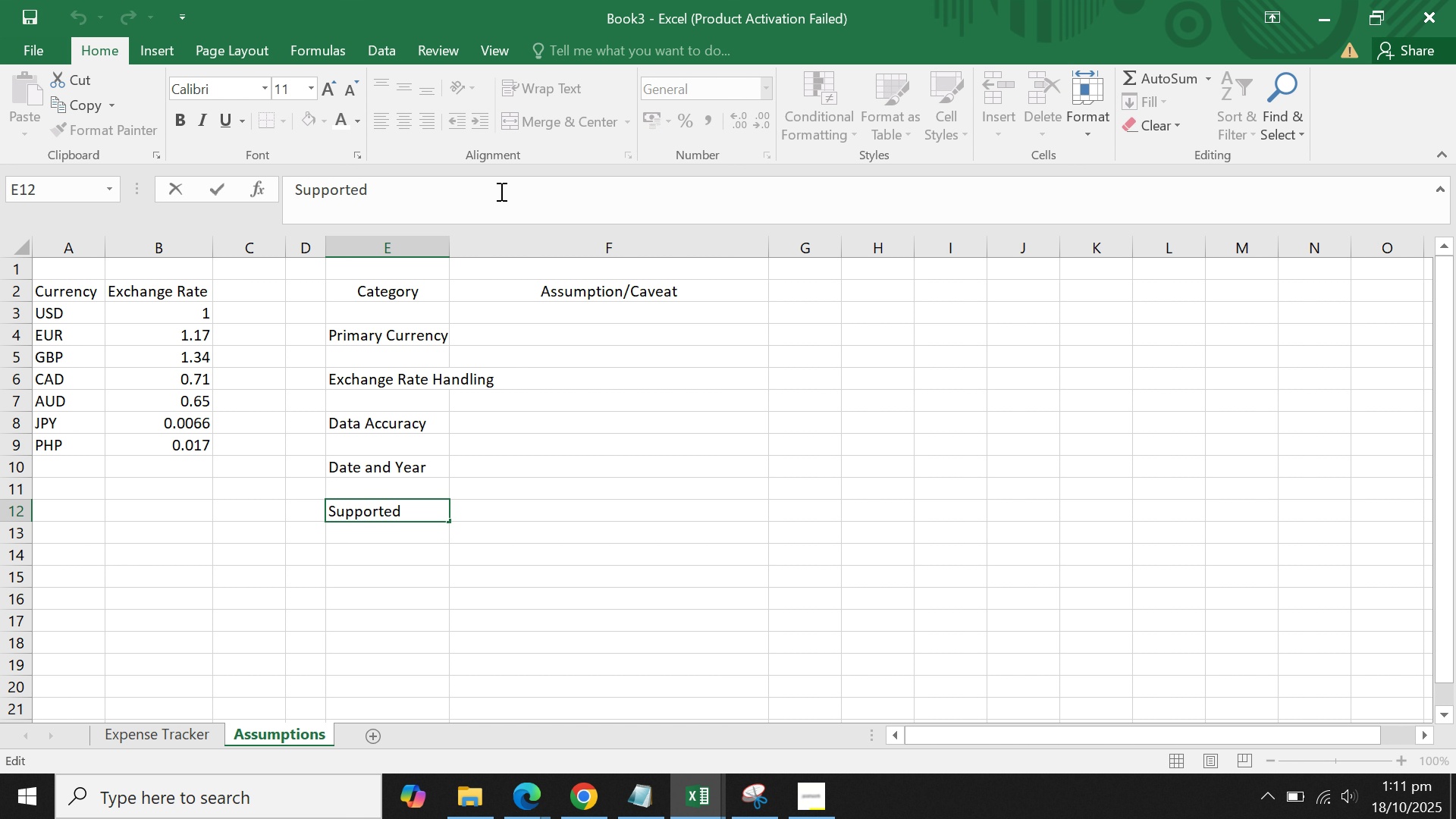 
type( Currencies)
 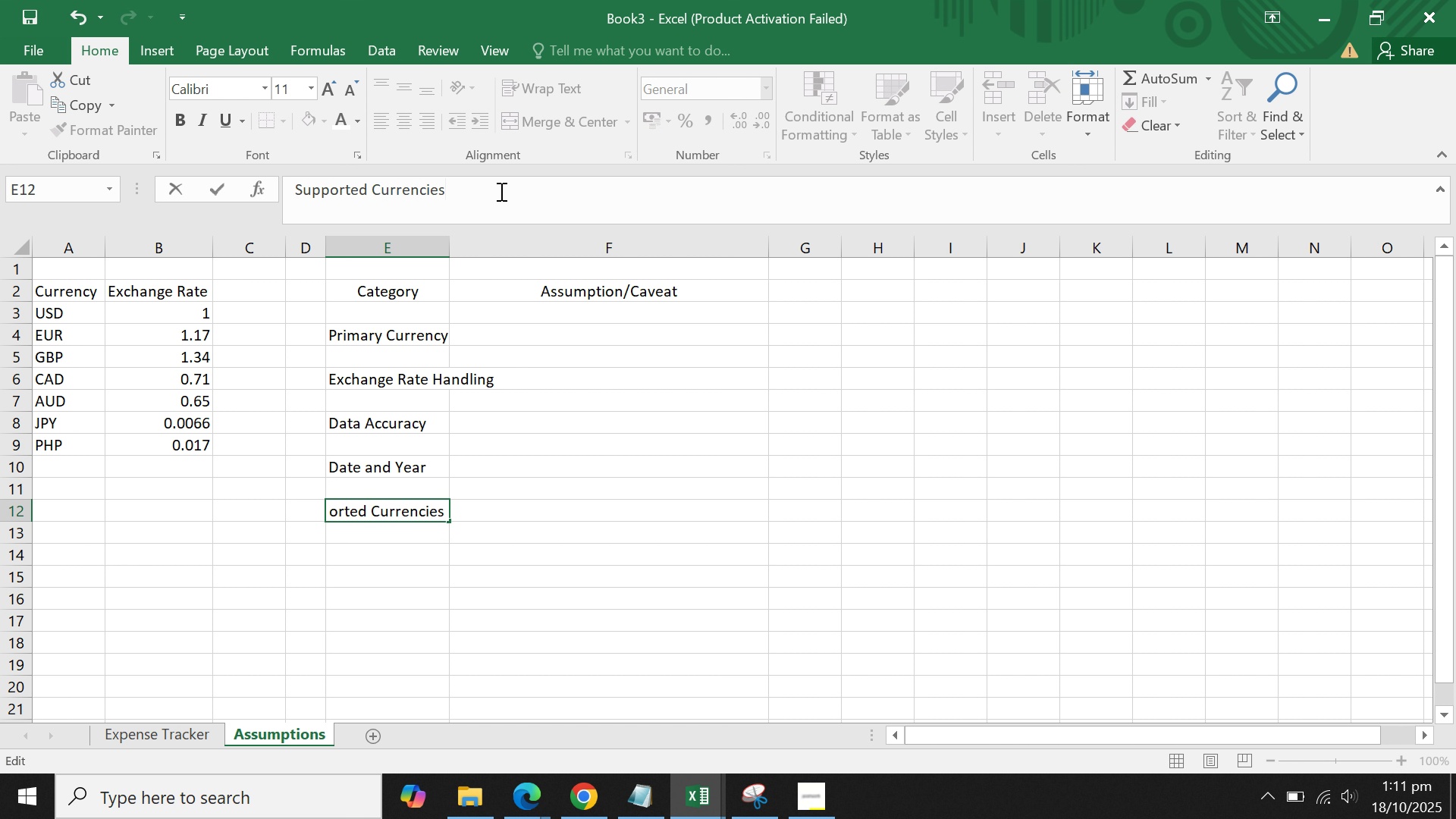 
key(Enter)
 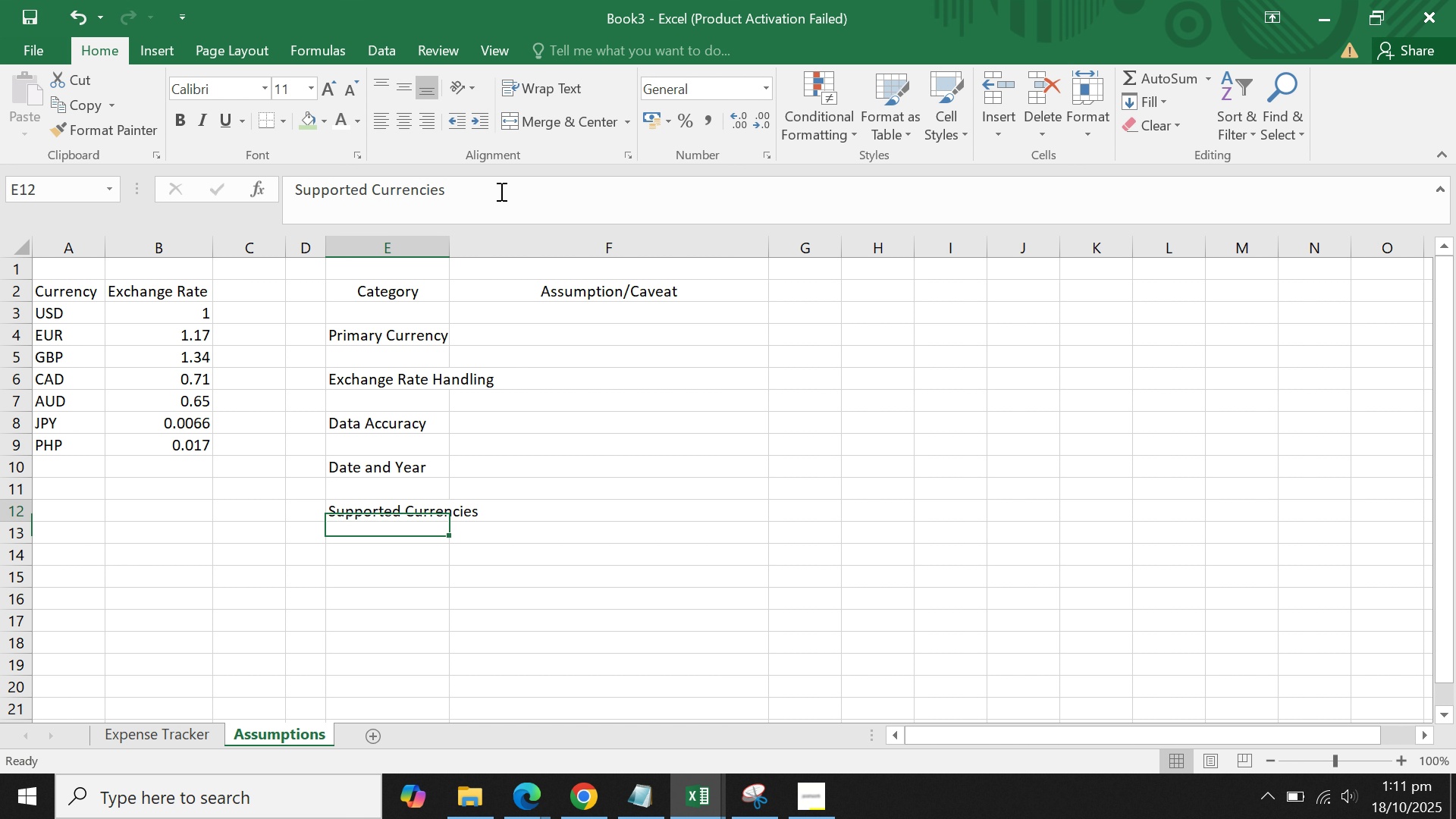 
key(ArrowUp)
 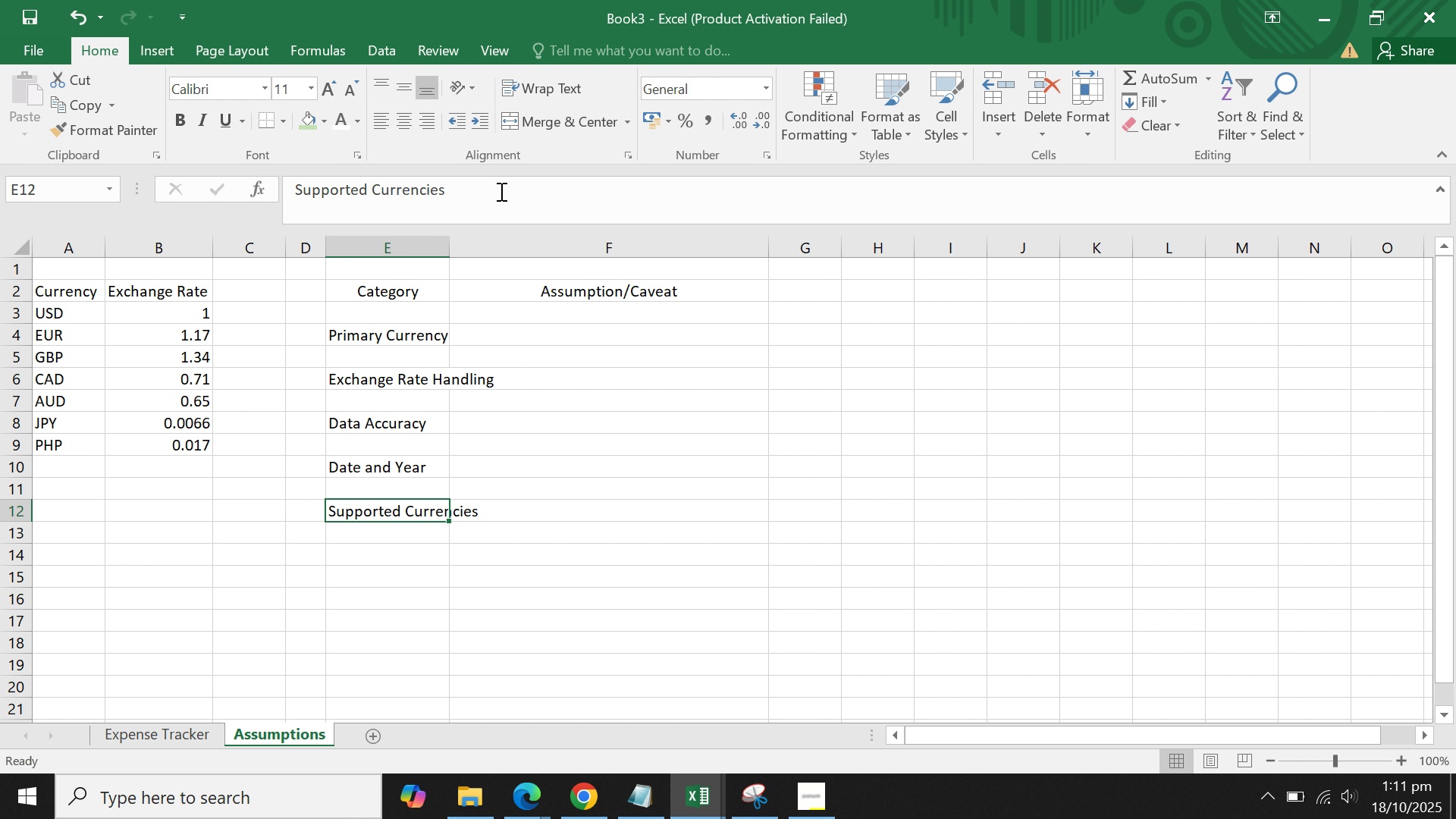 
key(ArrowUp)
 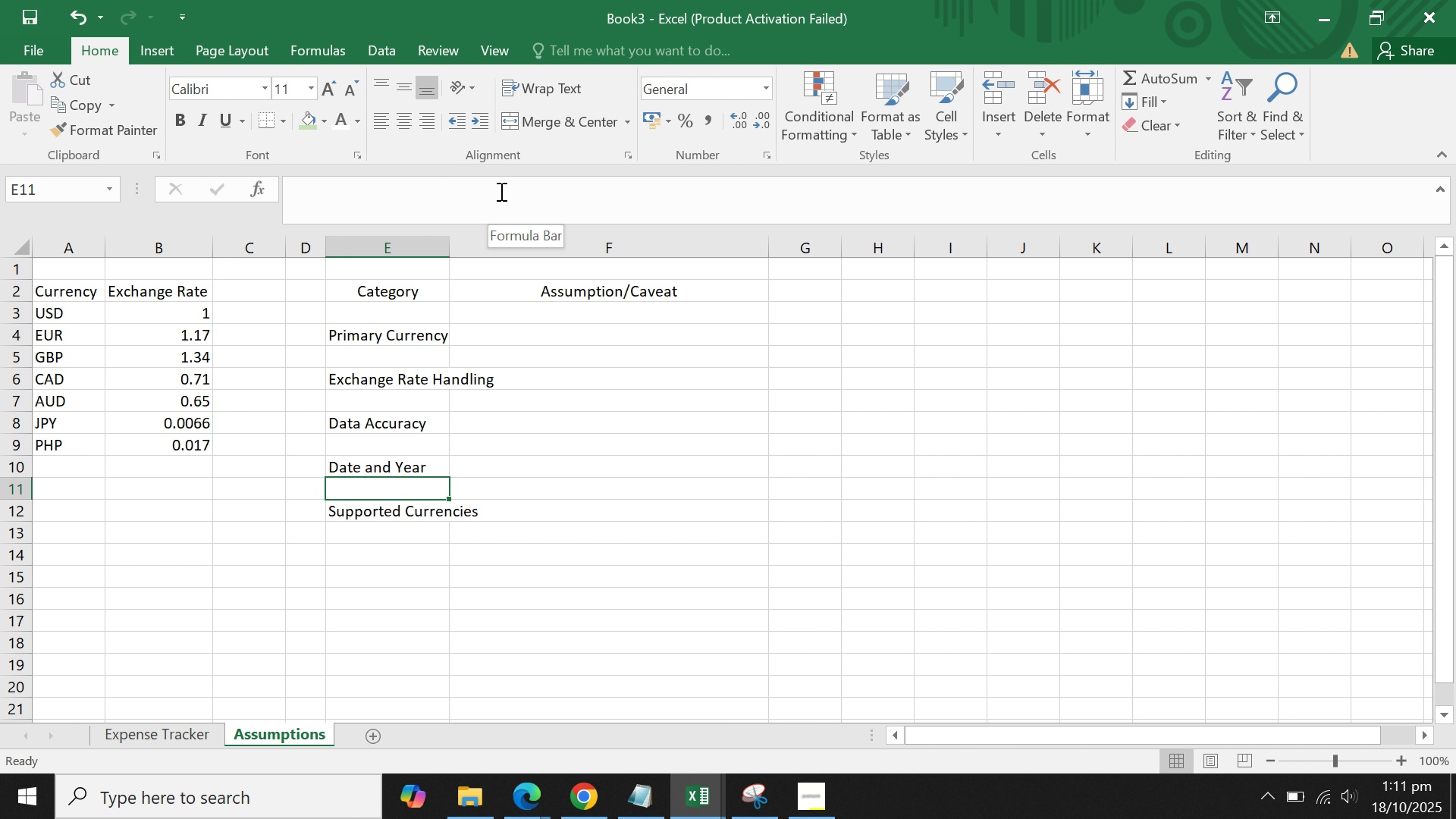 
key(ArrowUp)
 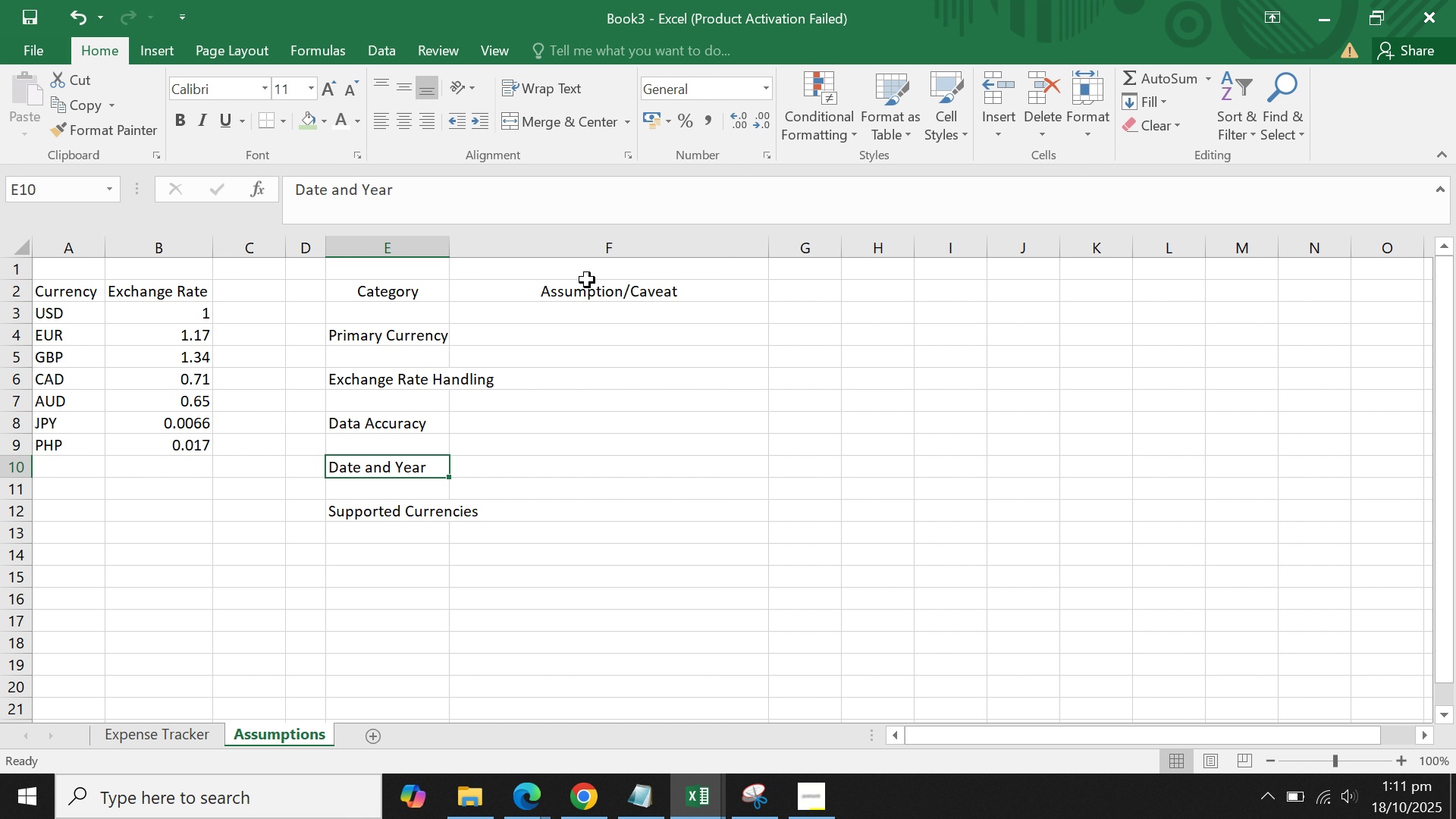 
wait(5.81)
 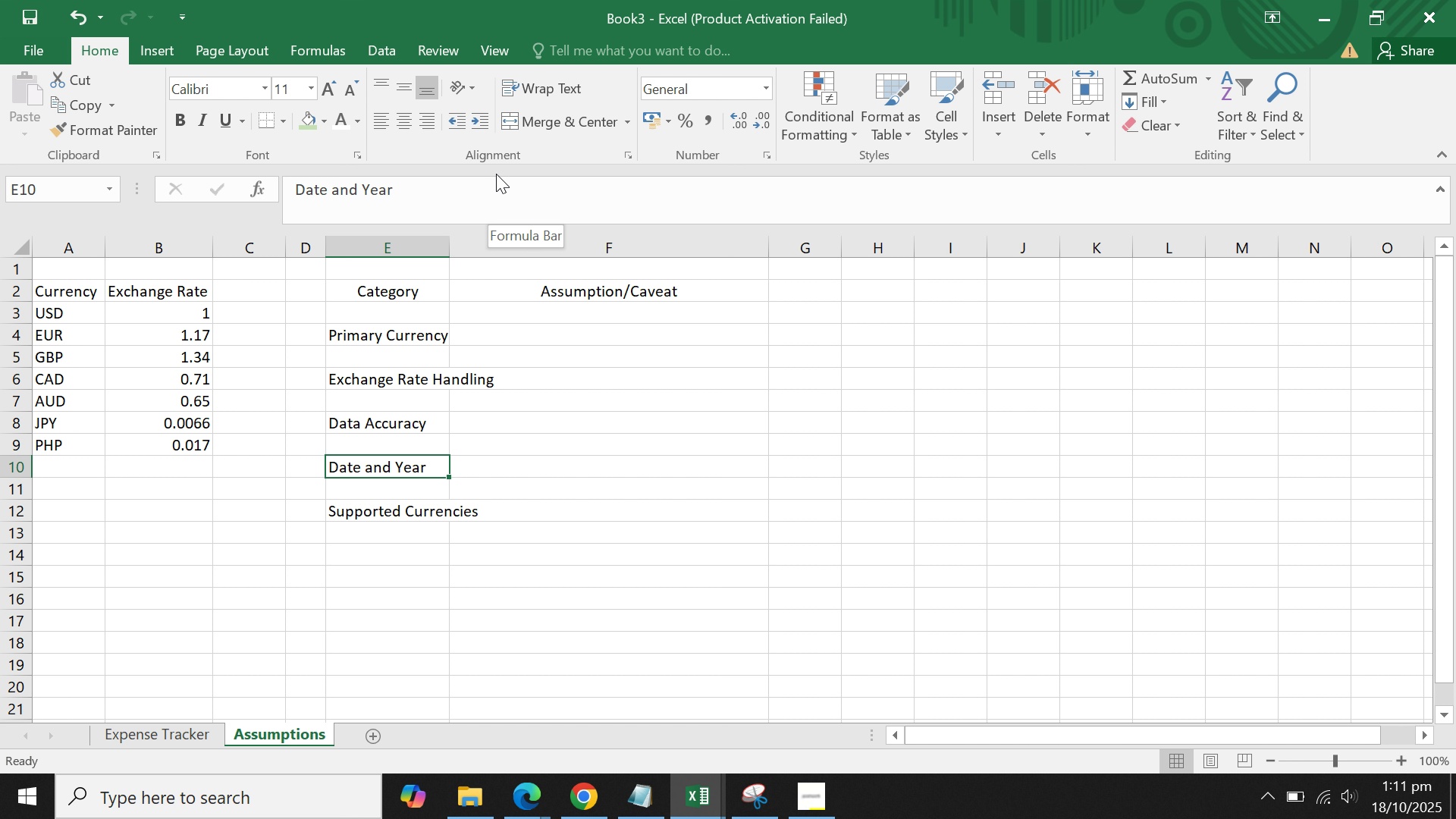 
double_click([449, 247])
 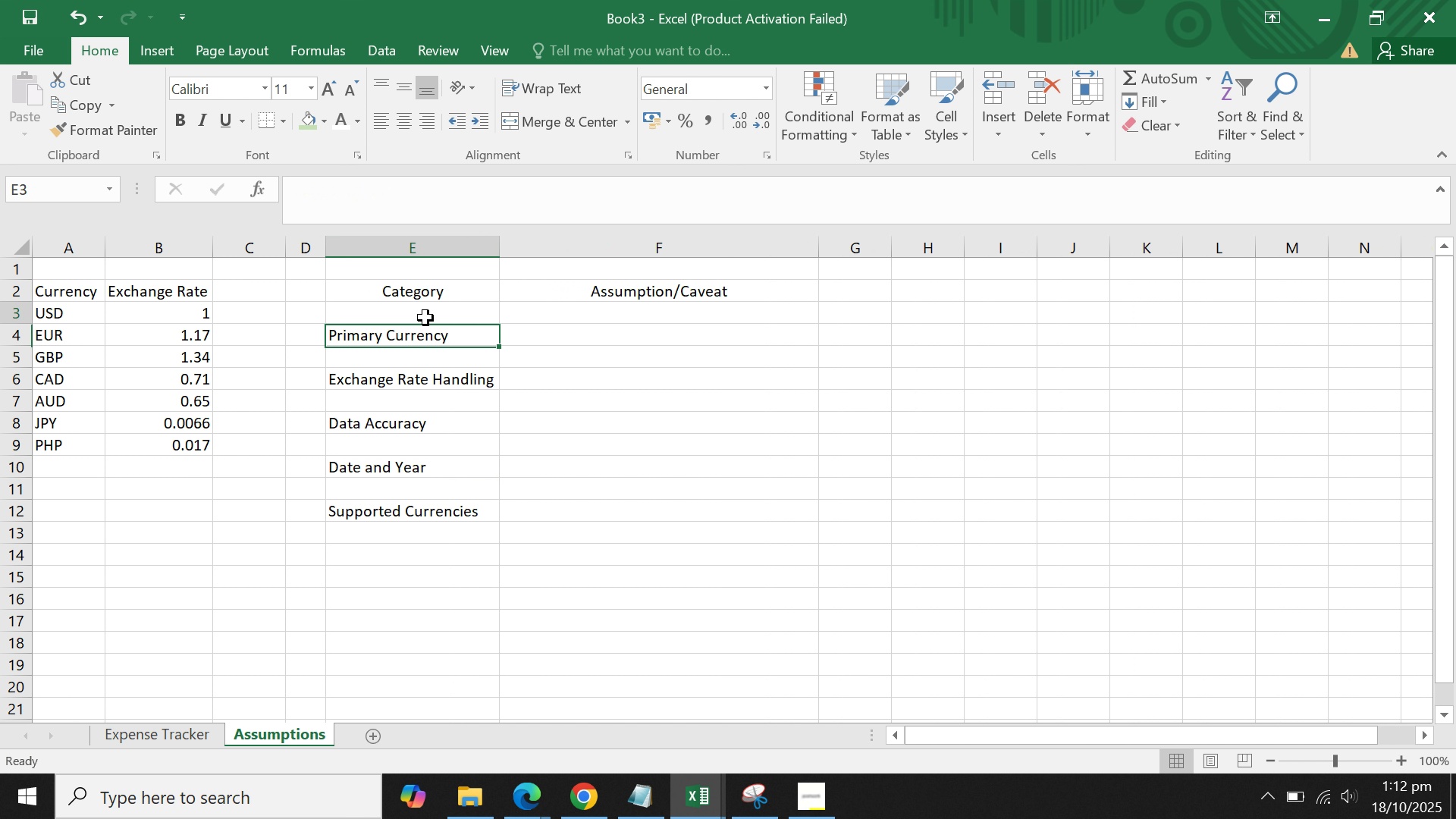 
left_click([425, 318])
 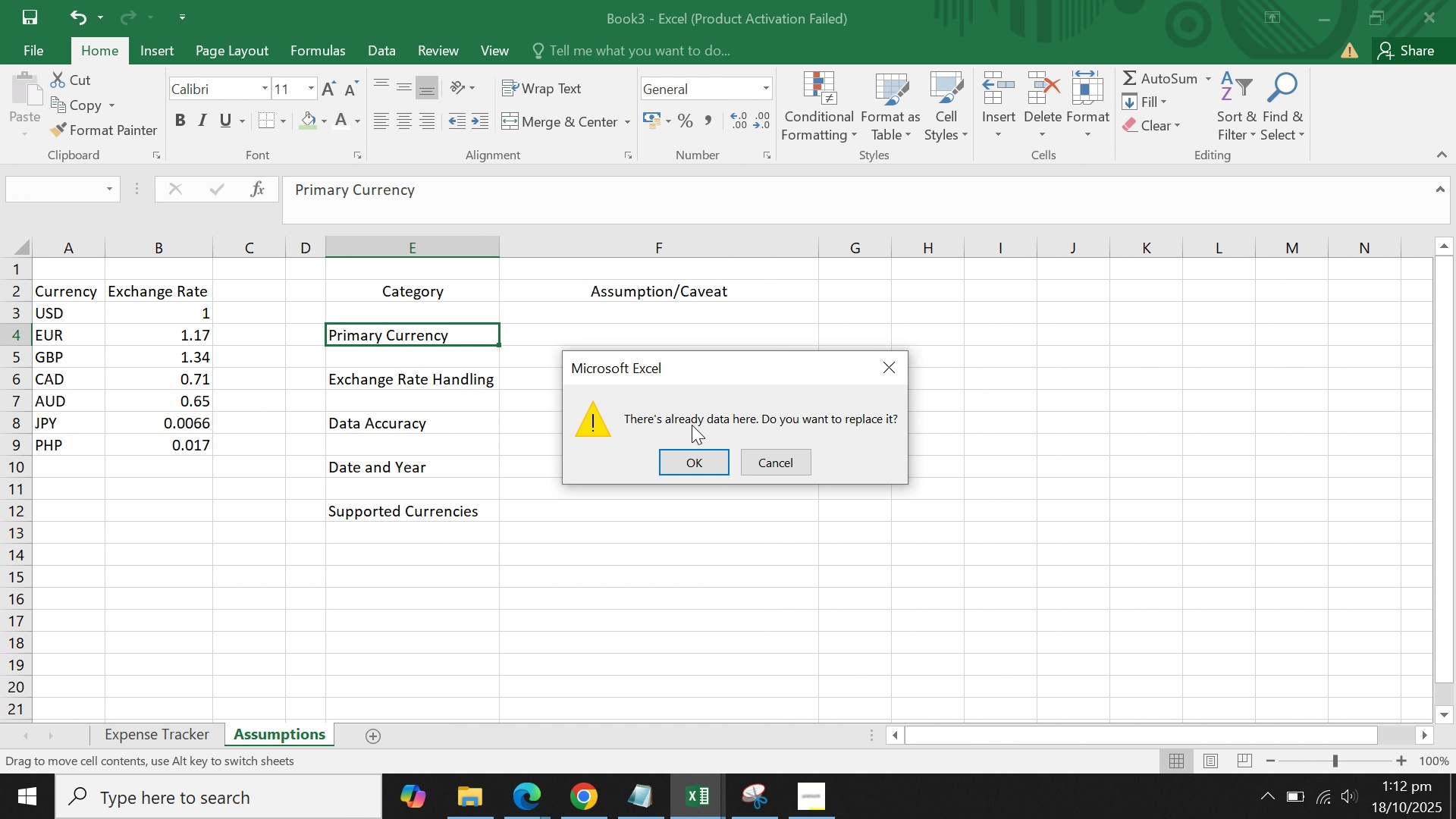 
double_click([708, 450])
 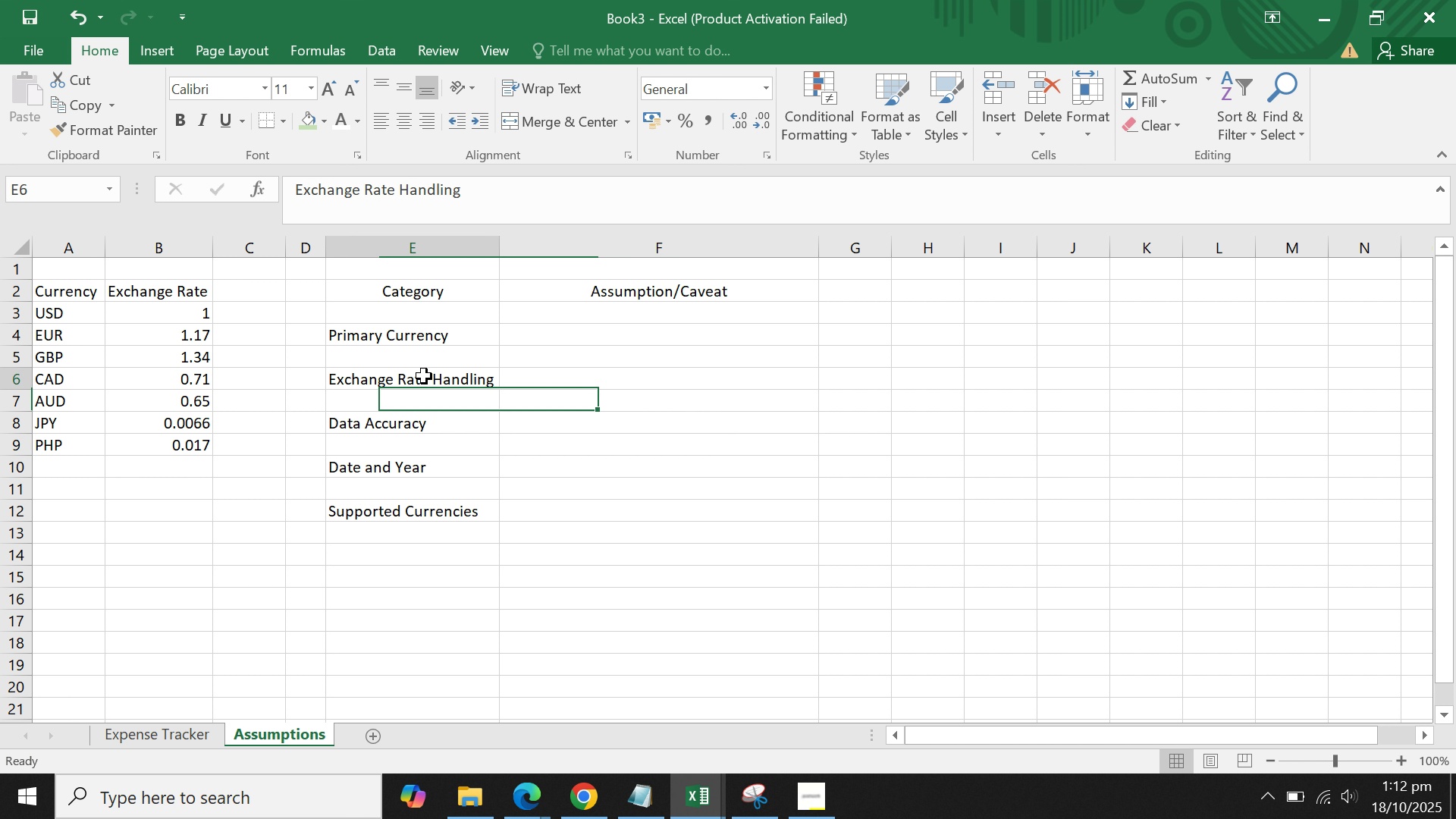 
left_click([424, 376])
 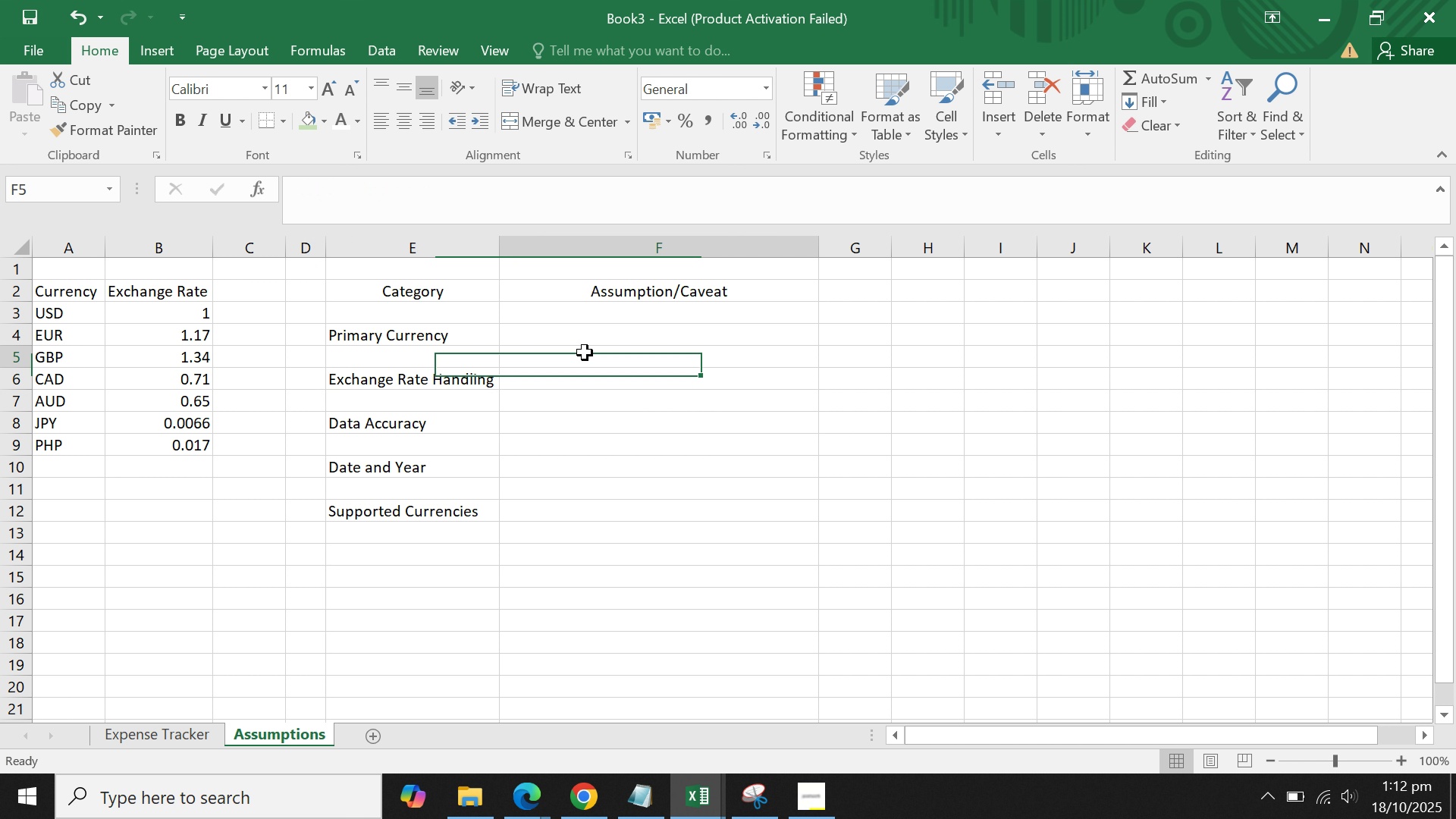 
left_click([585, 353])
 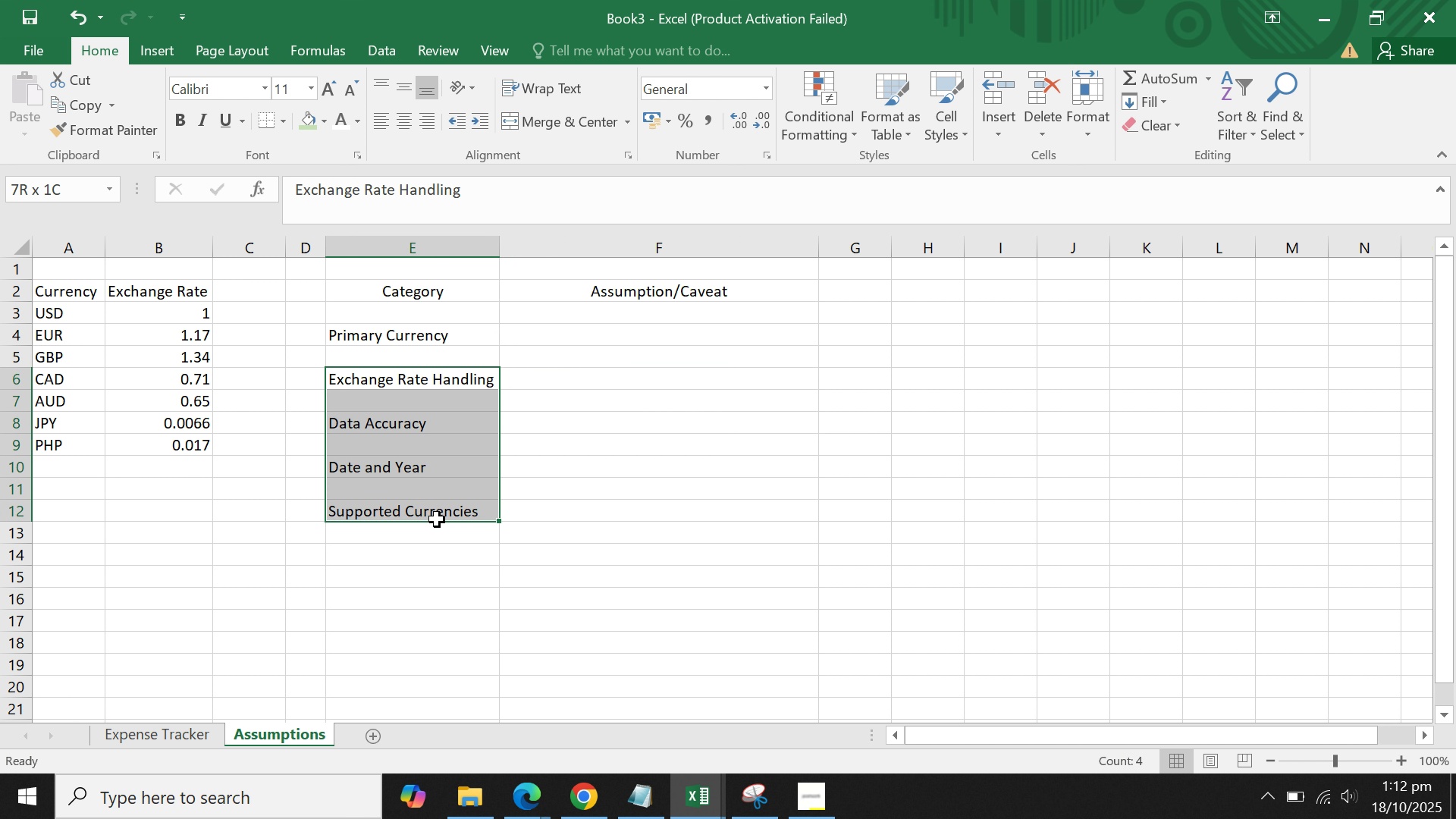 
key(Control+X)
 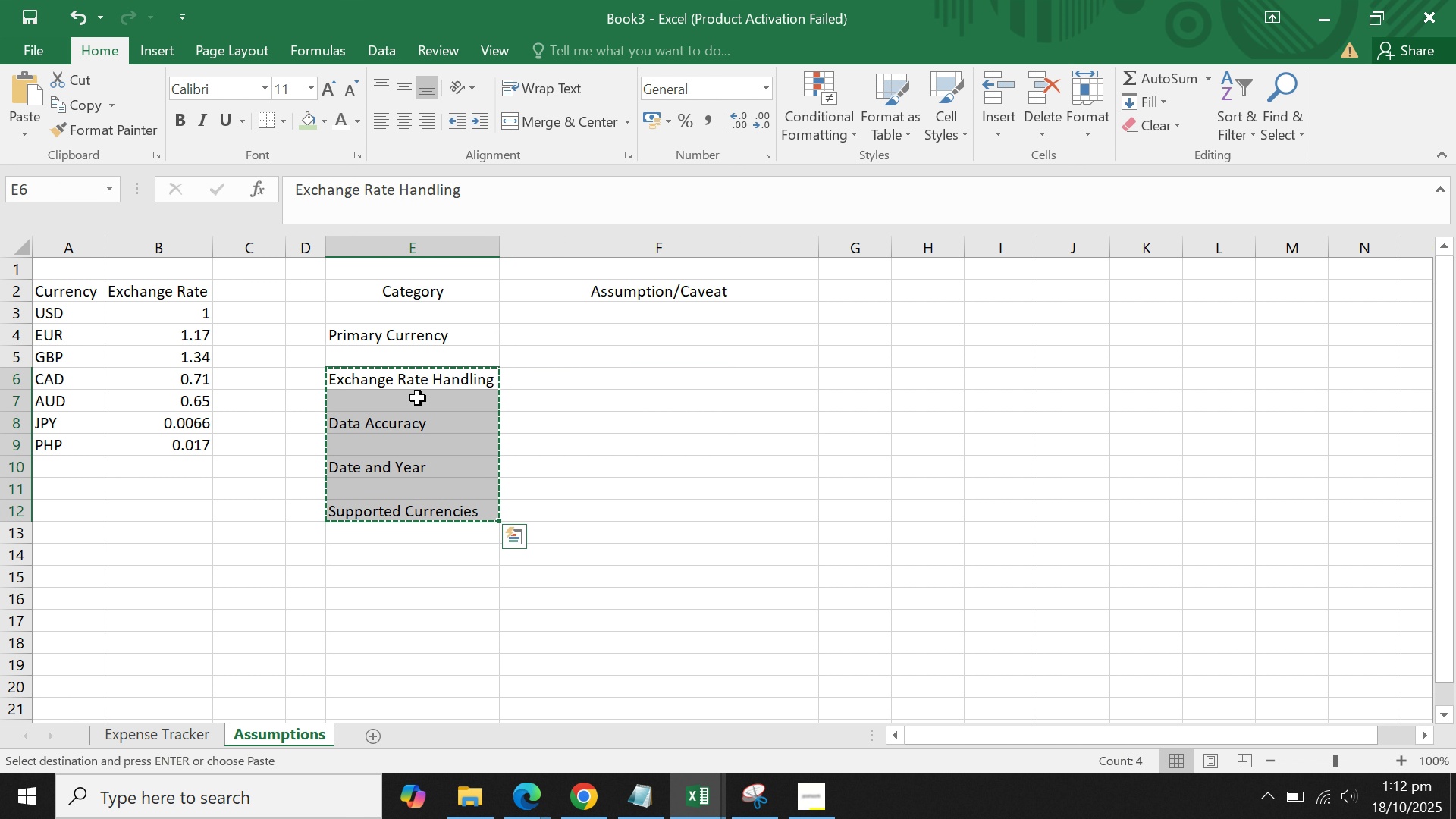 
left_click([418, 398])
 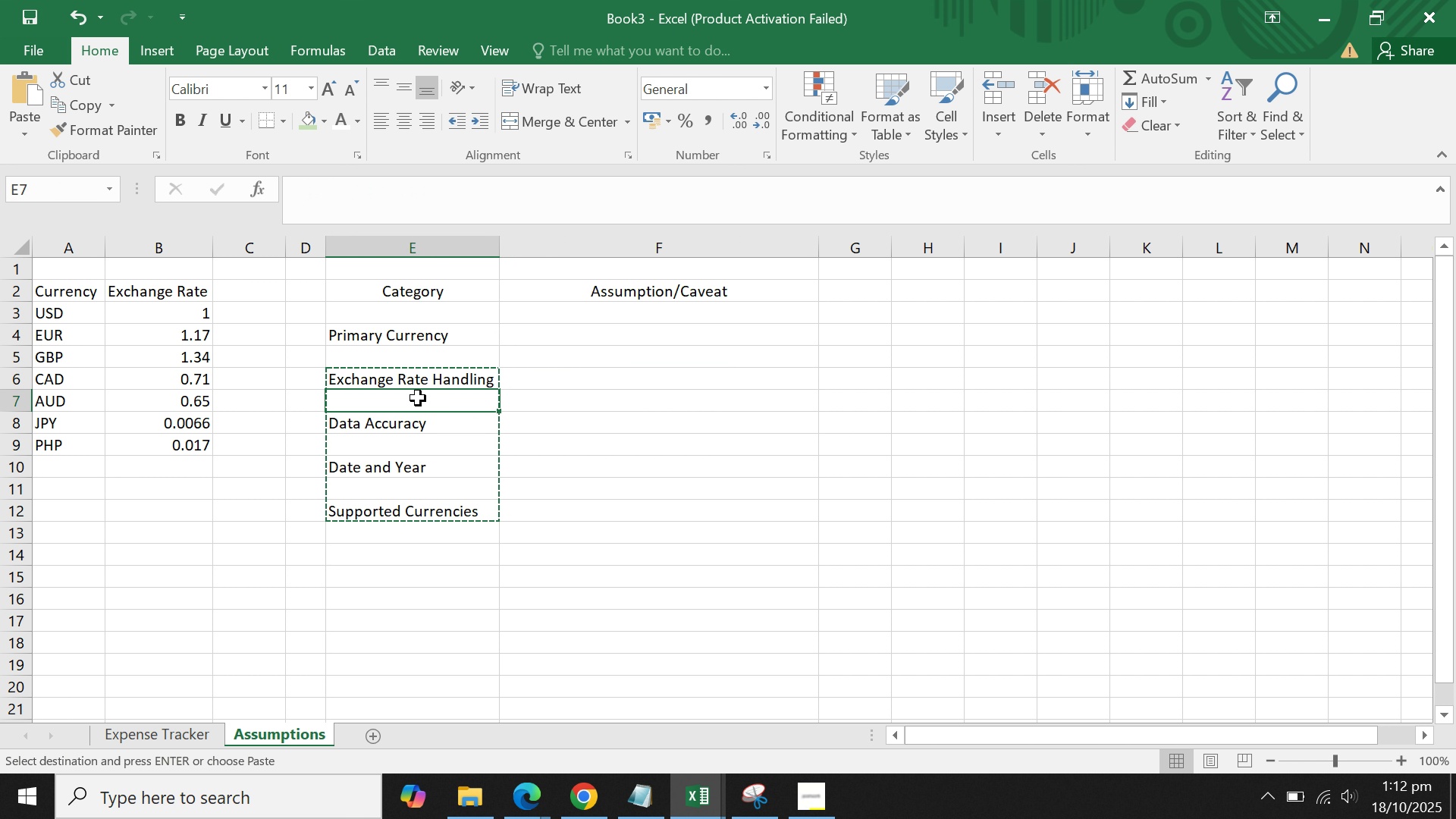 
key(Control+V)
 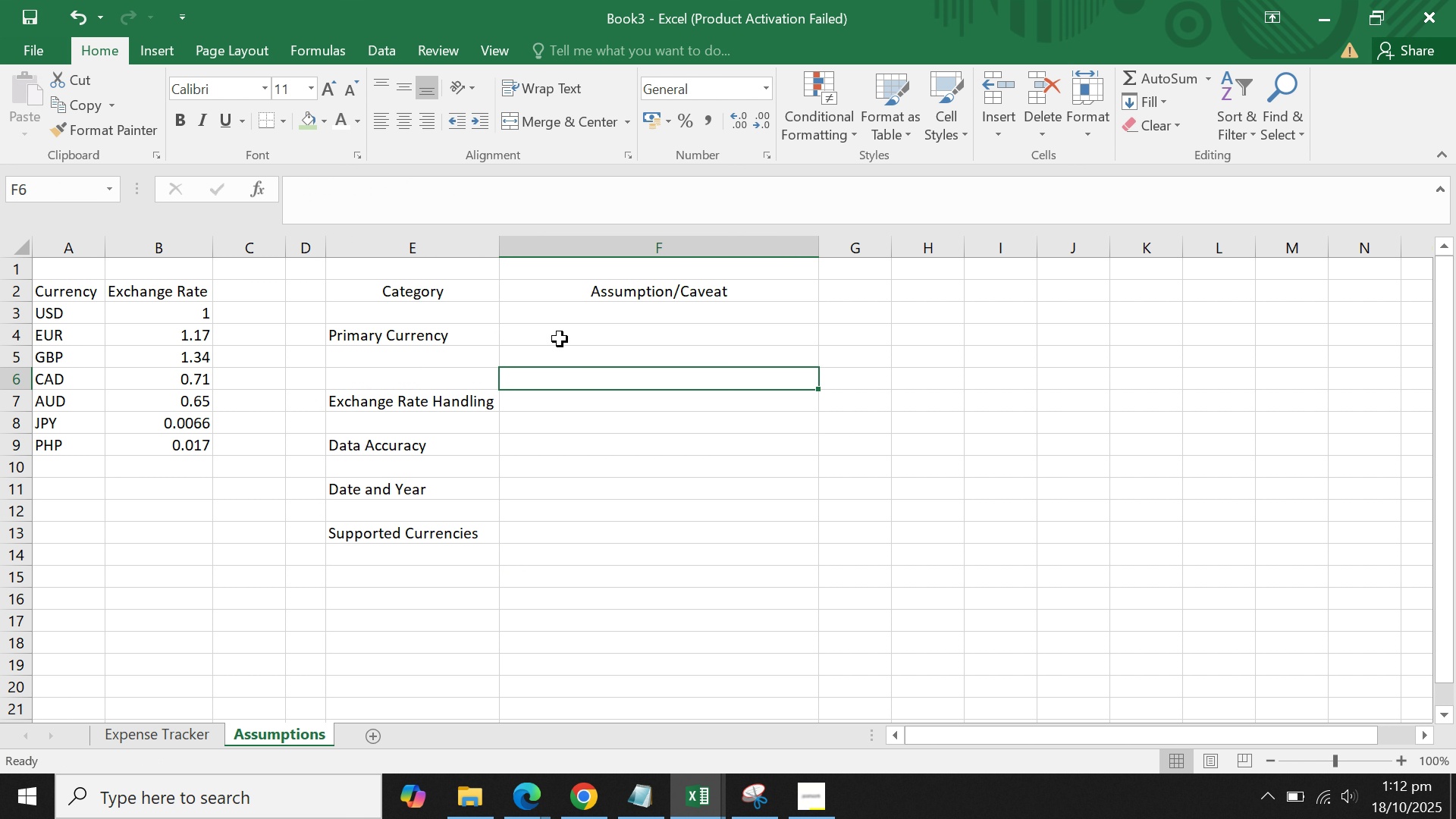 
double_click([560, 337])
 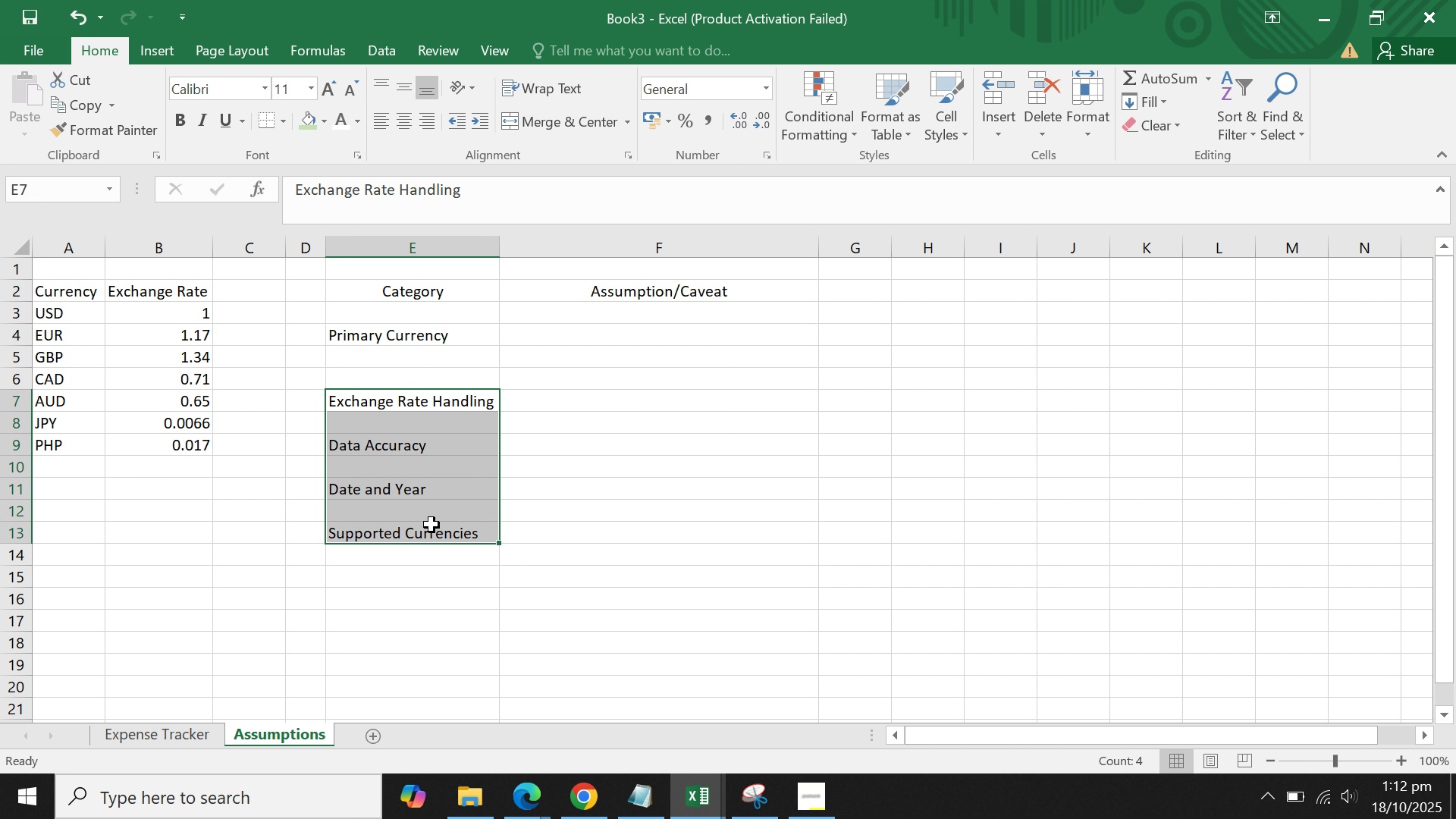 
key(Control+ControlLeft)
 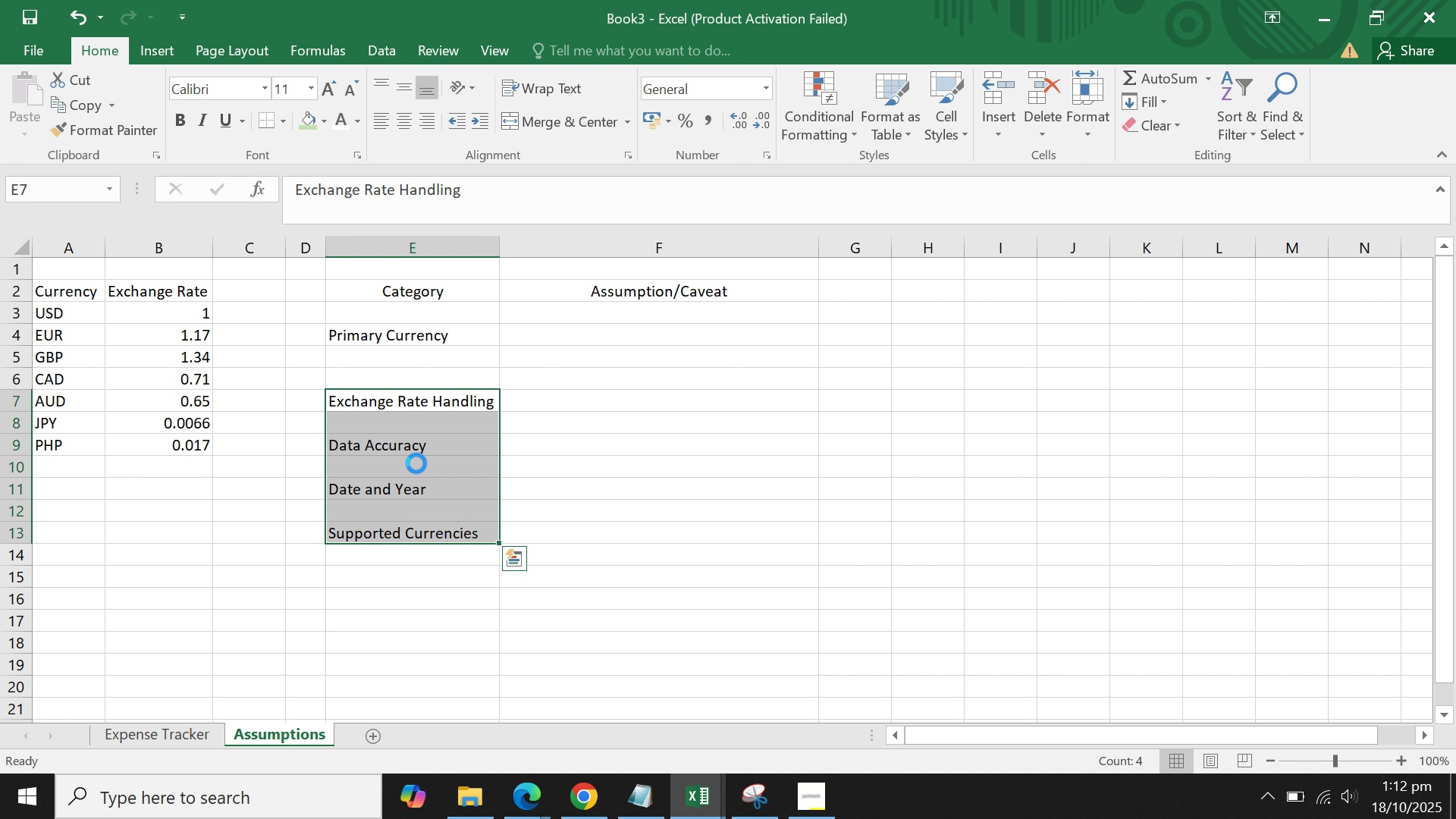 
left_click([408, 378])
 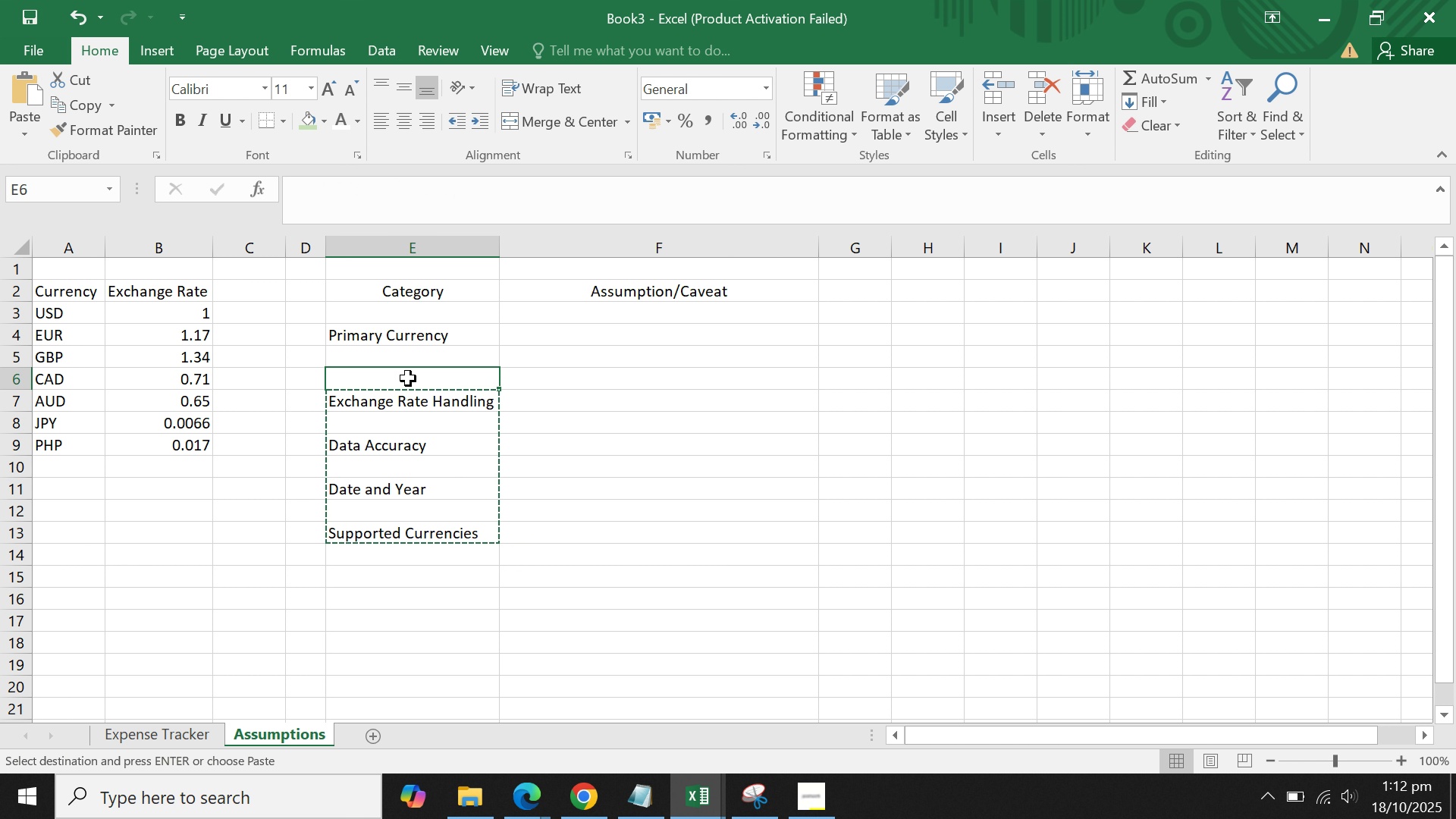 
key(Control+V)
 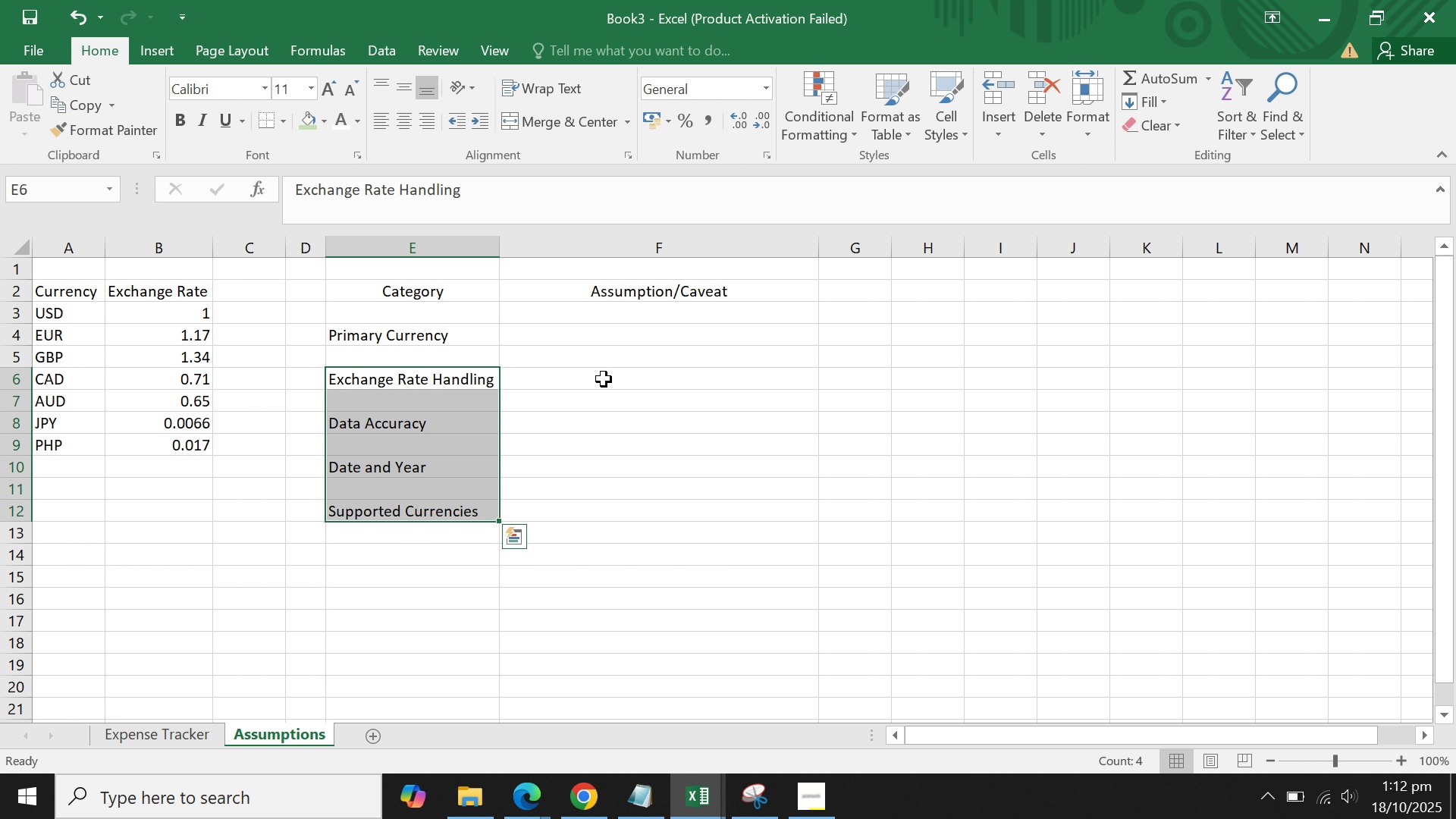 
left_click([604, 379])
 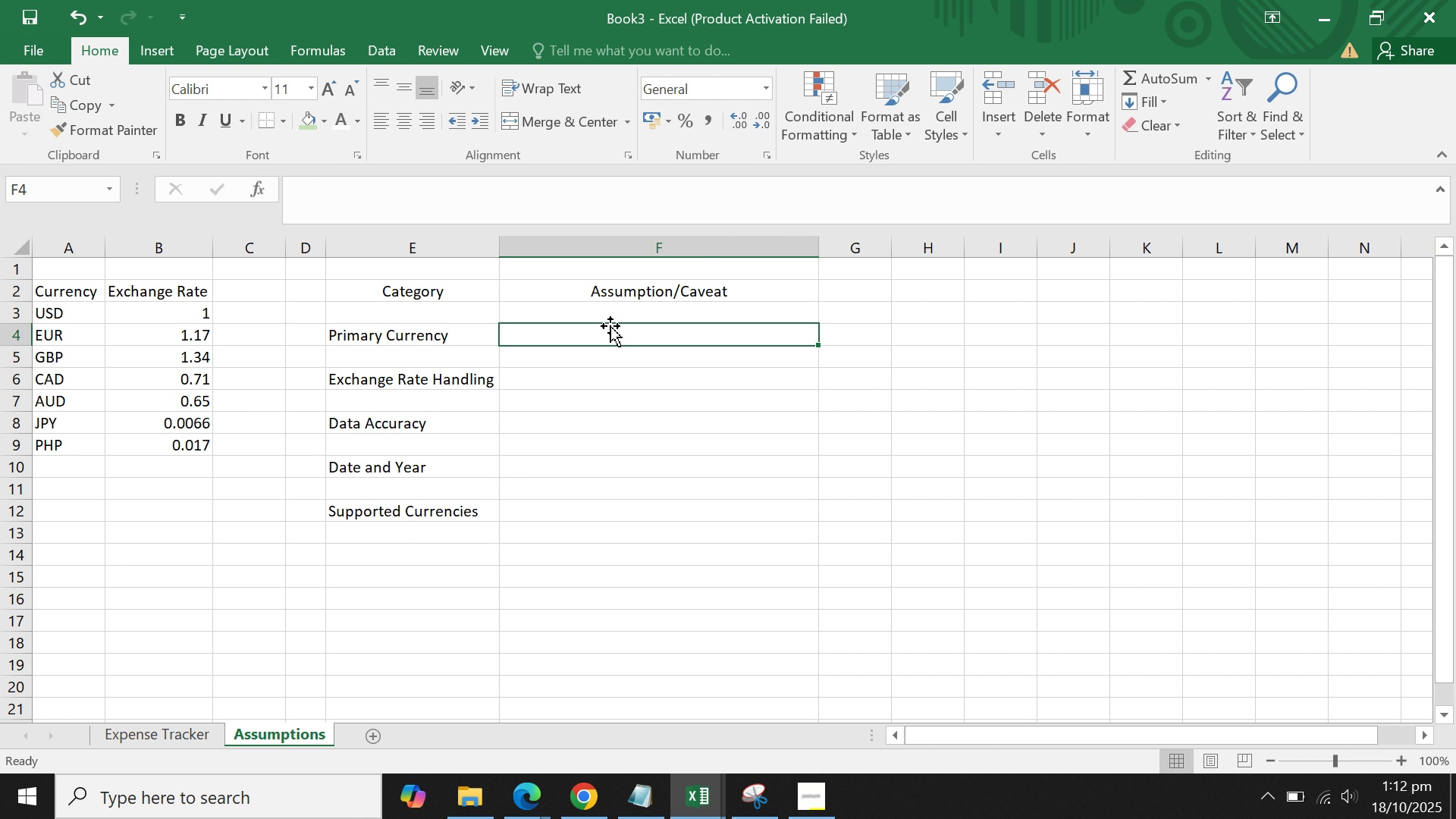 
double_click([610, 326])
 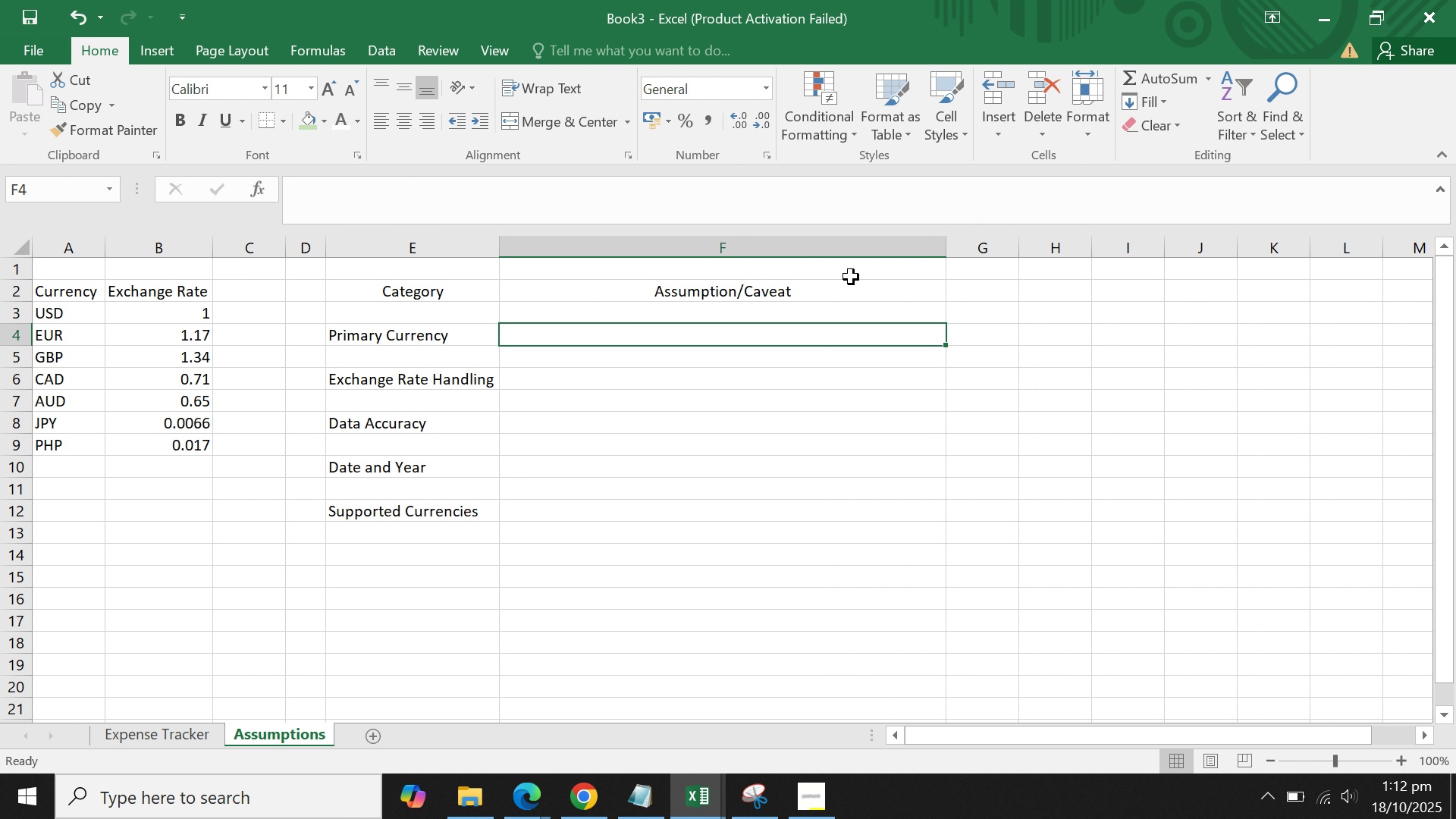 
left_click([752, 336])
 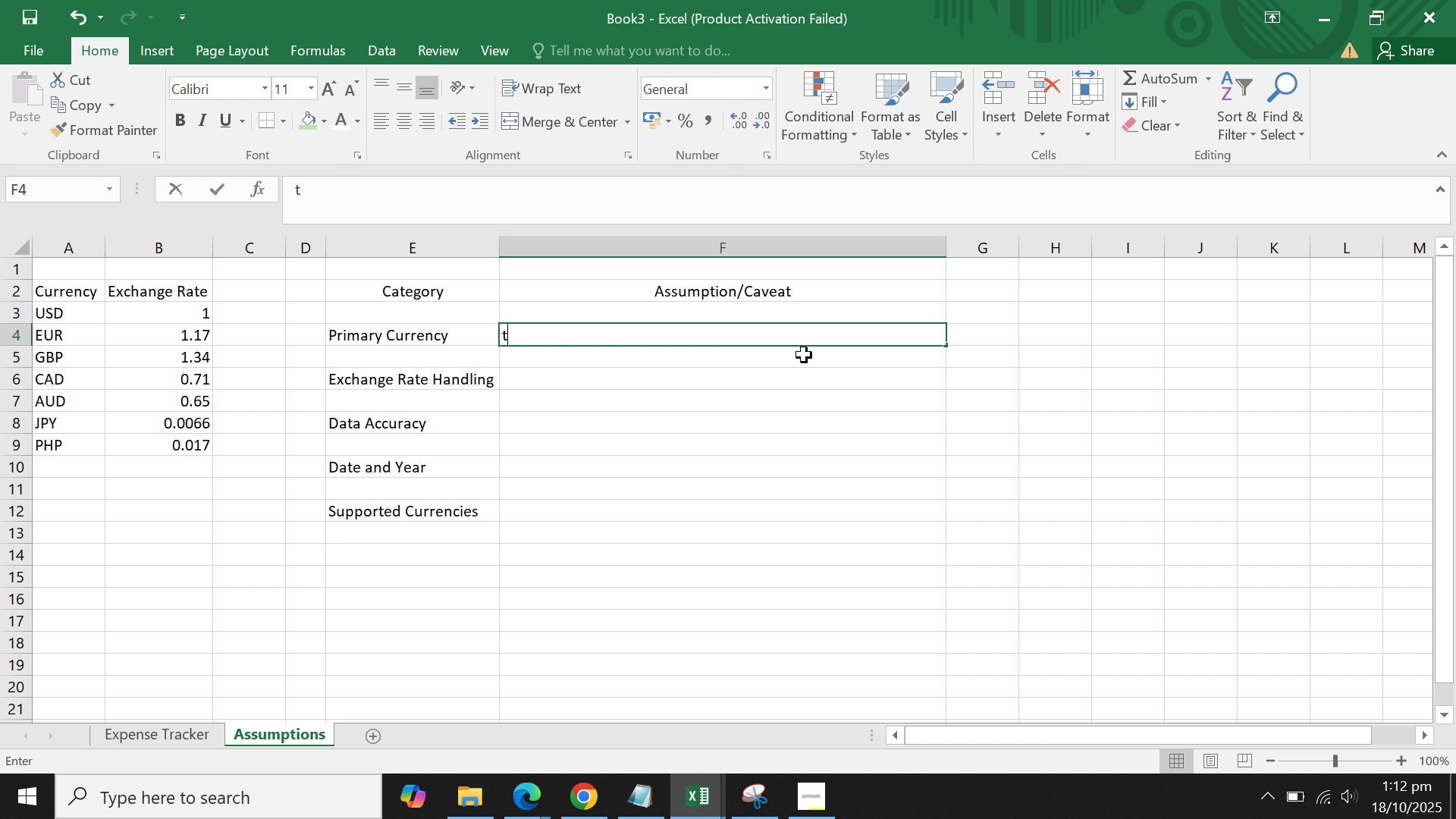 
wait(5.71)
 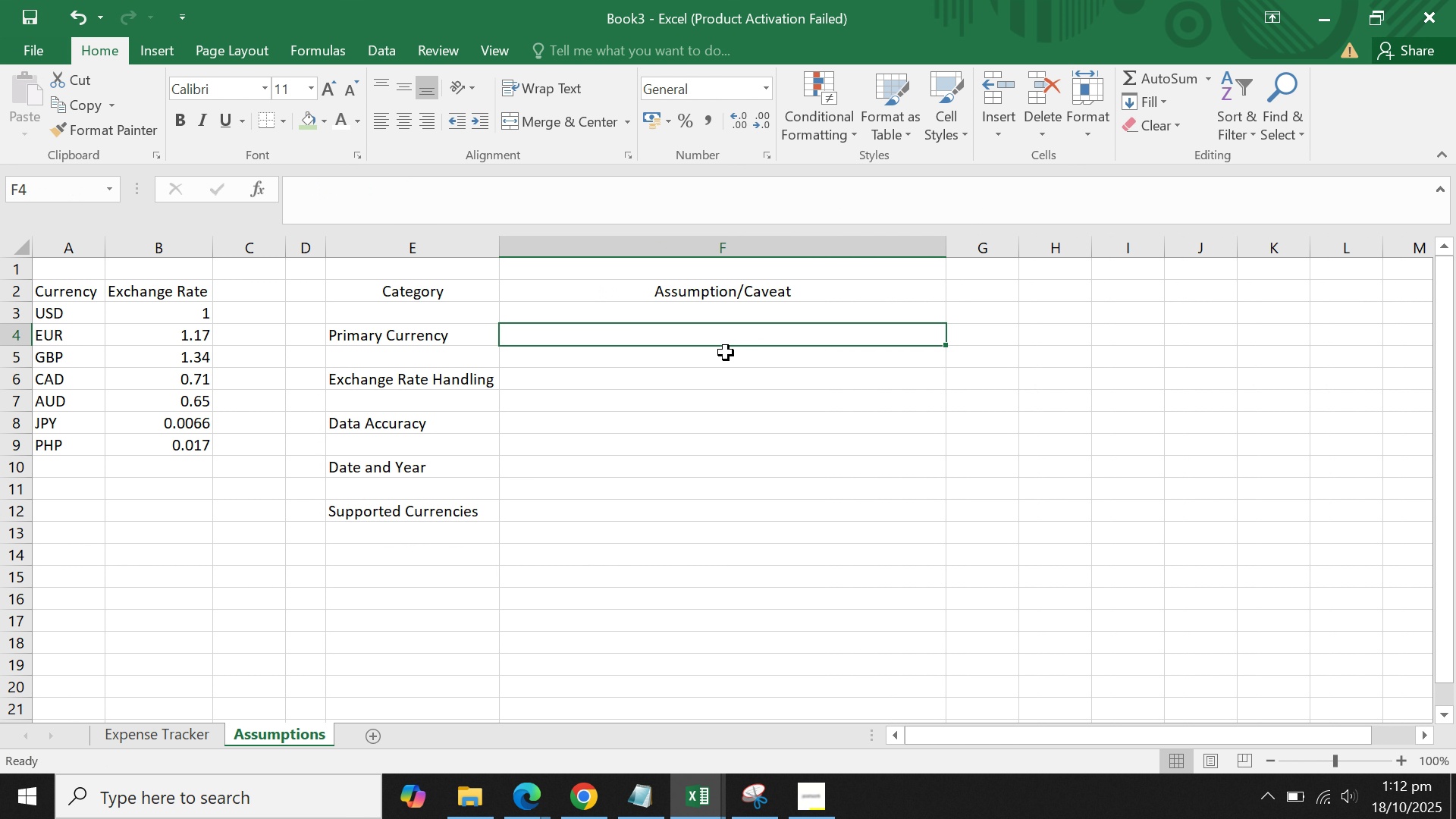 
type(the )
key(Backspace)
key(Backspace)
key(Backspace)
key(Backspace)
key(Backspace)
type(the )
key(Backspace)
key(Backspace)
key(Backspace)
key(Backspace)
key(Backspace)
type(The default primary cuy)
key(Backspace)
type(rrency for all conversions and the summary dah)
key(Backspace)
type(shboard is USD (United States Dollar))
 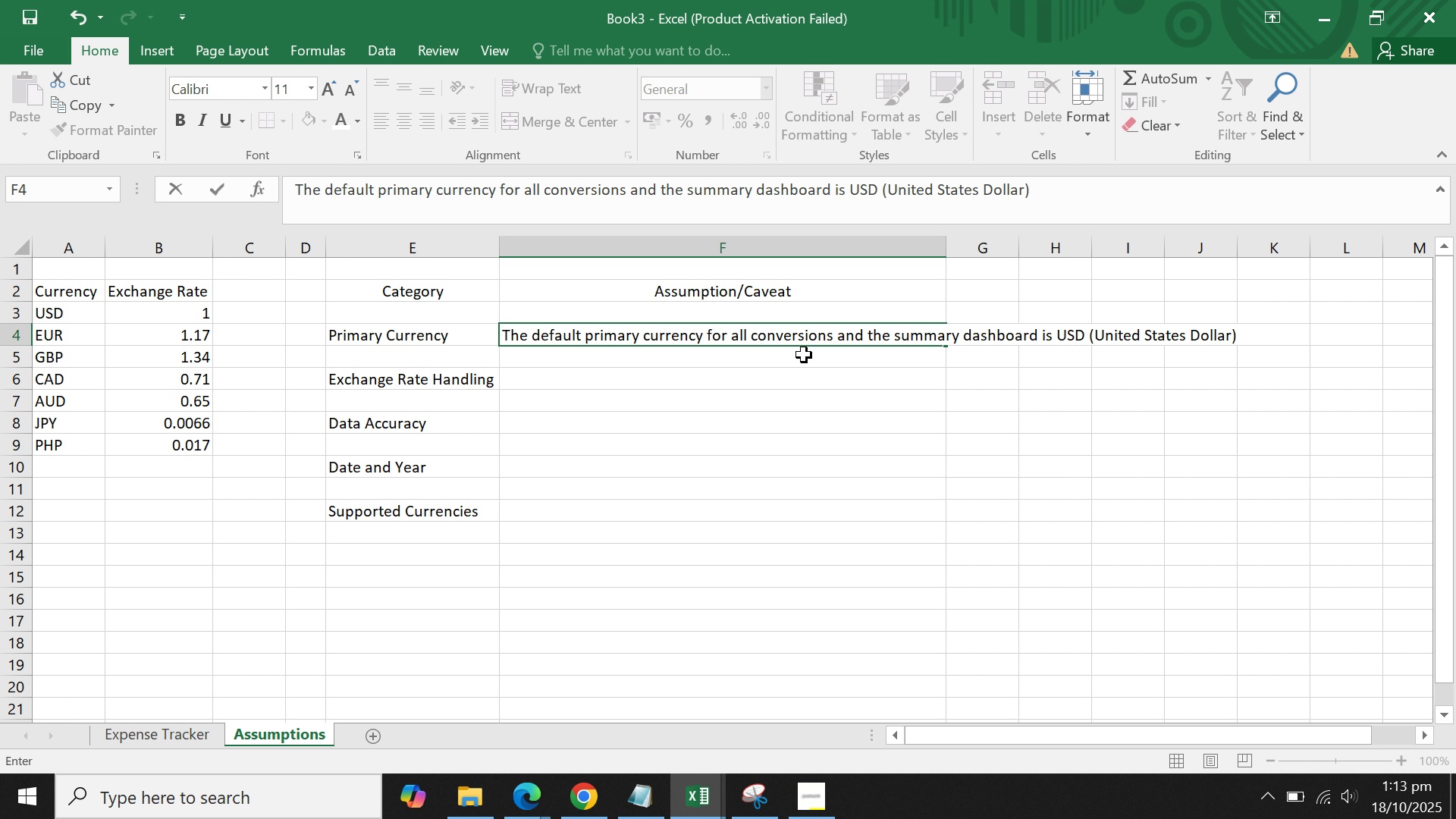 
hold_key(key=ShiftLeft, duration=0.87)
 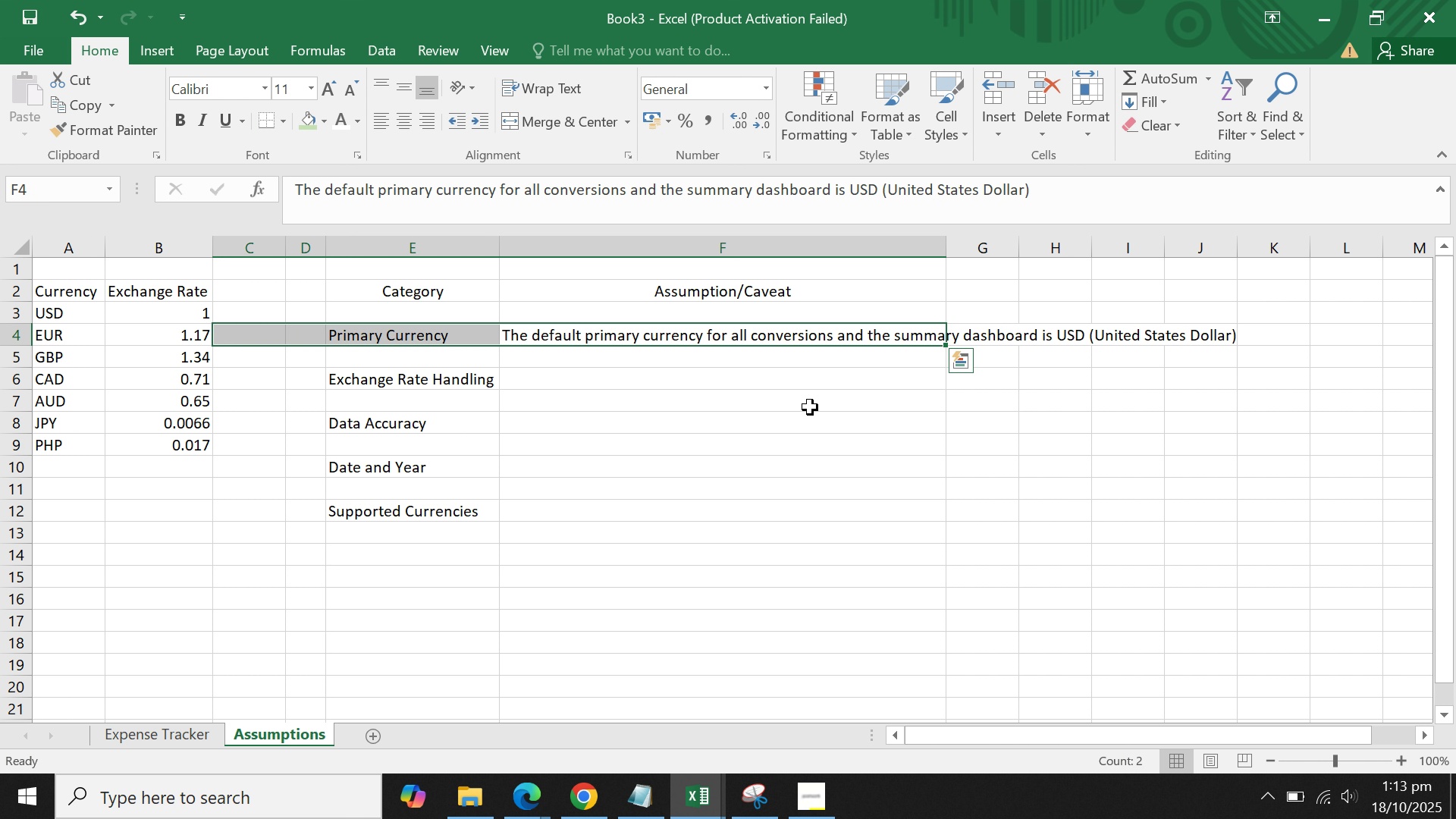 
hold_key(key=ArrowLeft, duration=0.55)
 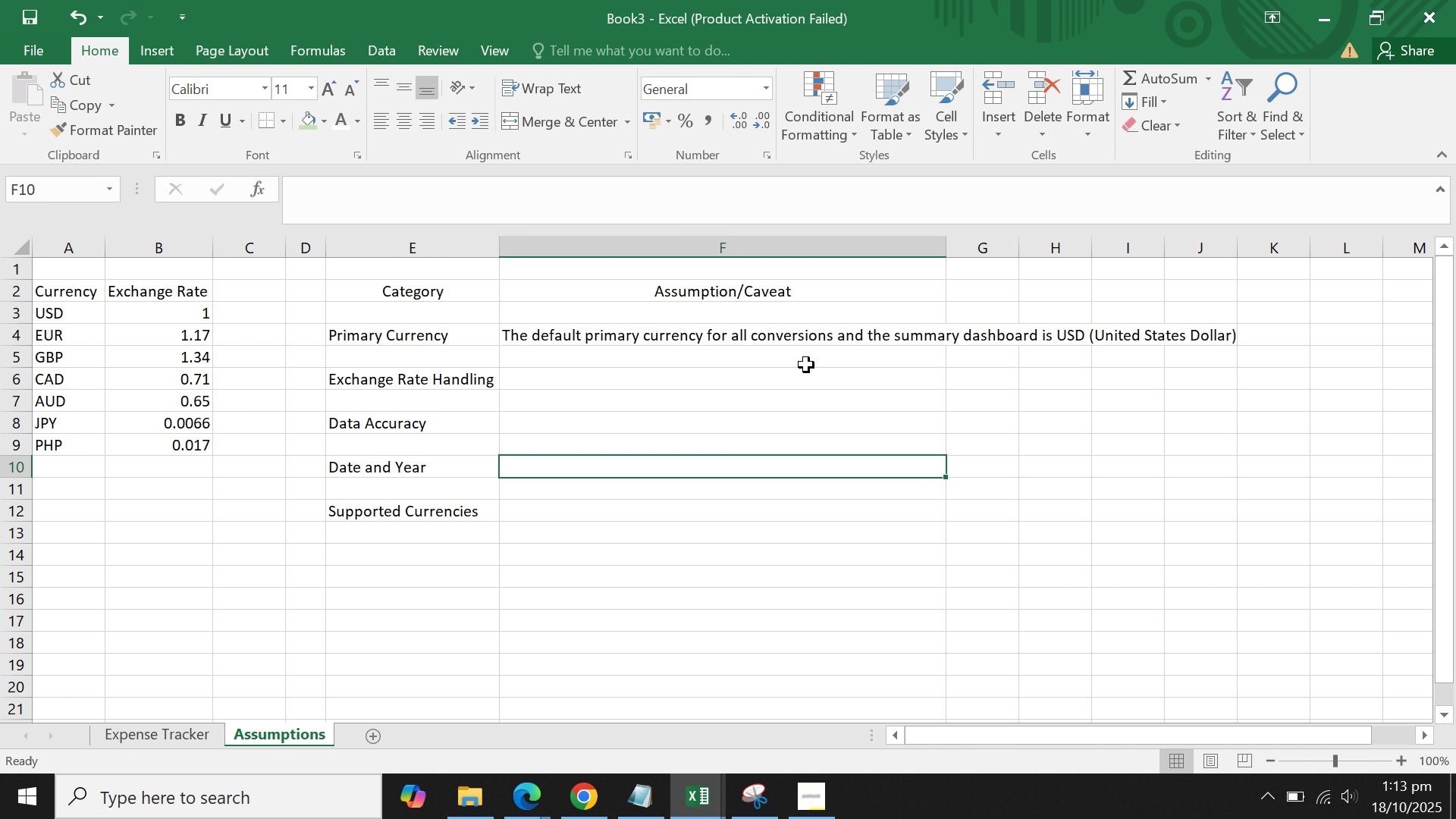 
left_click([802, 335])
 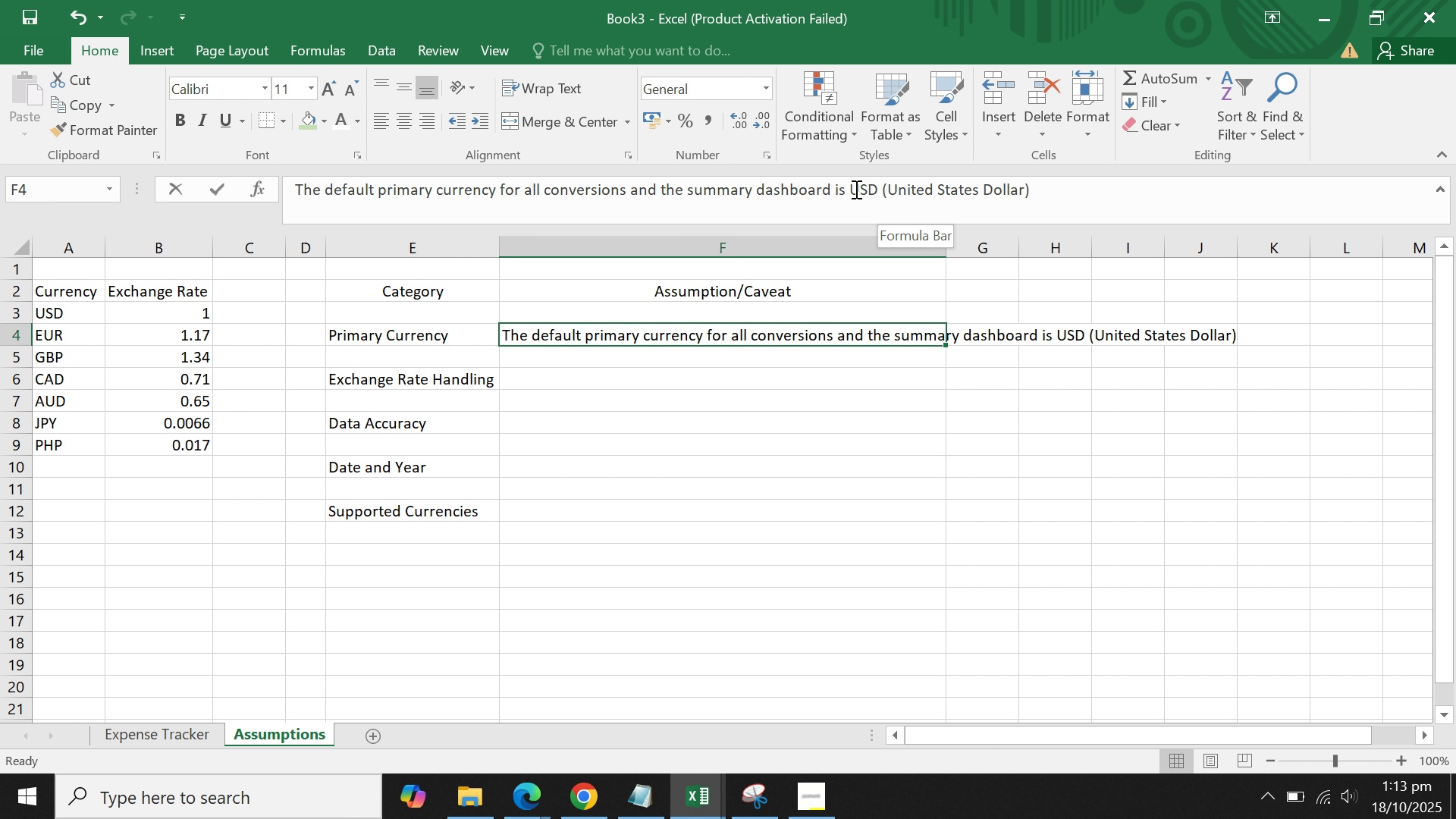 
left_click([855, 189])
 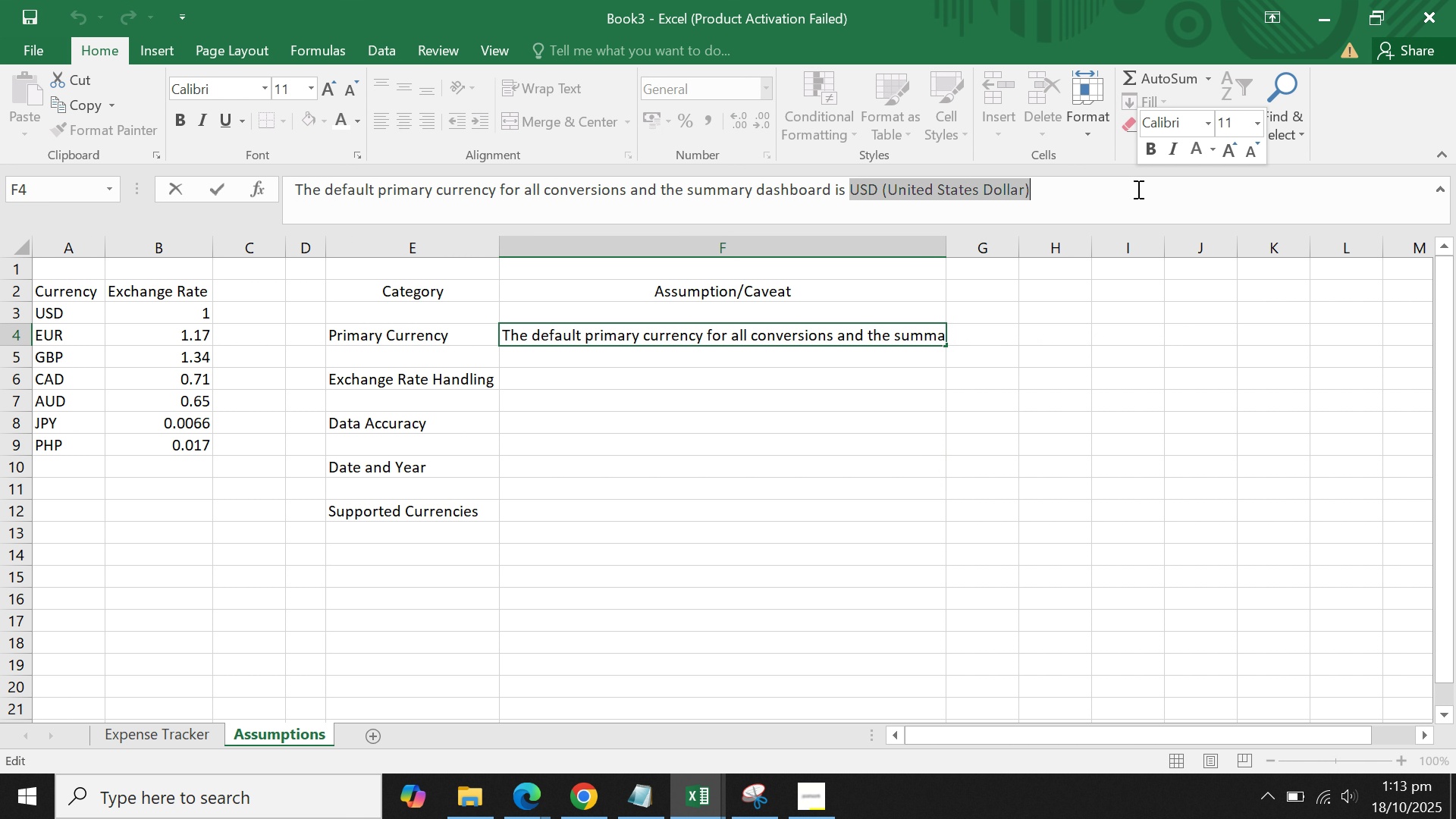 
key(Control+ControlLeft)
 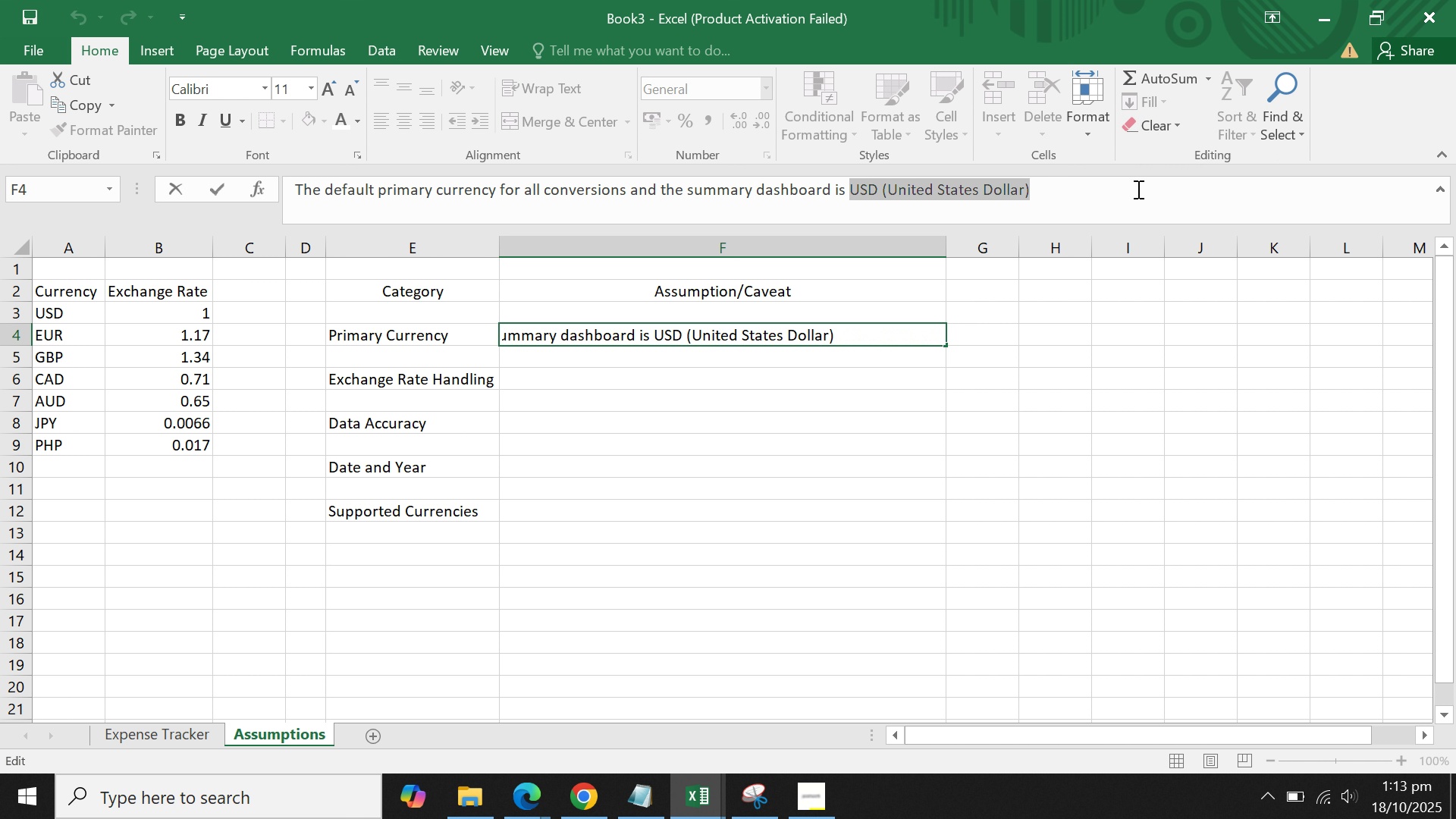 
key(Control+B)
 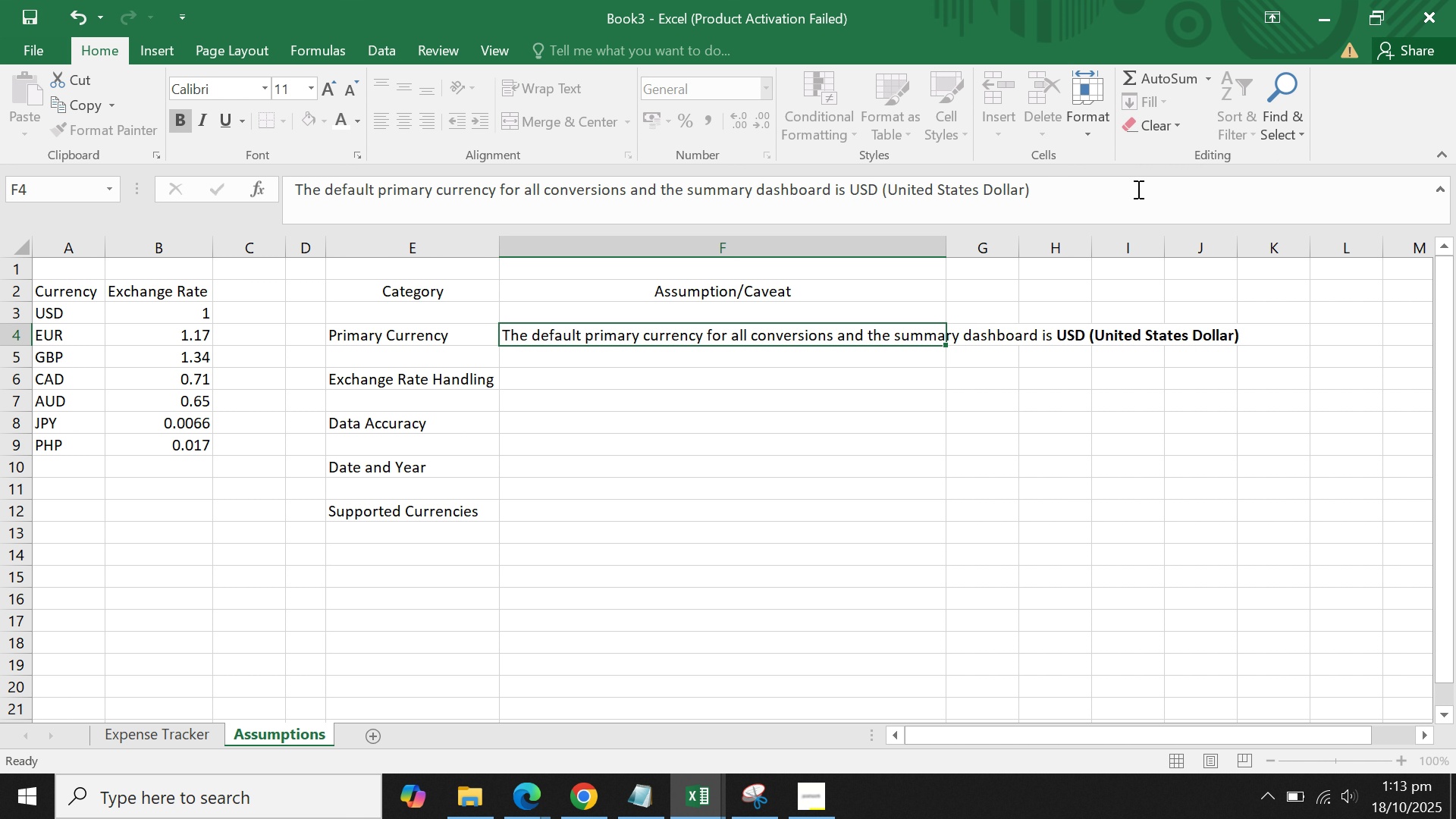 
key(Enter)
 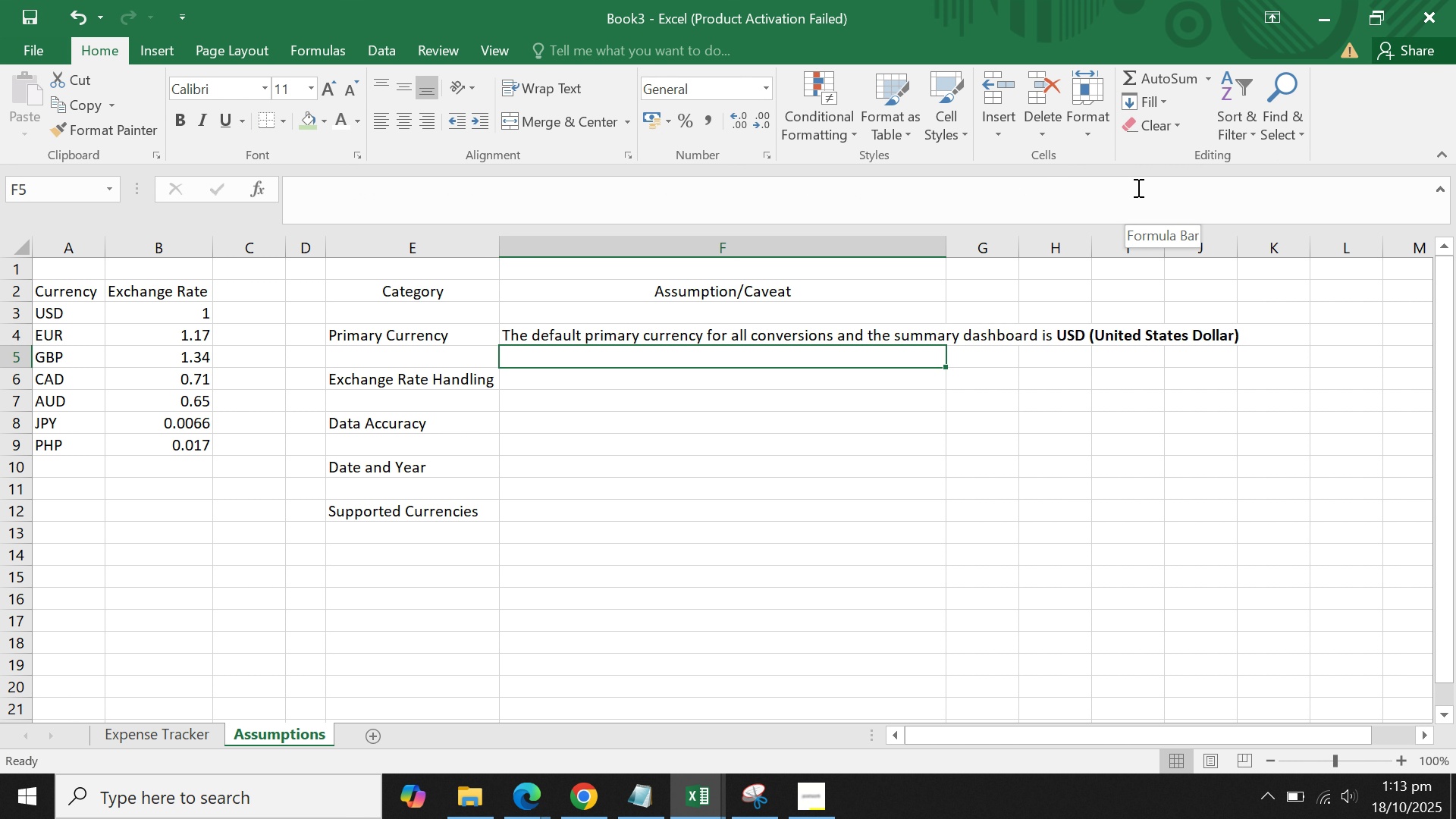 
left_click([764, 402])
 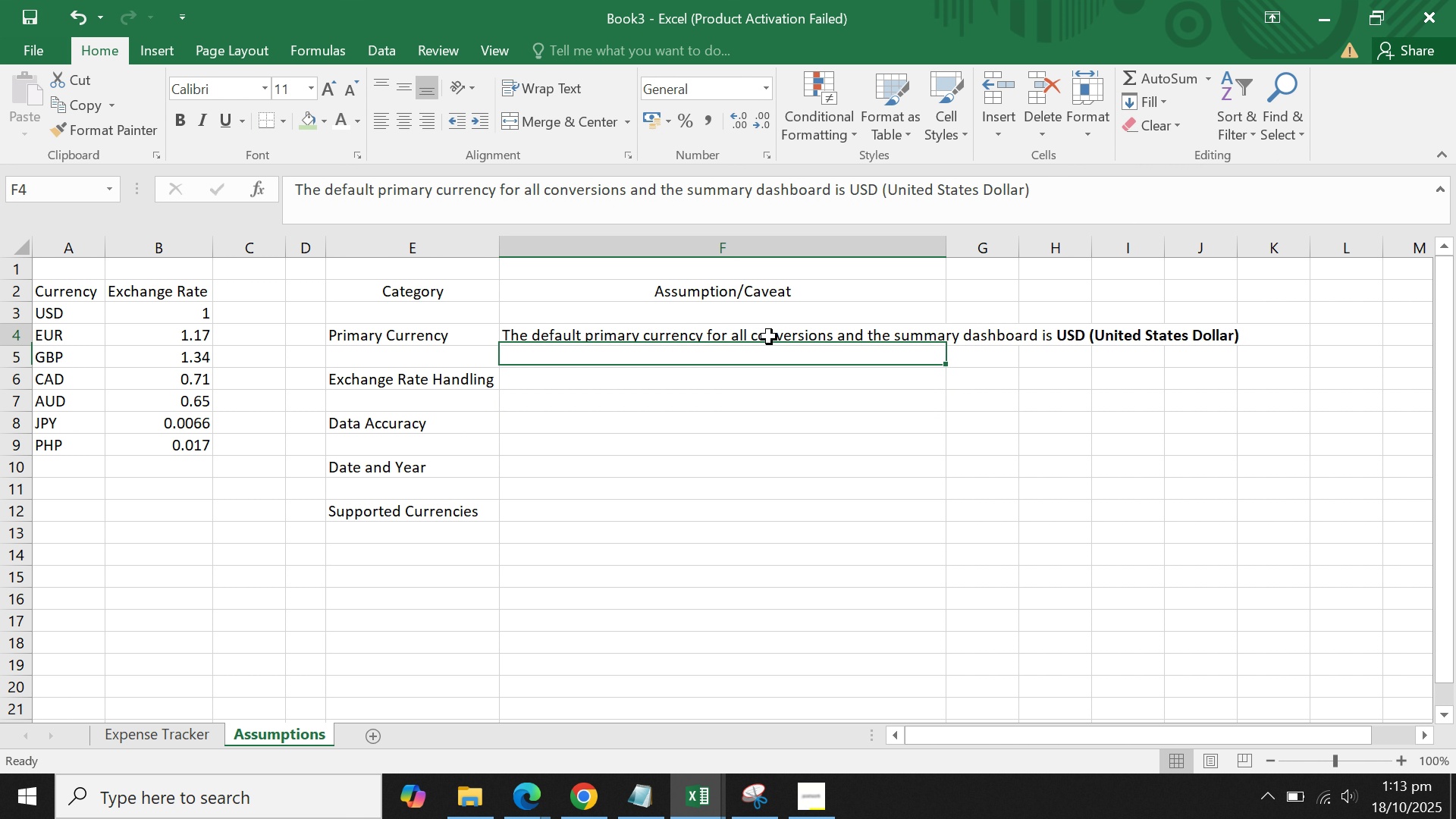 
left_click([769, 337])
 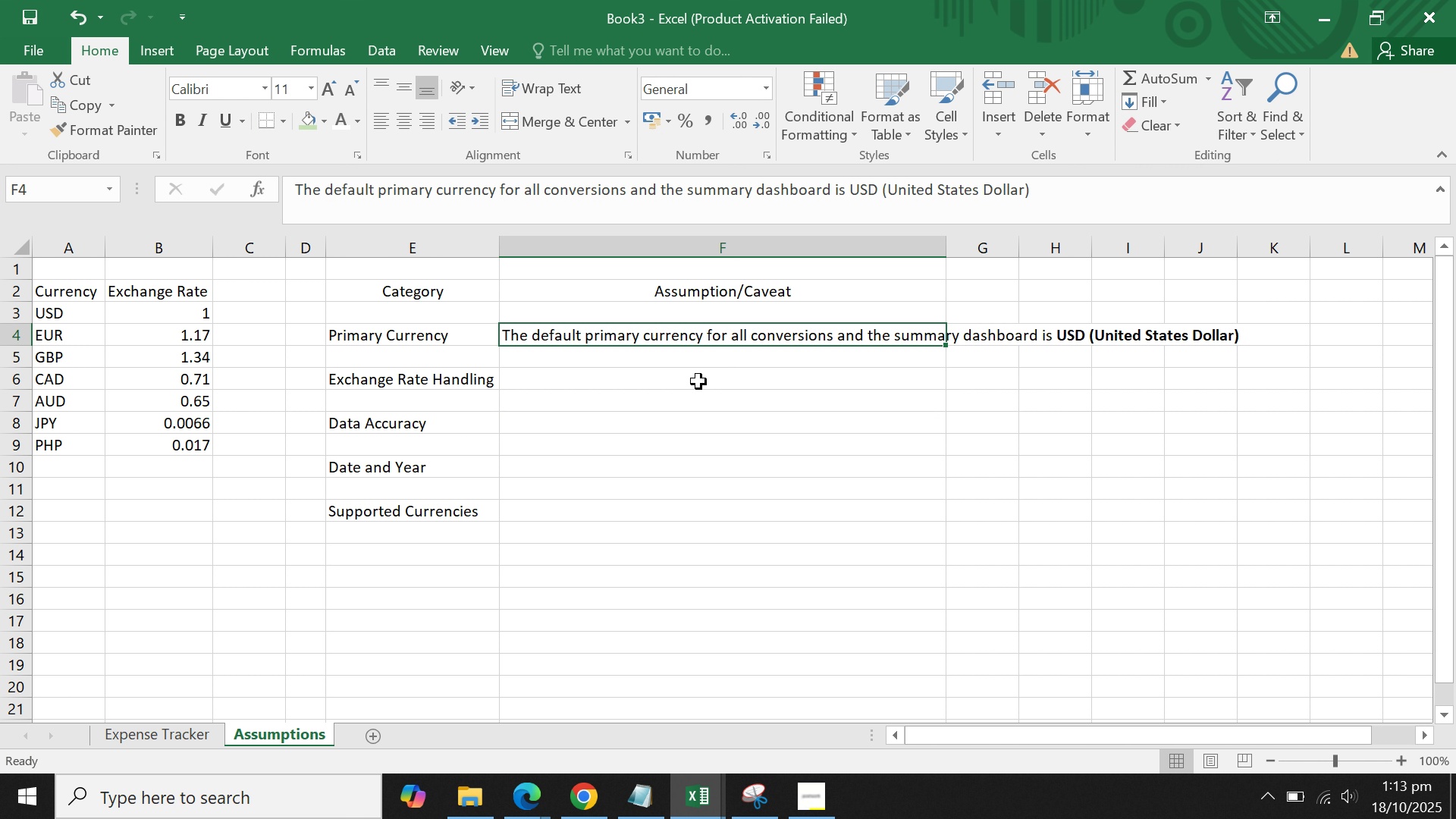 
left_click([698, 384])
 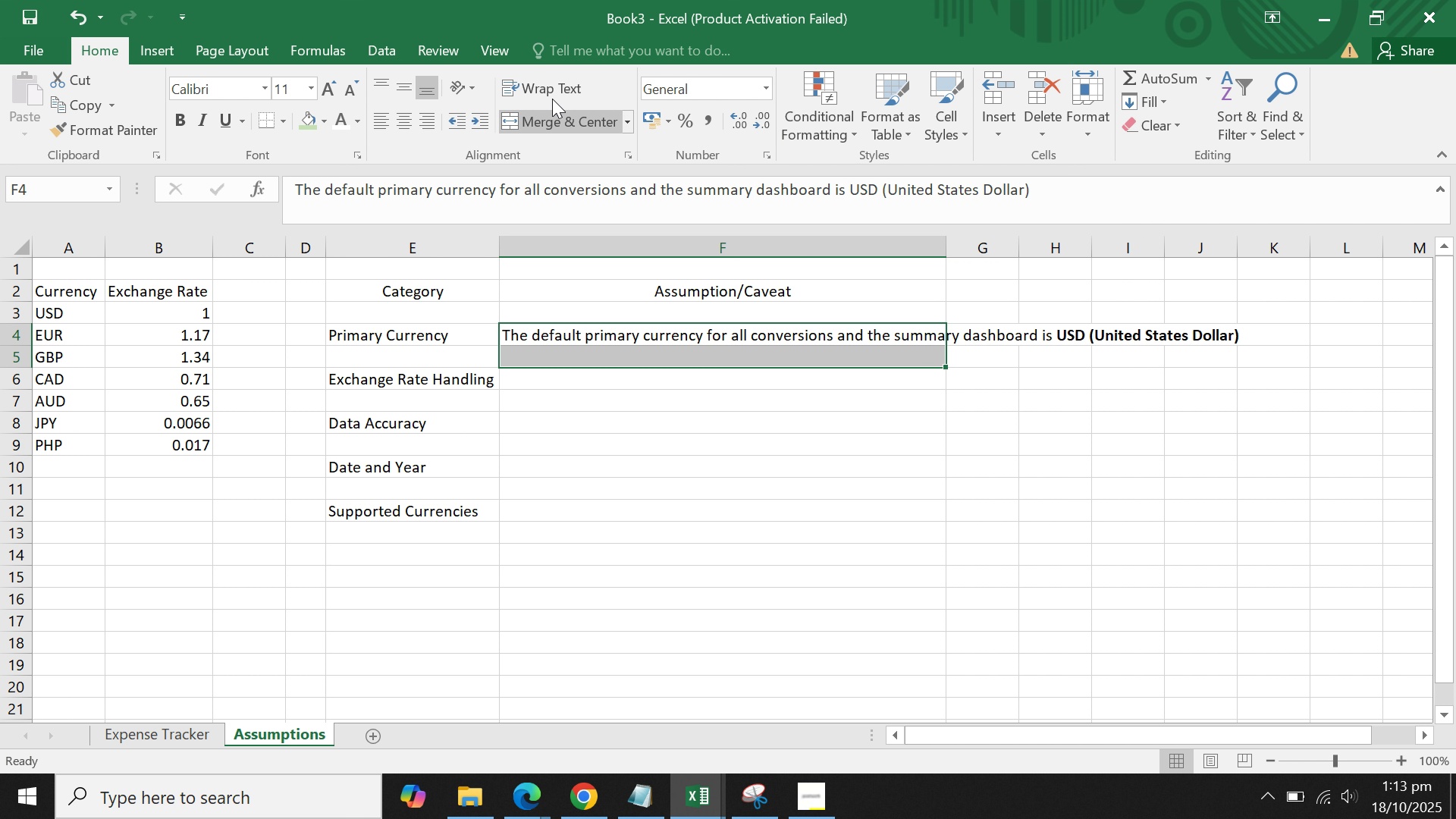 
left_click([556, 95])
 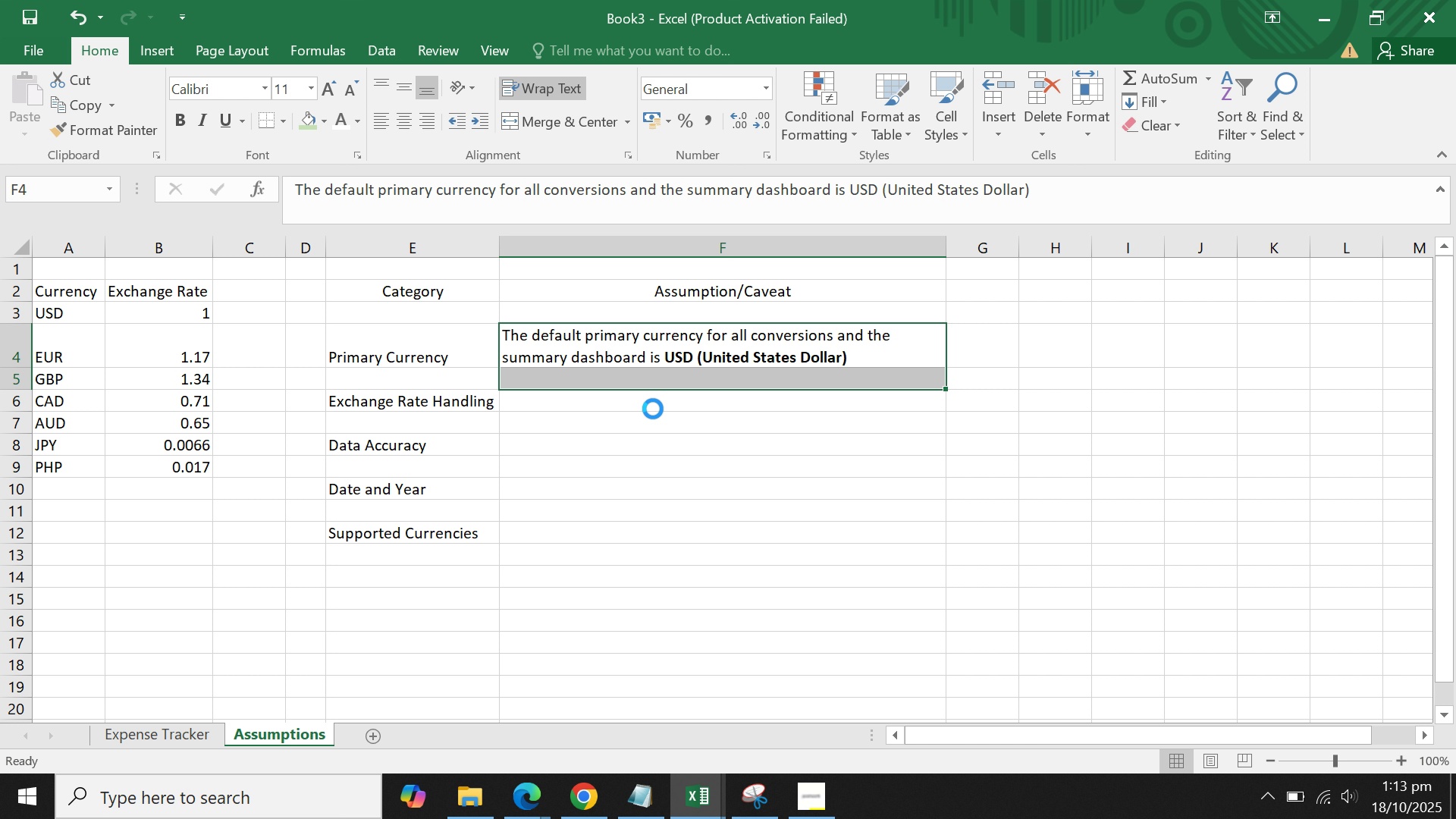 
hold_key(key=ControlLeft, duration=1.5)
 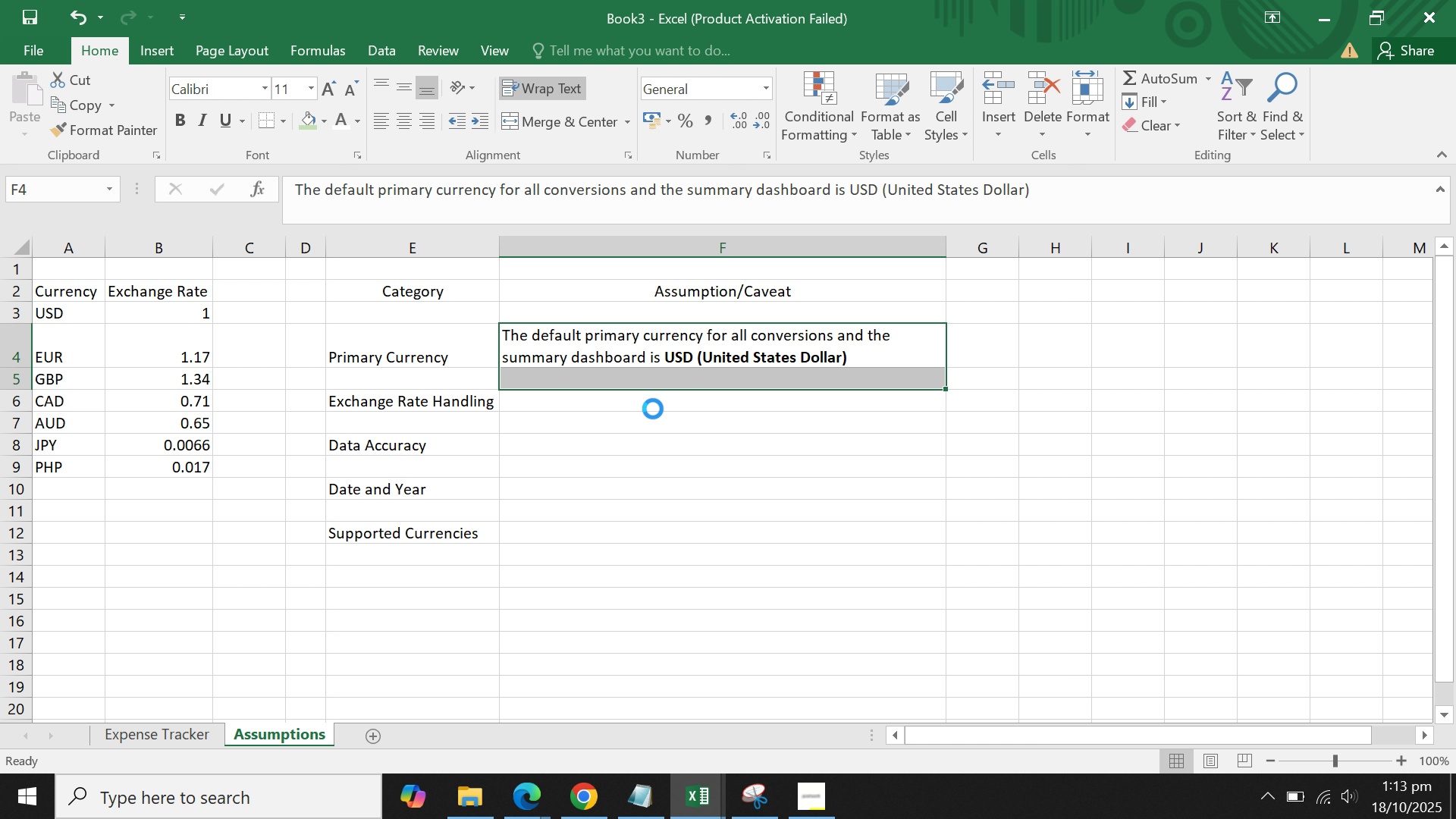 
hold_key(key=ControlLeft, duration=1.52)
 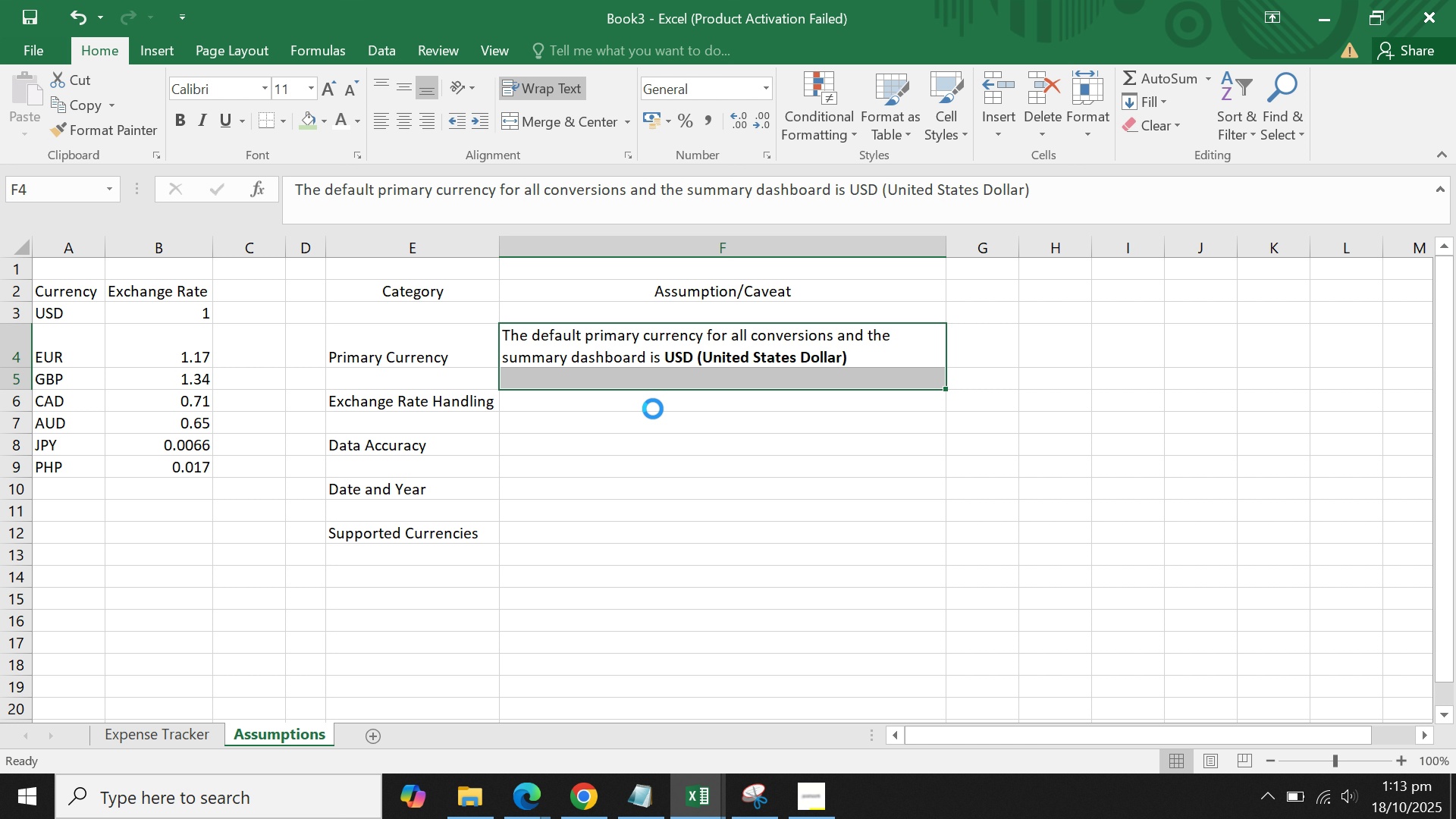 
hold_key(key=ControlLeft, duration=1.52)
 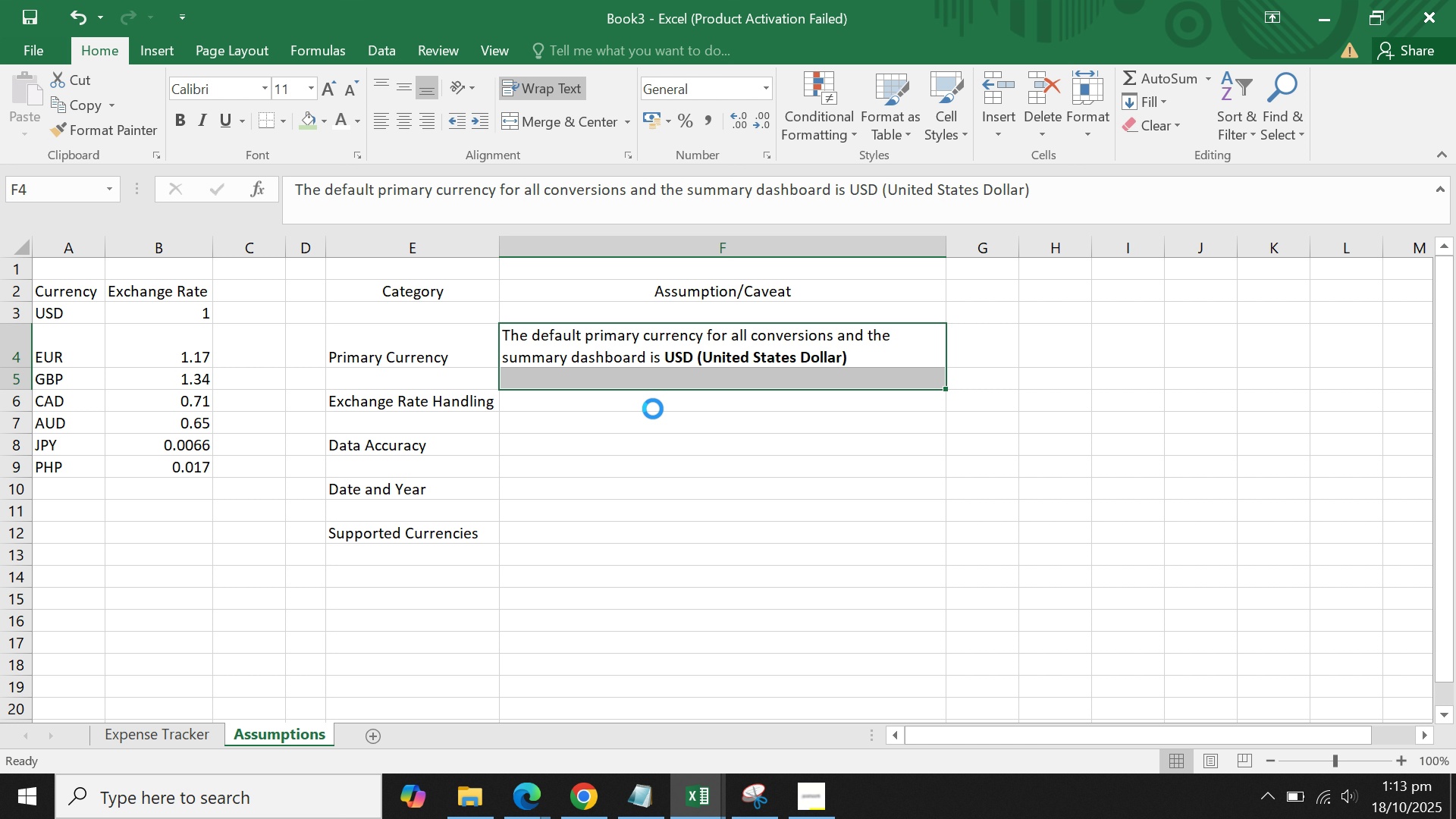 
hold_key(key=ControlLeft, duration=1.51)
 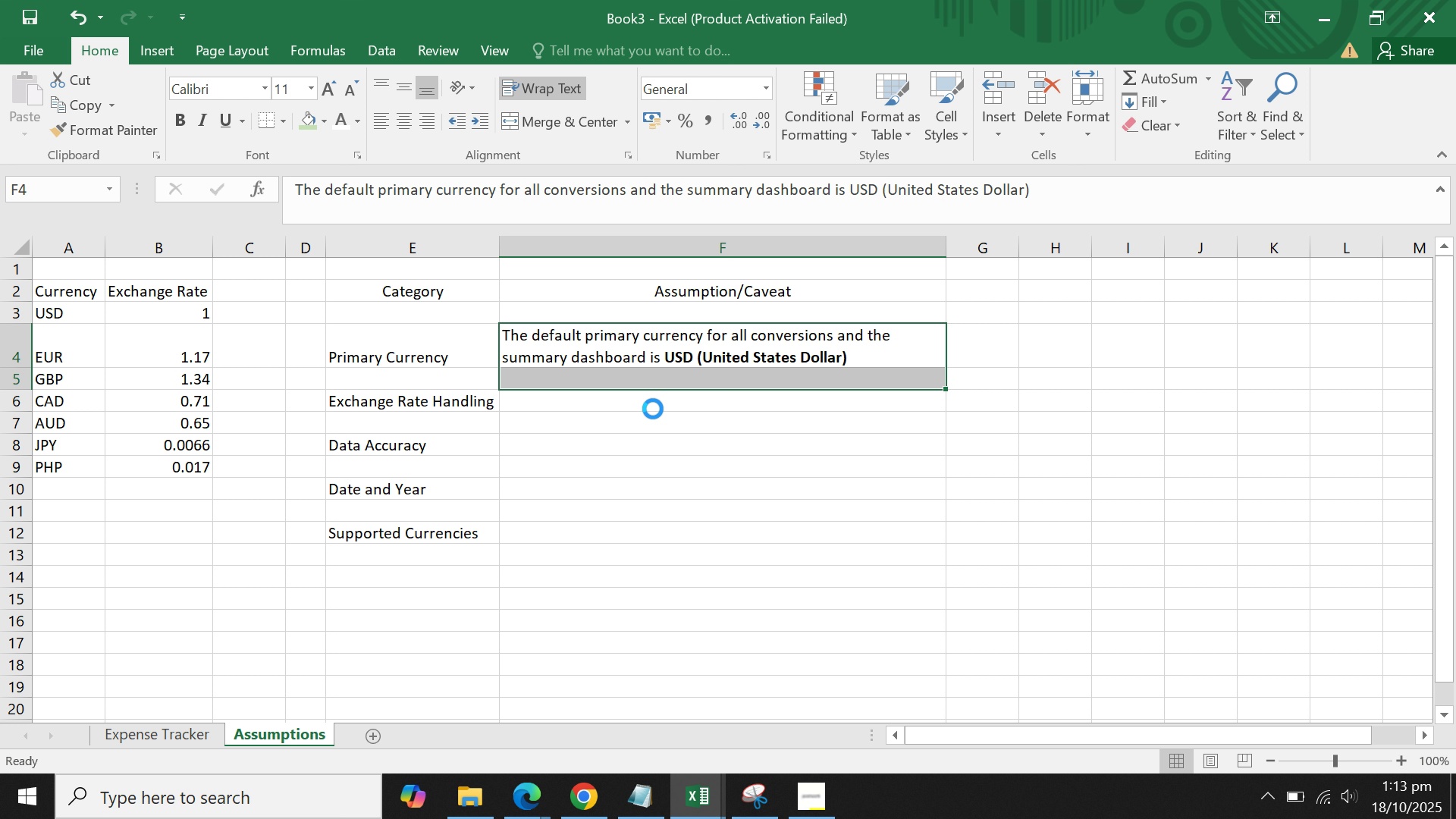 
key(Control+Z)
 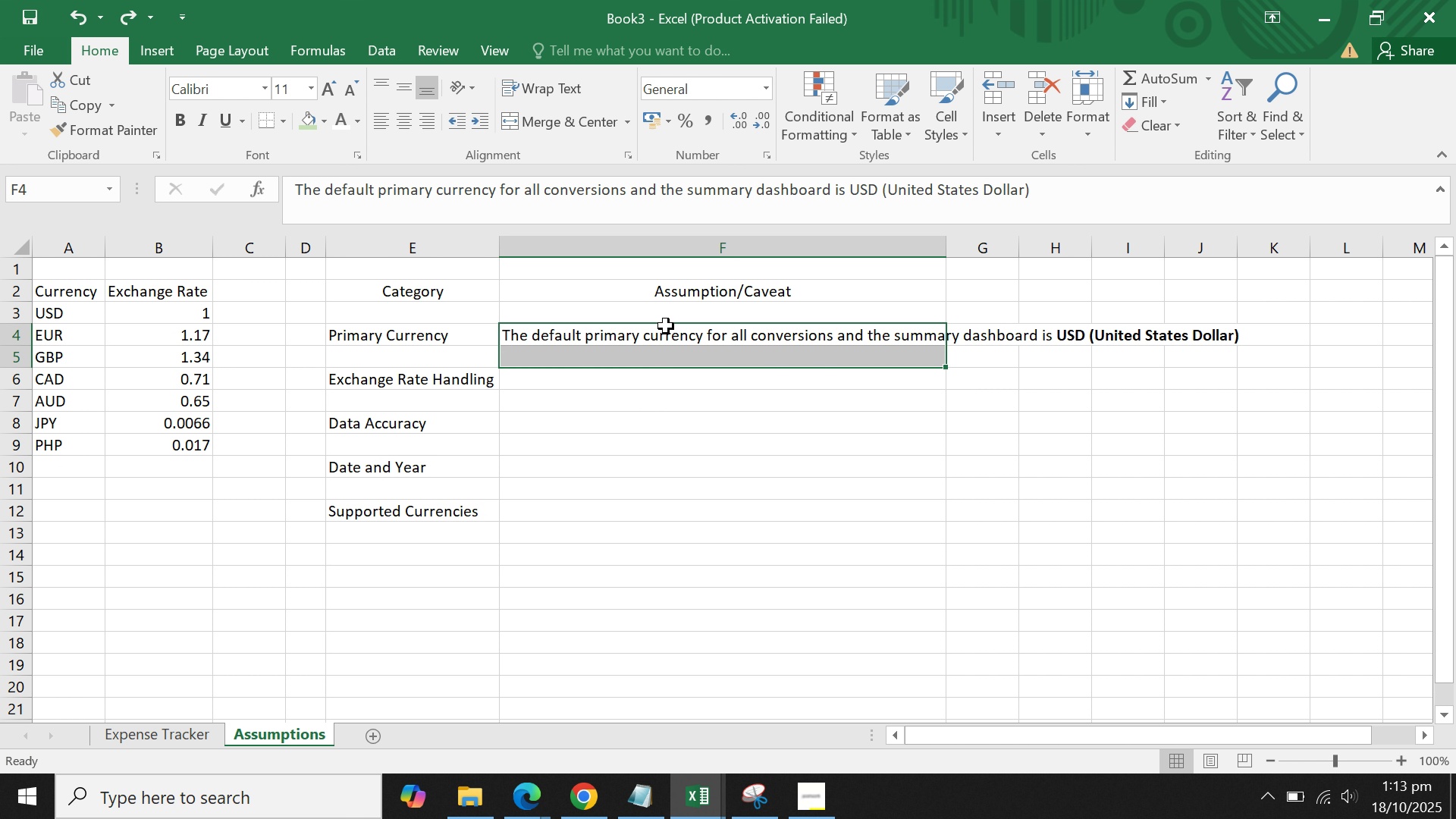 
left_click([558, 121])
 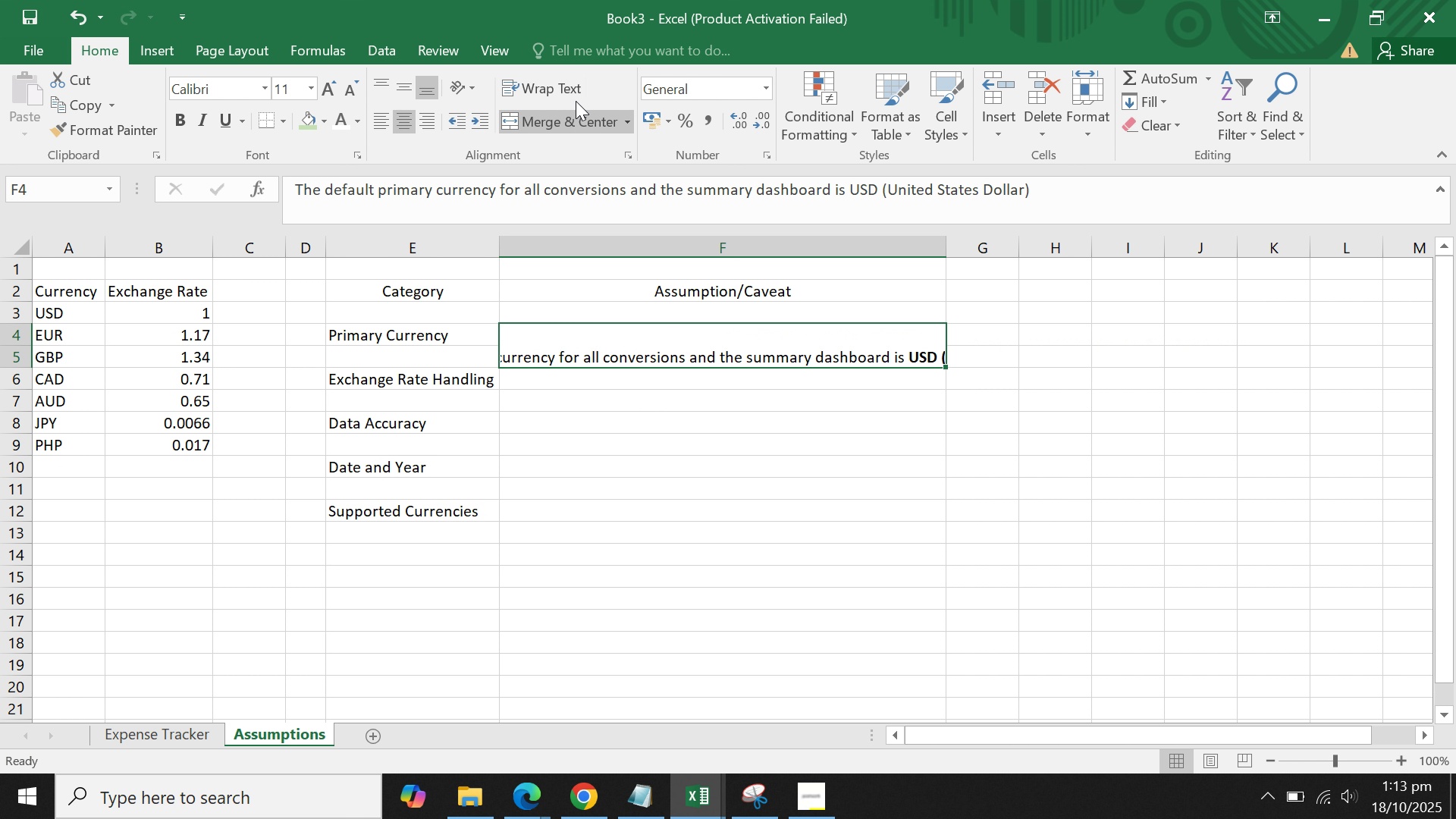 
left_click([566, 83])
 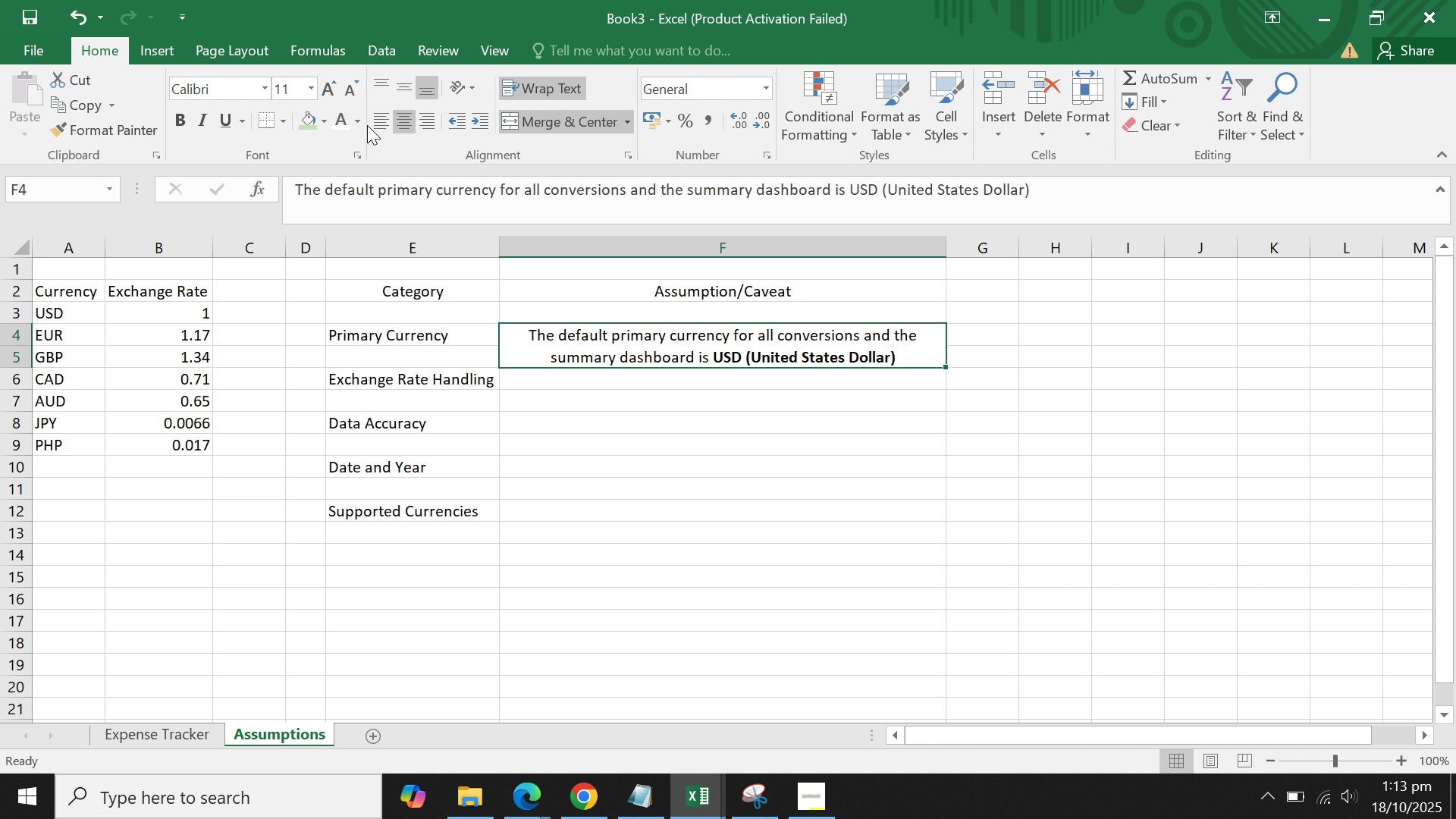 
left_click([377, 123])
 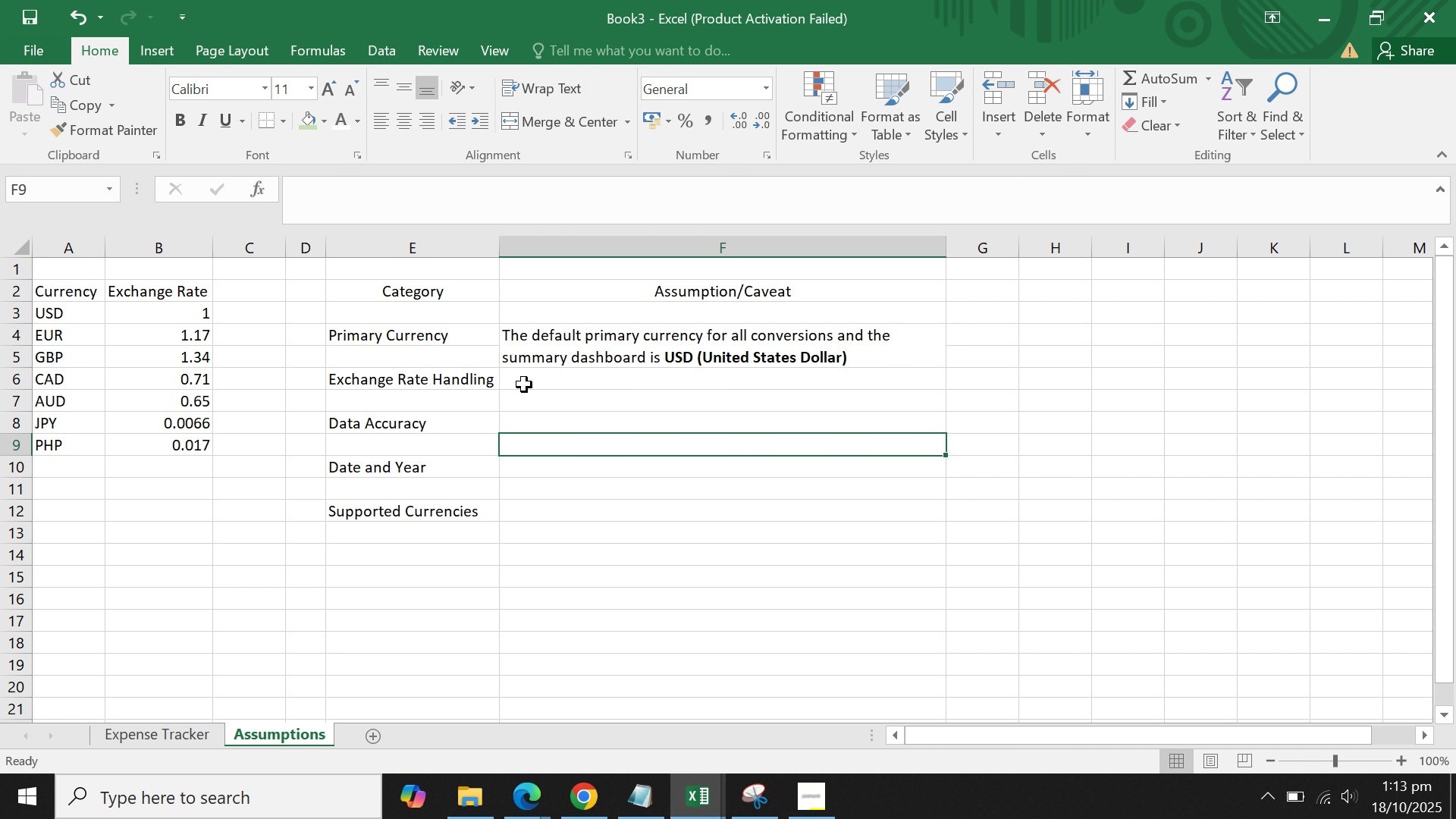 
double_click([491, 378])
 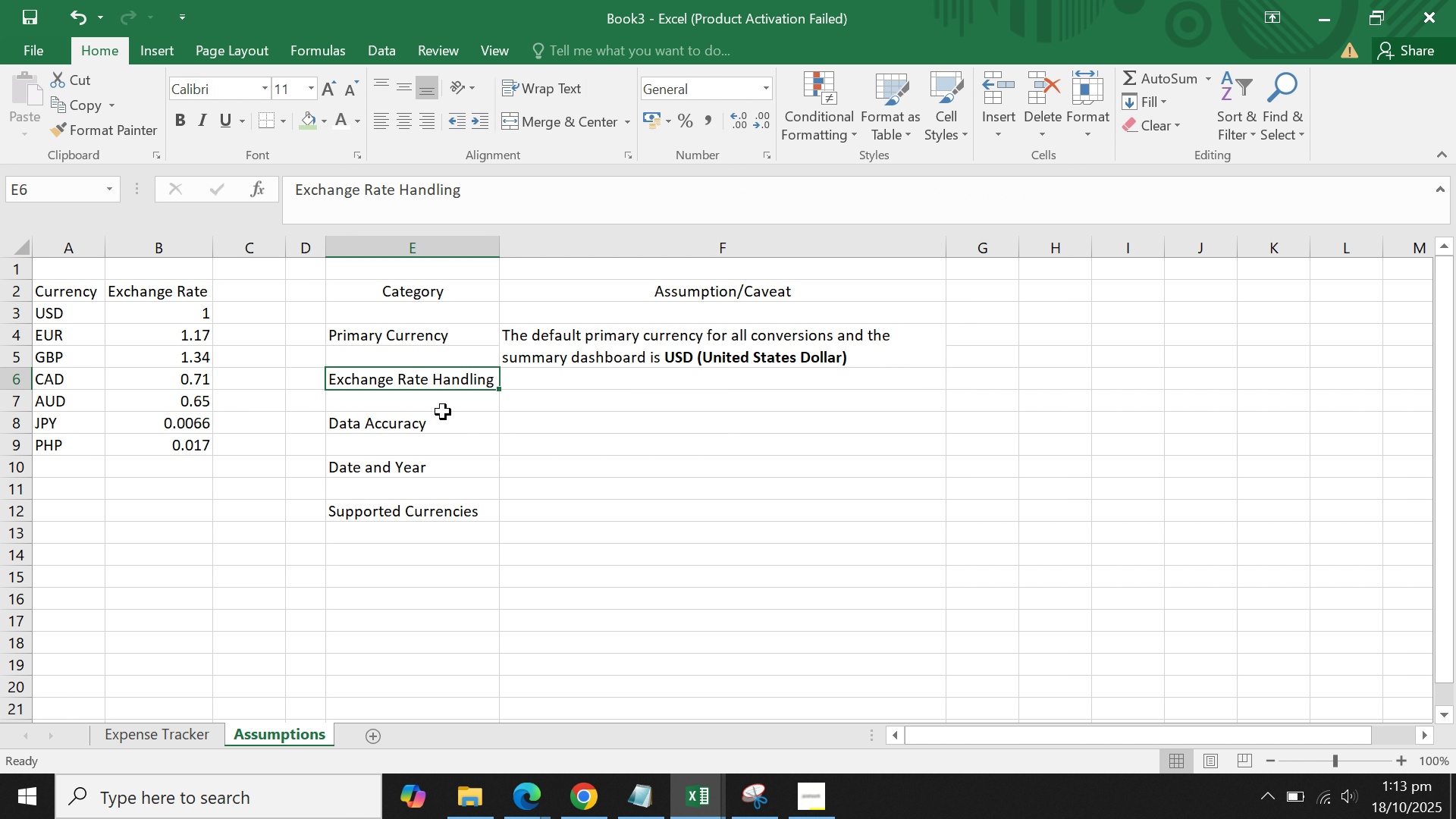 
left_click([443, 412])
 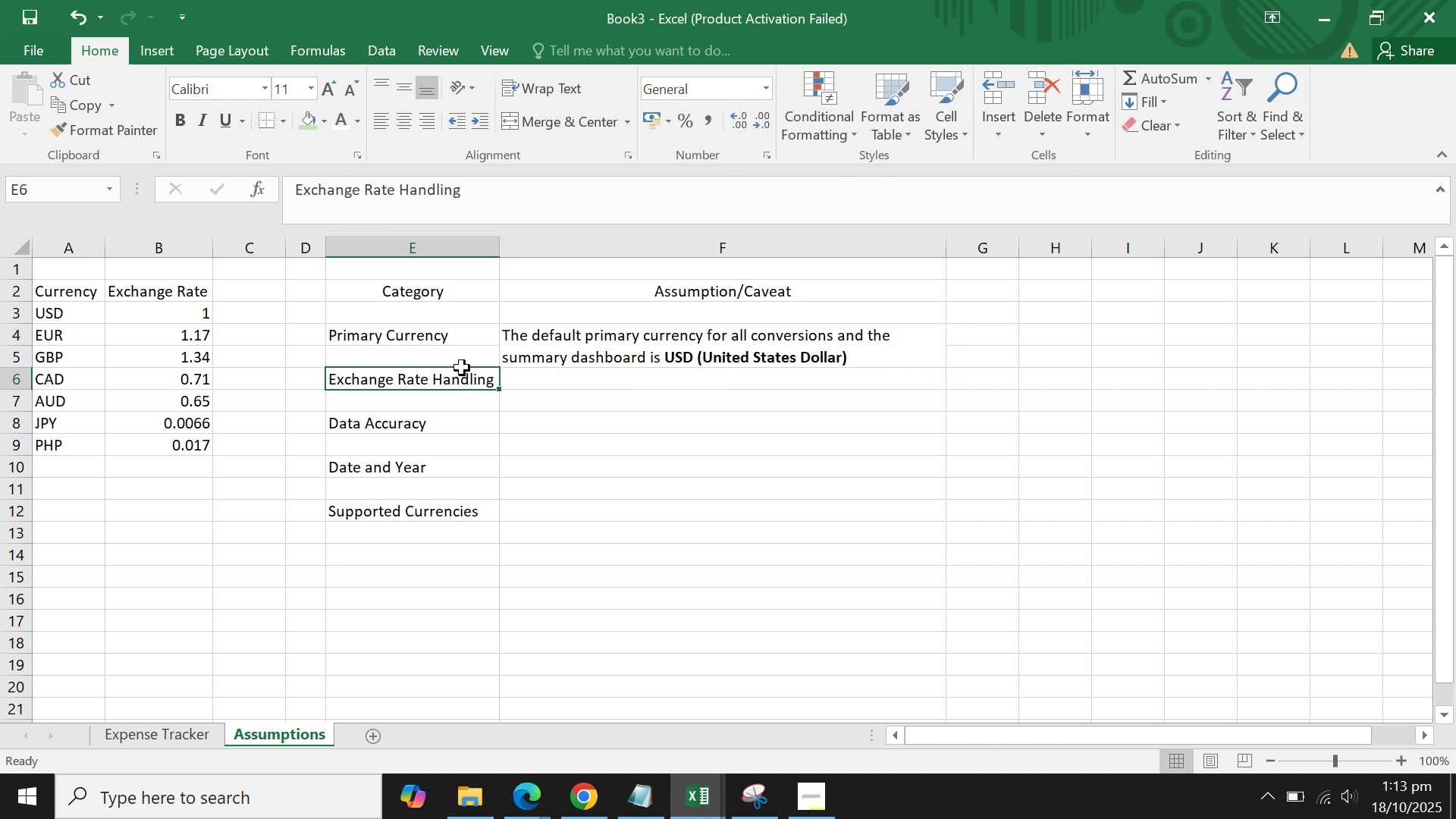 
double_click([462, 368])
 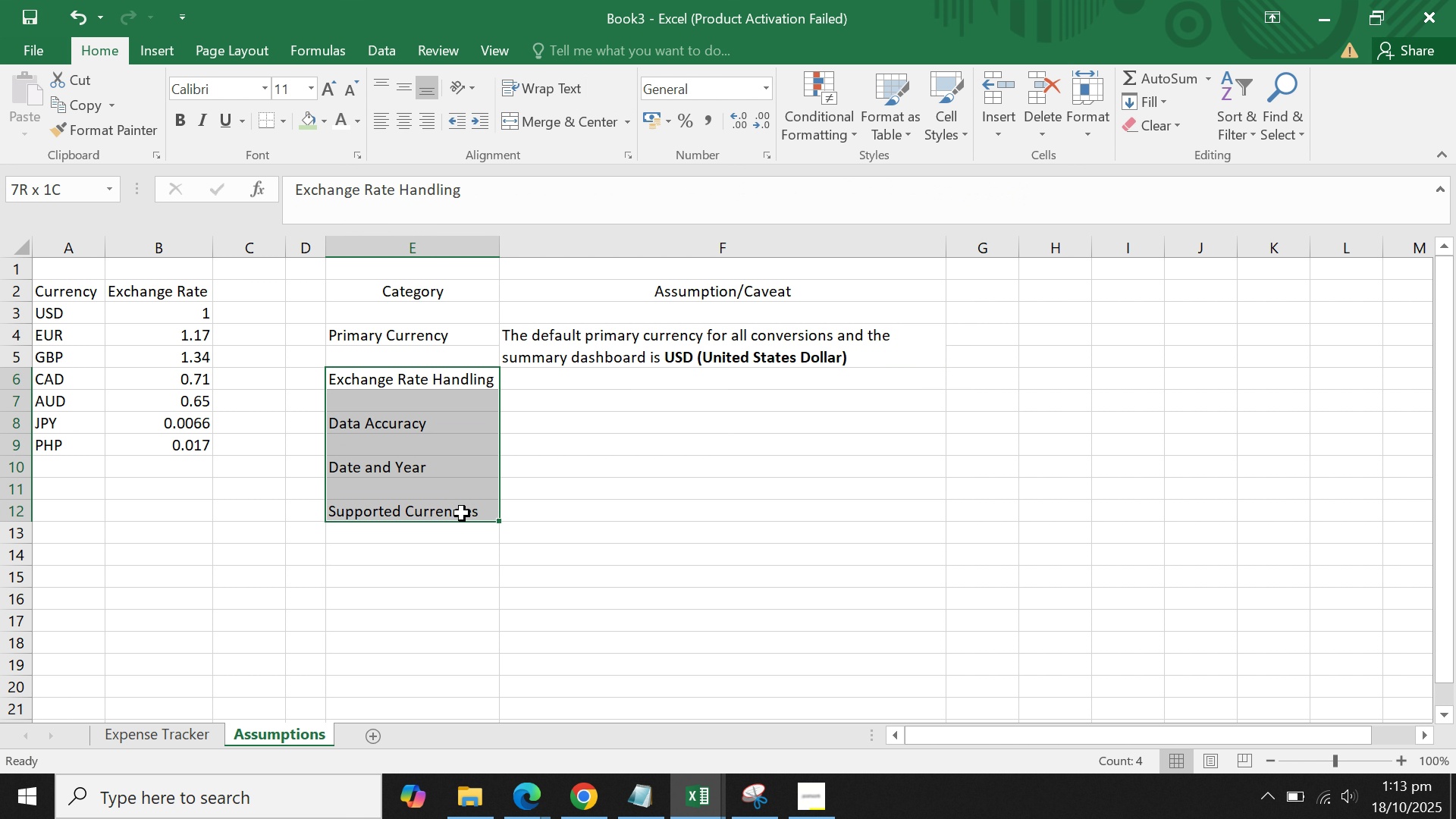 
key(Control+X)
 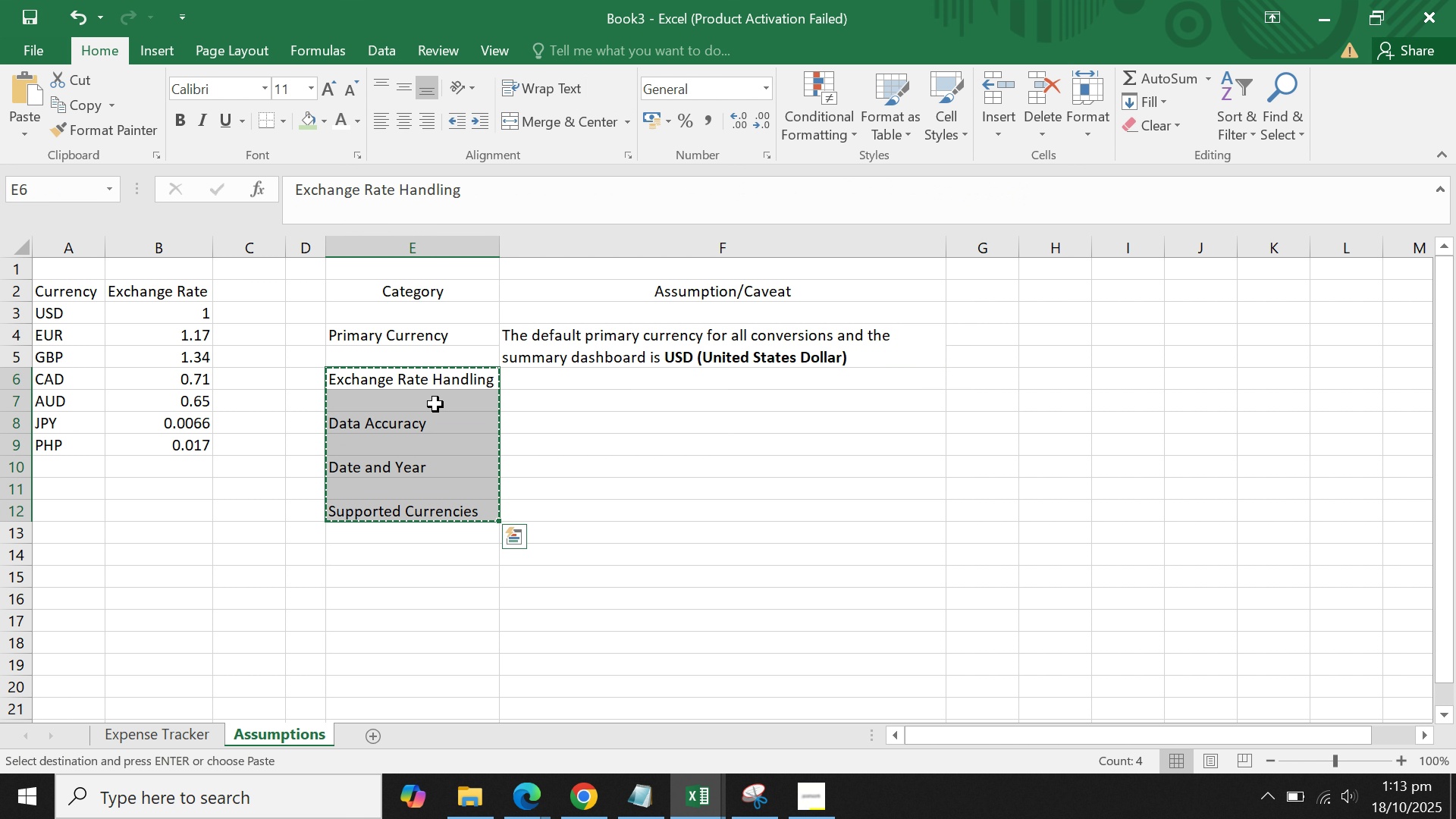 
left_click([435, 404])
 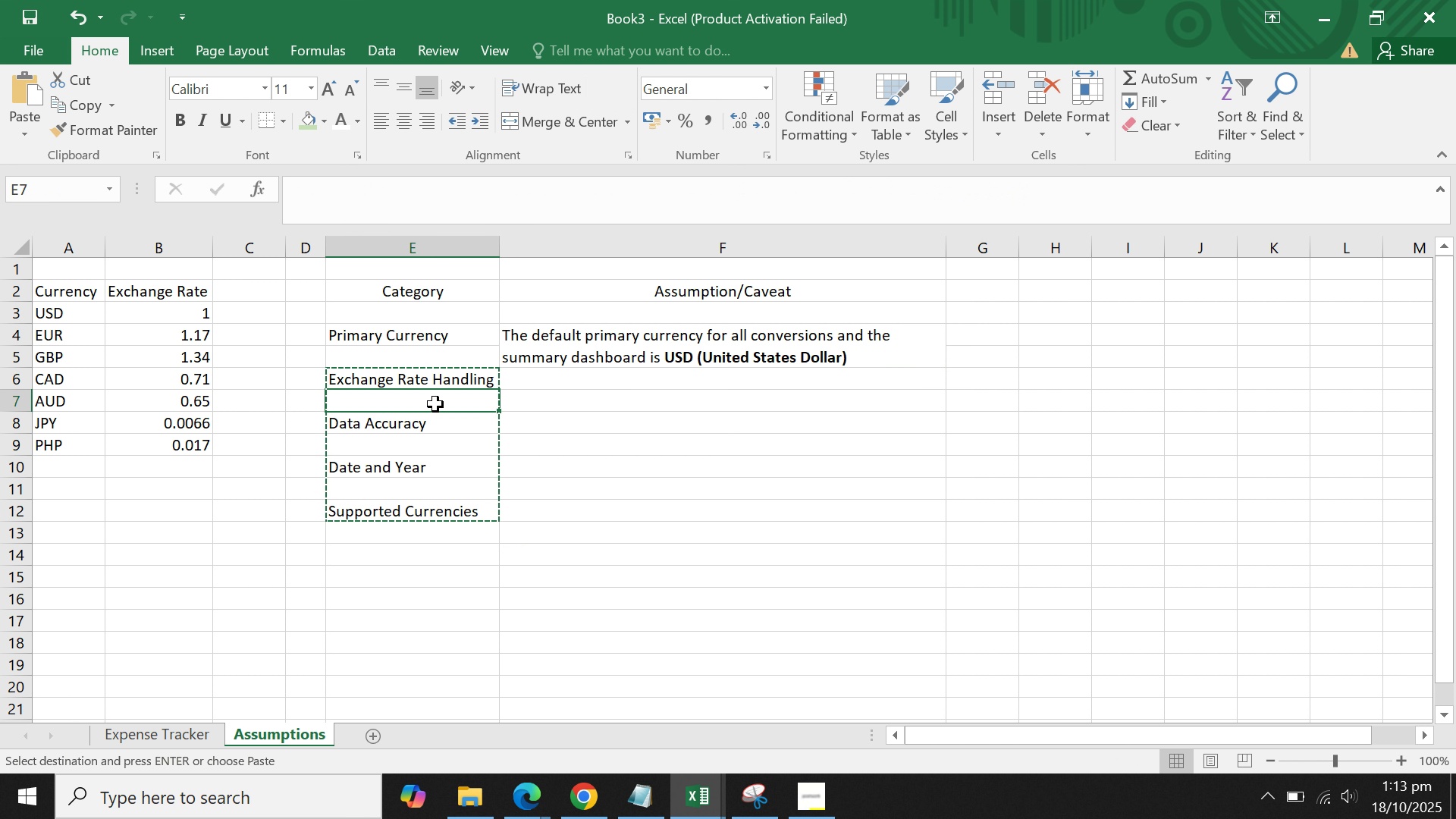 
key(Control+V)
 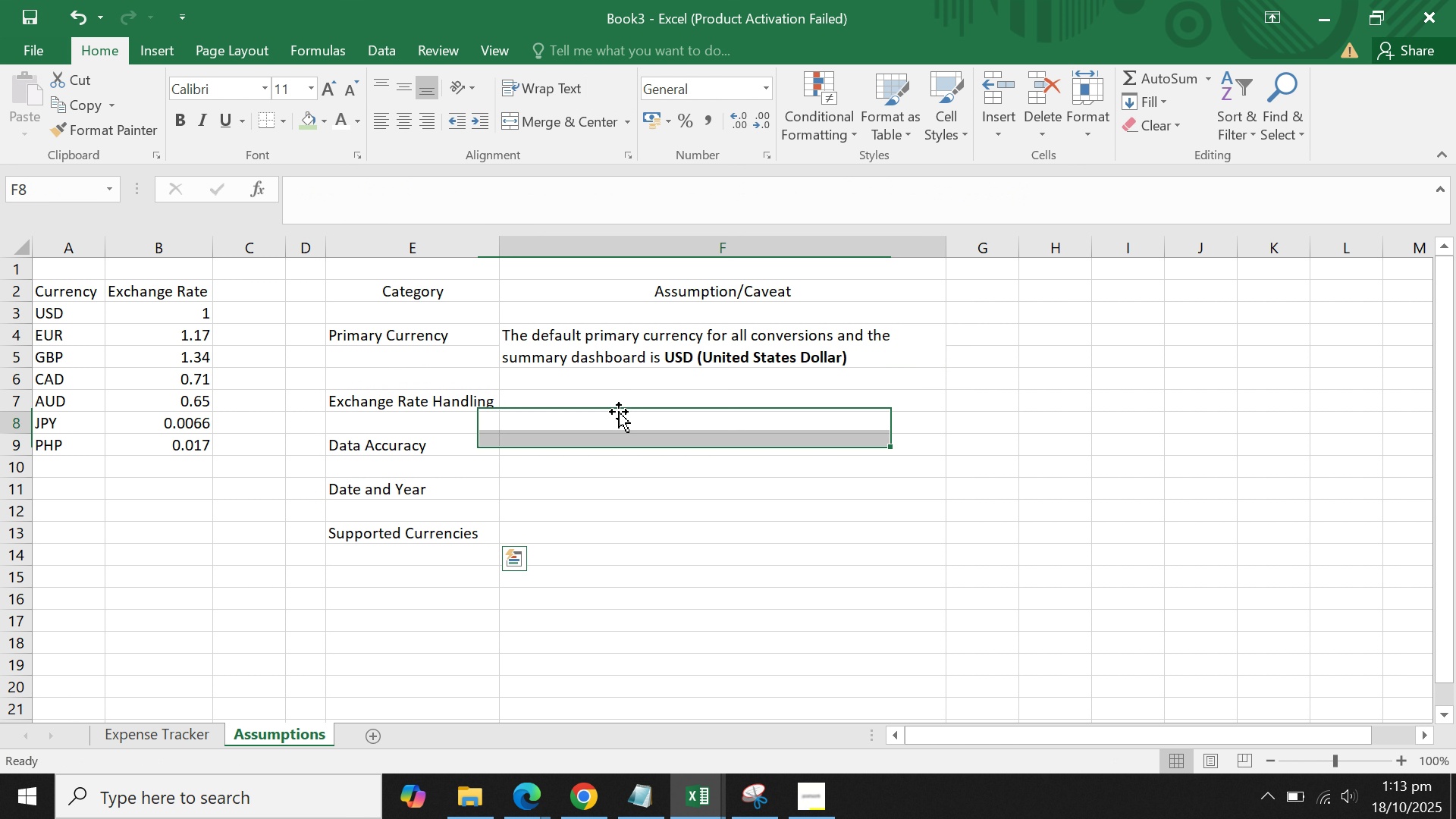 
left_click([619, 412])
 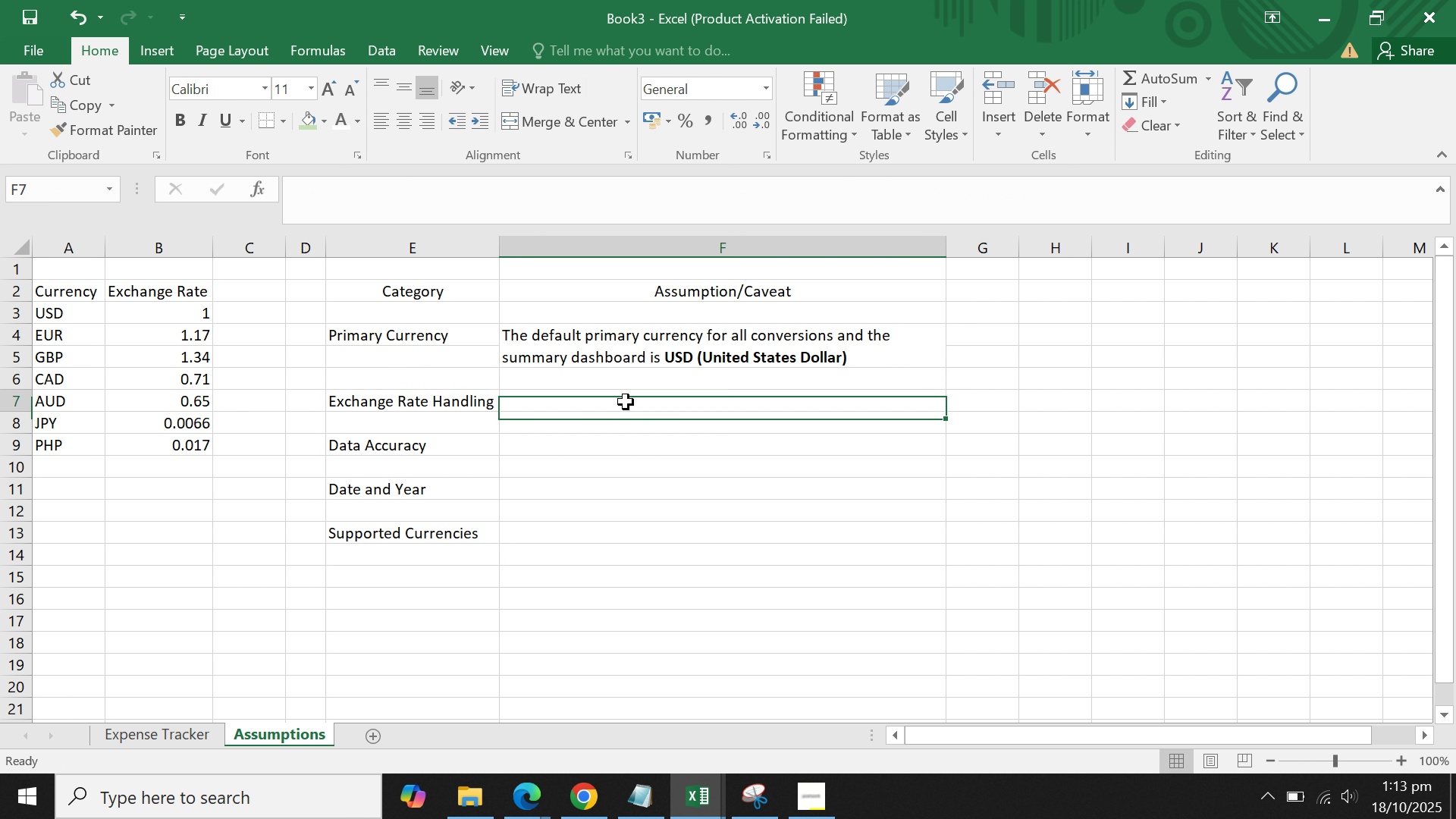 
left_click([626, 402])
 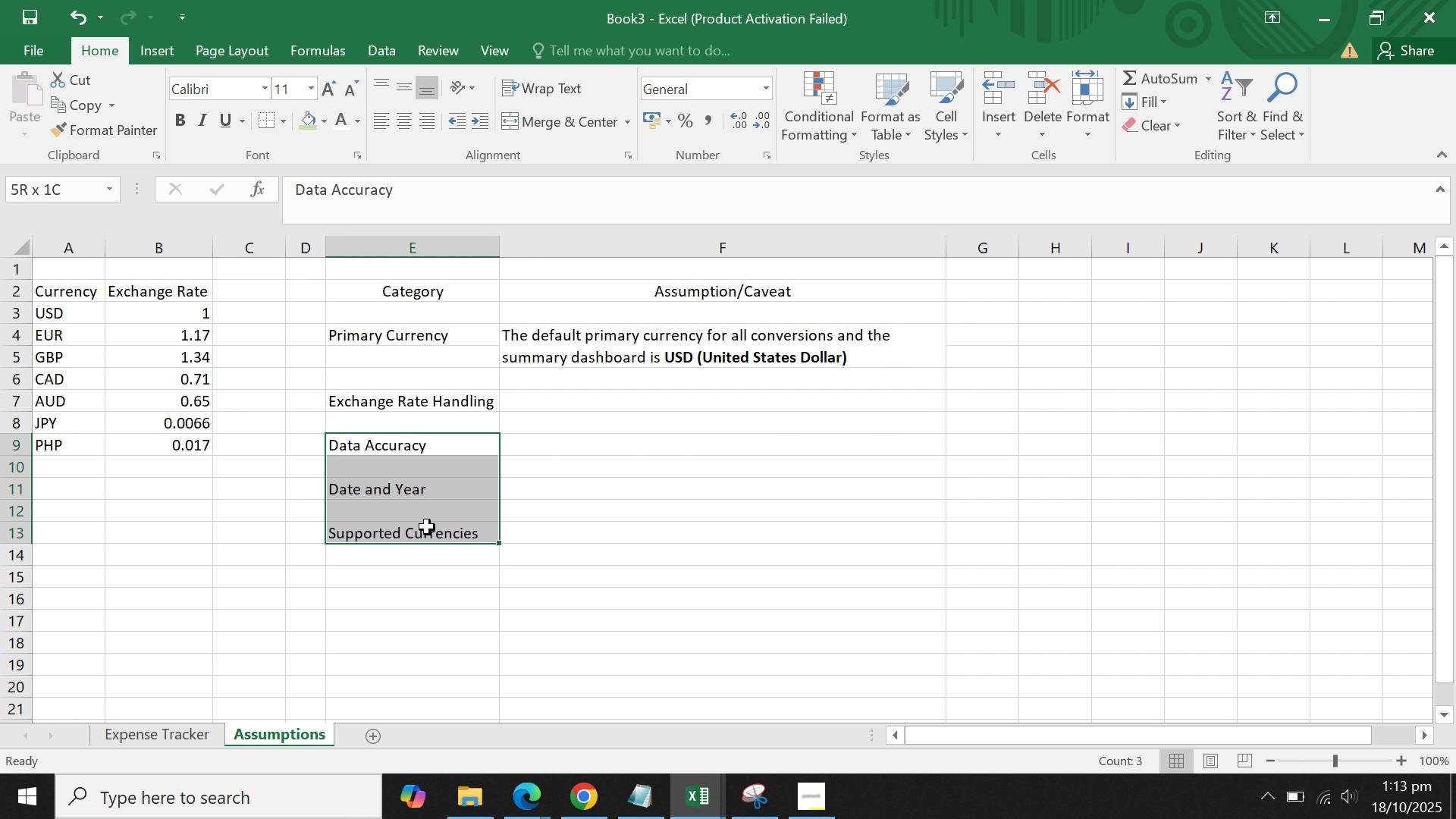 
key(Control+X)
 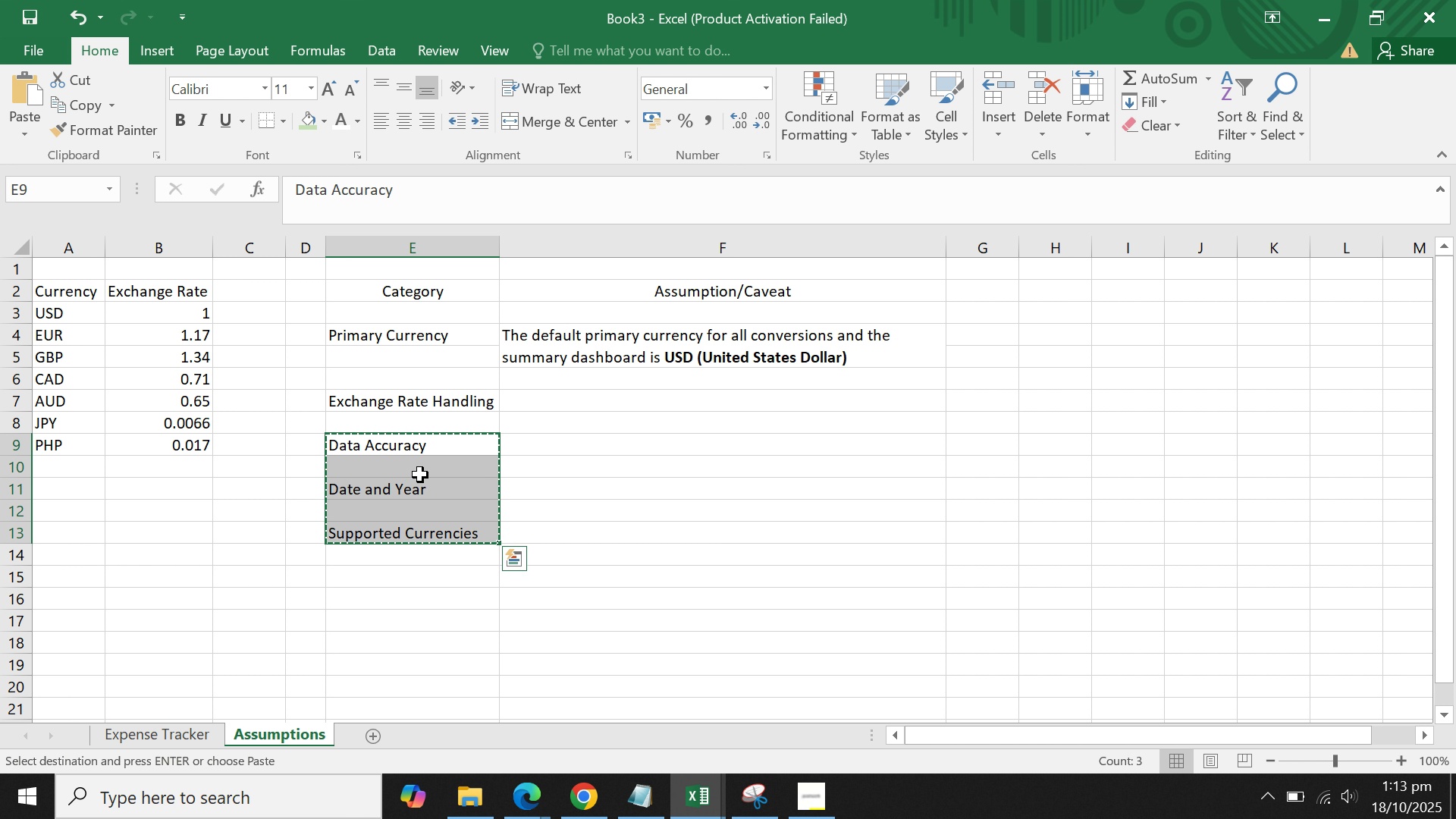 
left_click([420, 475])
 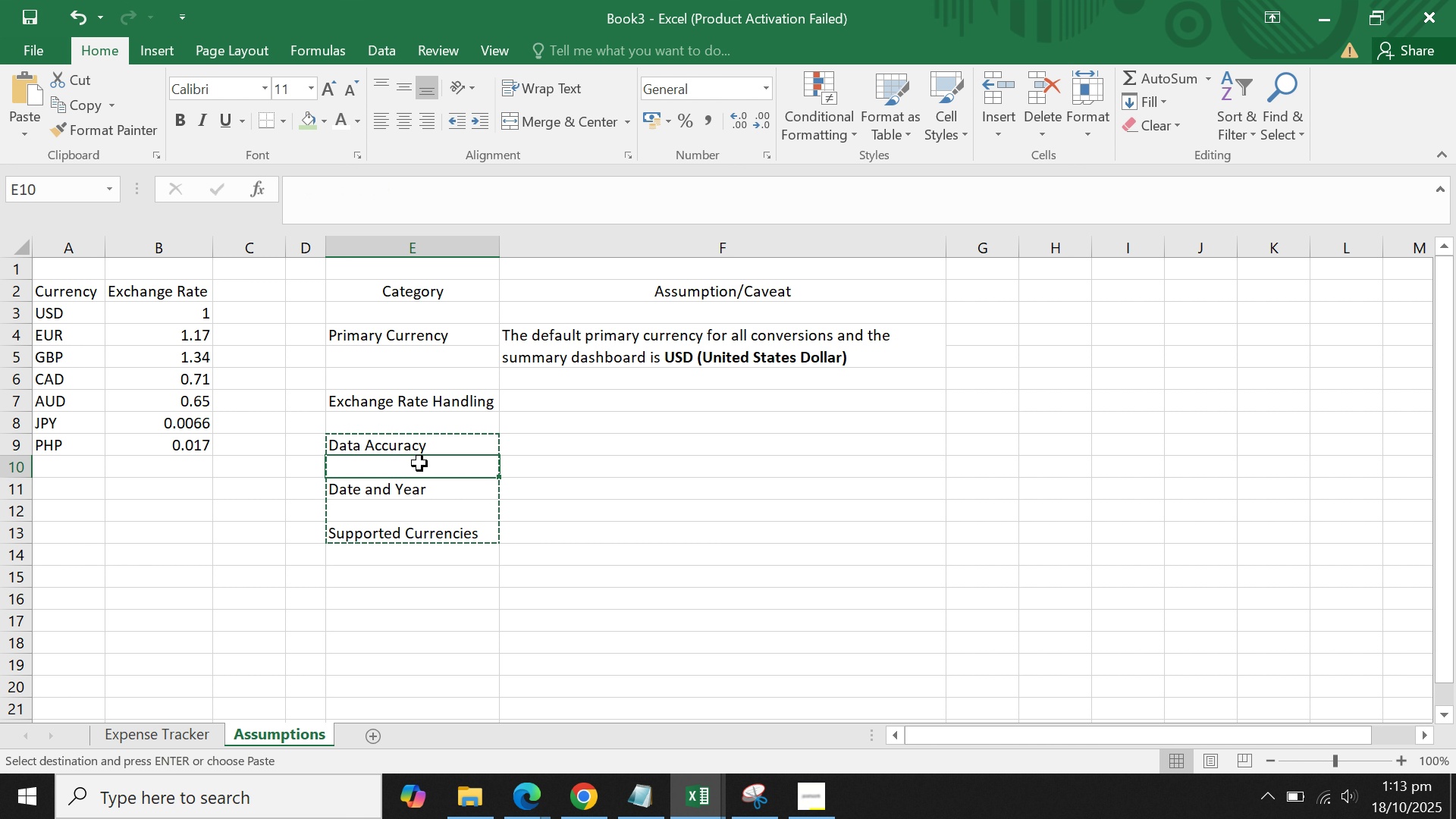 
key(Control+V)
 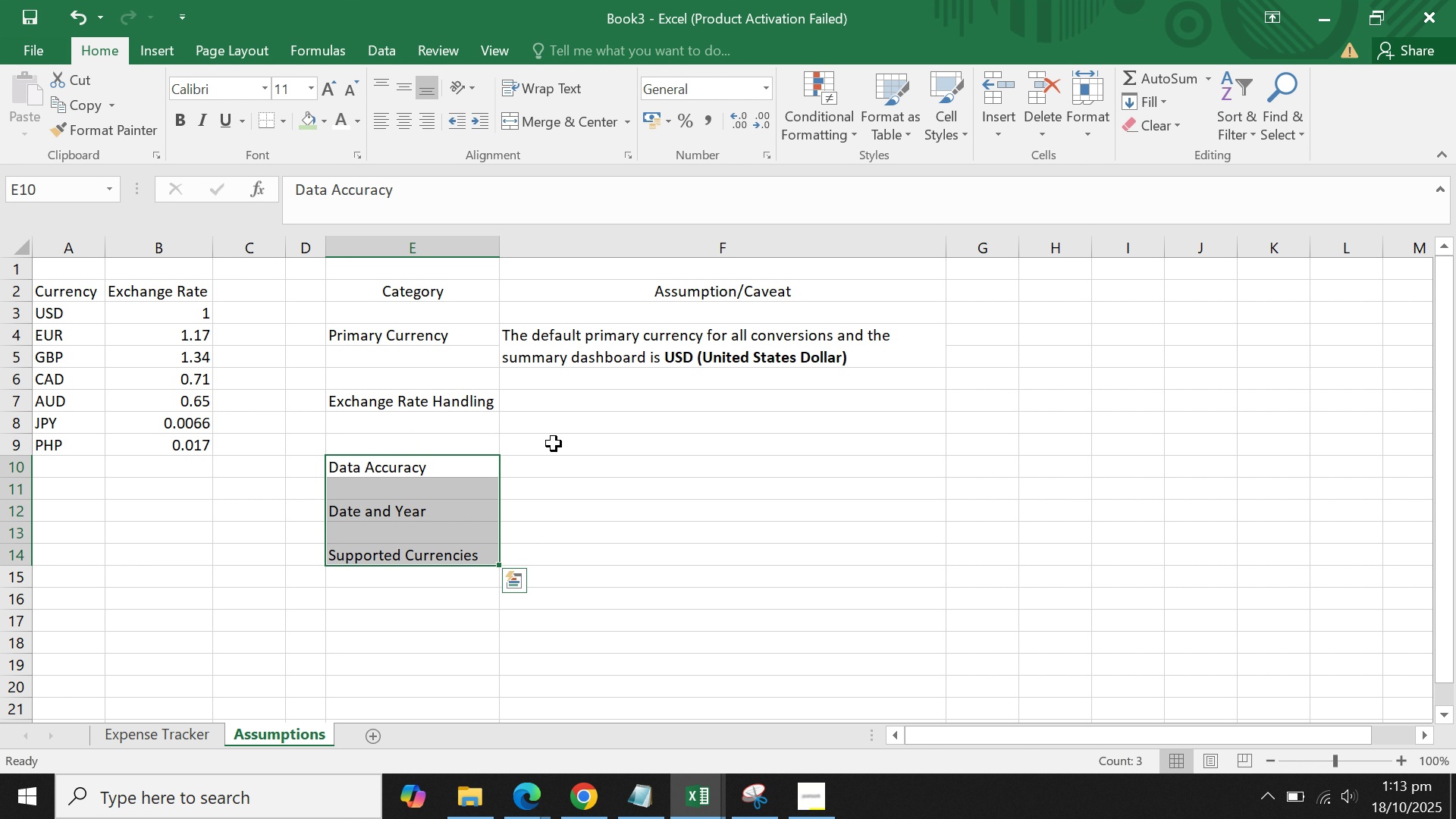 
left_click([554, 444])
 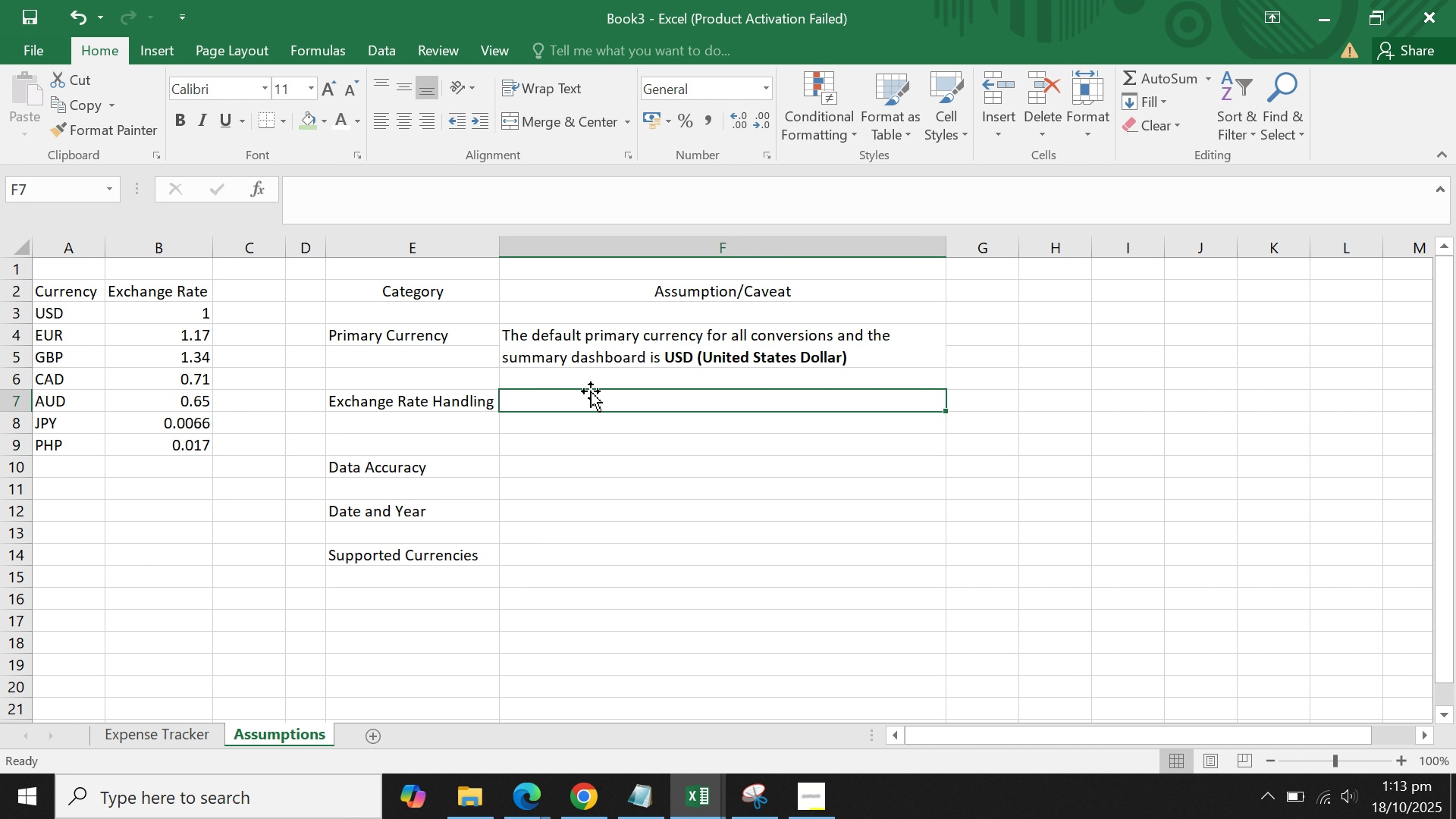 
double_click([591, 391])
 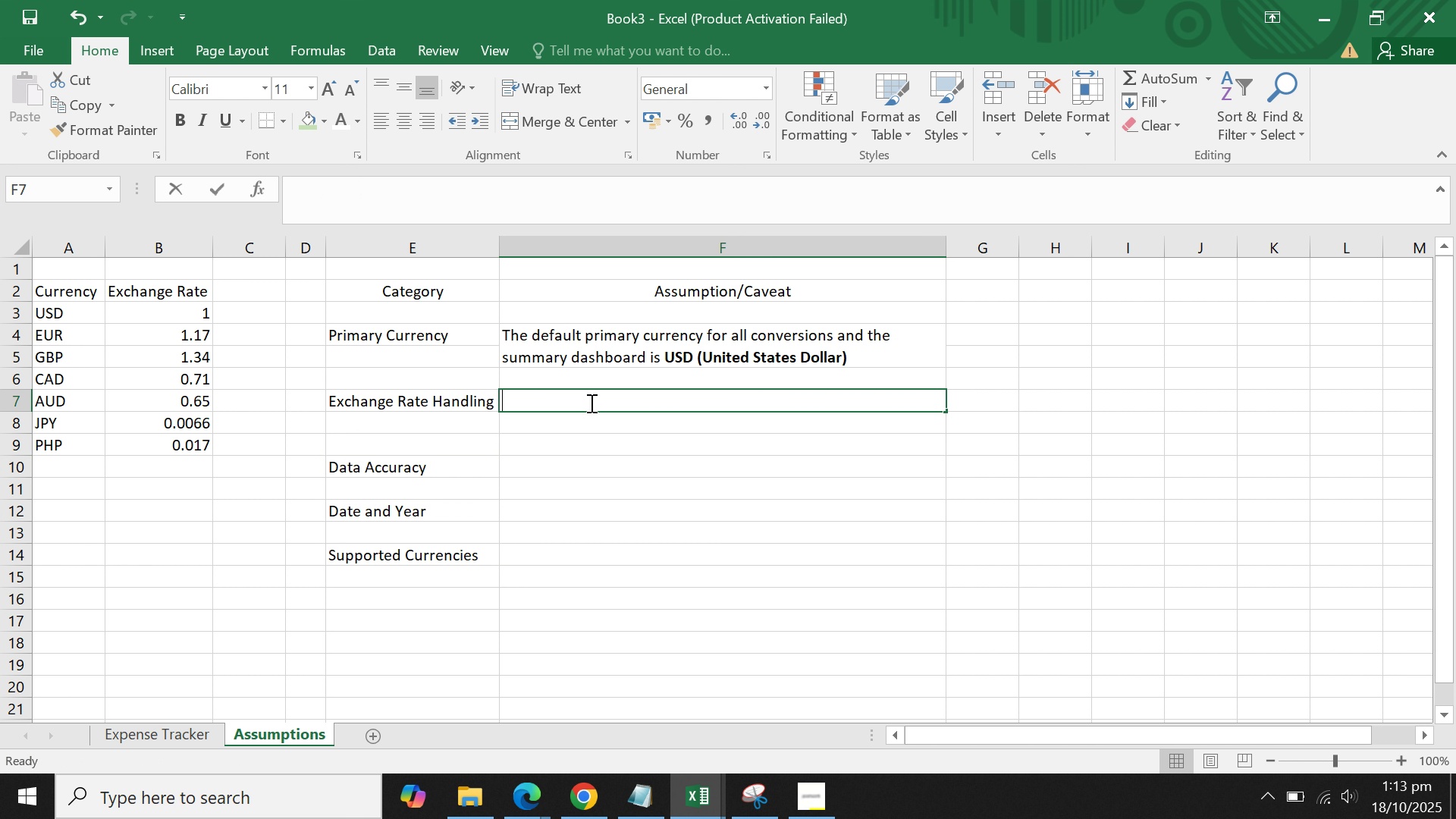 
type(Exchange Rates must be manually entered t)
key(Backspace)
type(by the U)
key(Backspace)
type(user using the )
 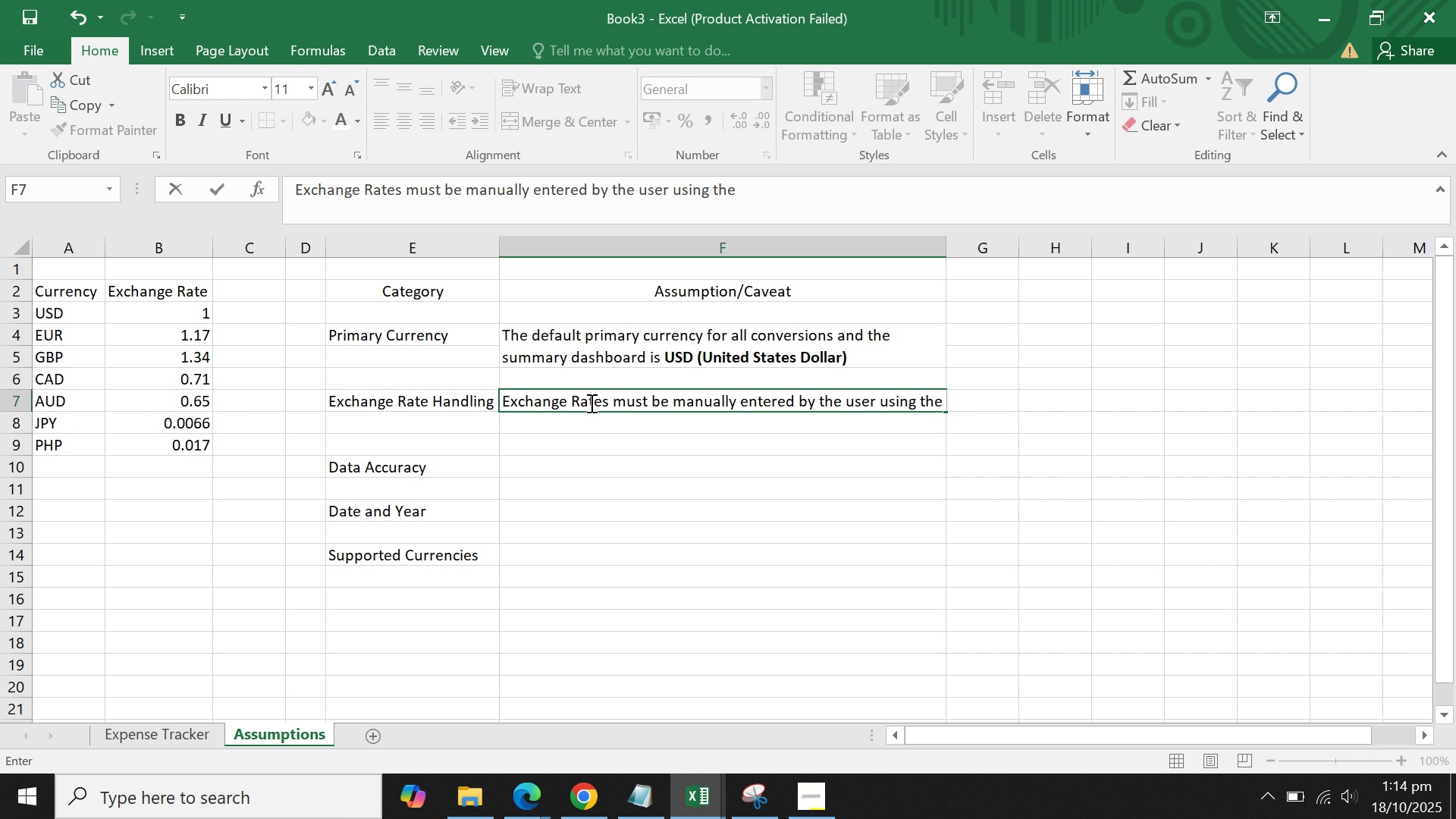 
hold_key(key=ShiftLeft, duration=1.53)
 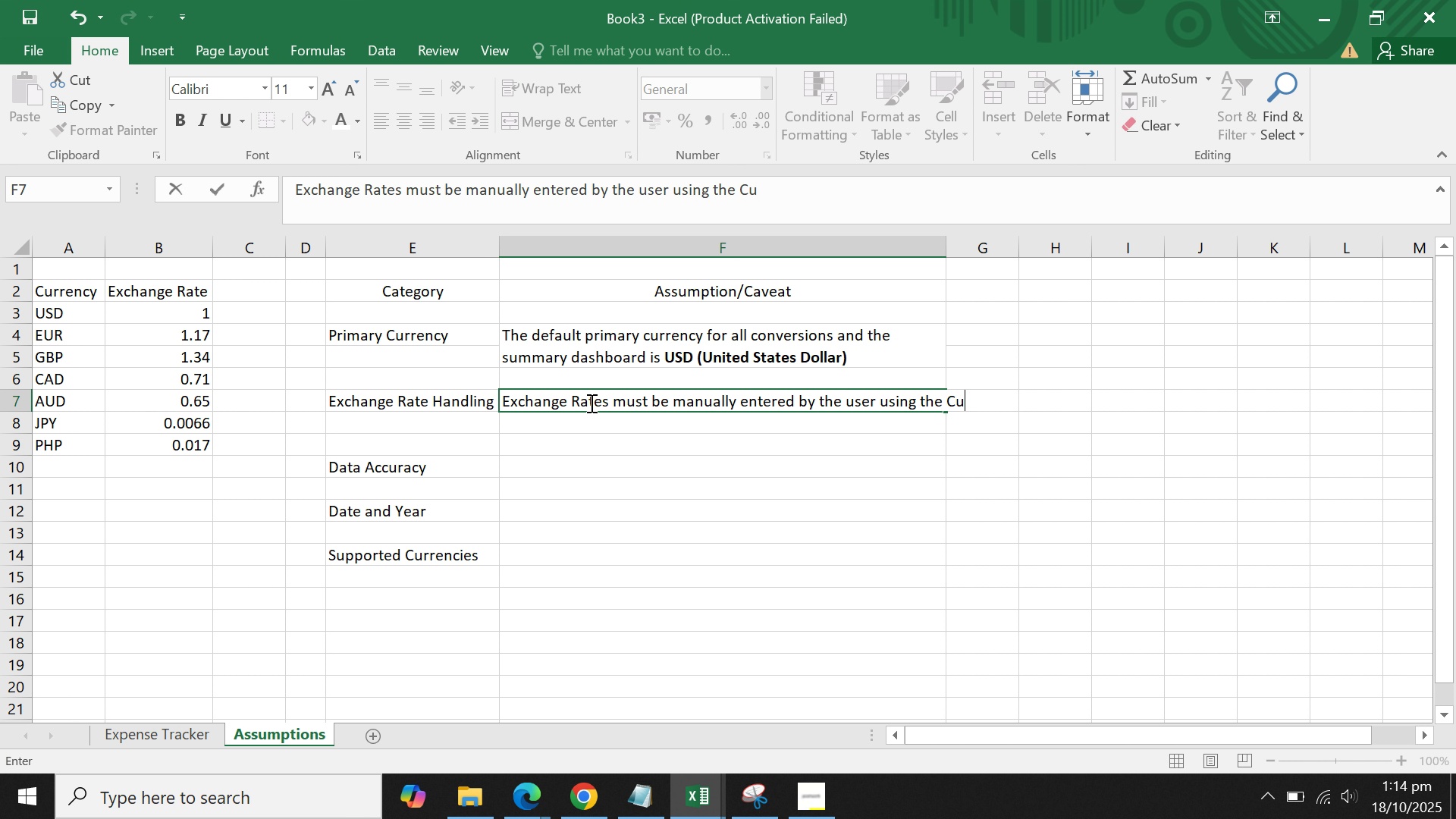 
type(Currency tab.)
 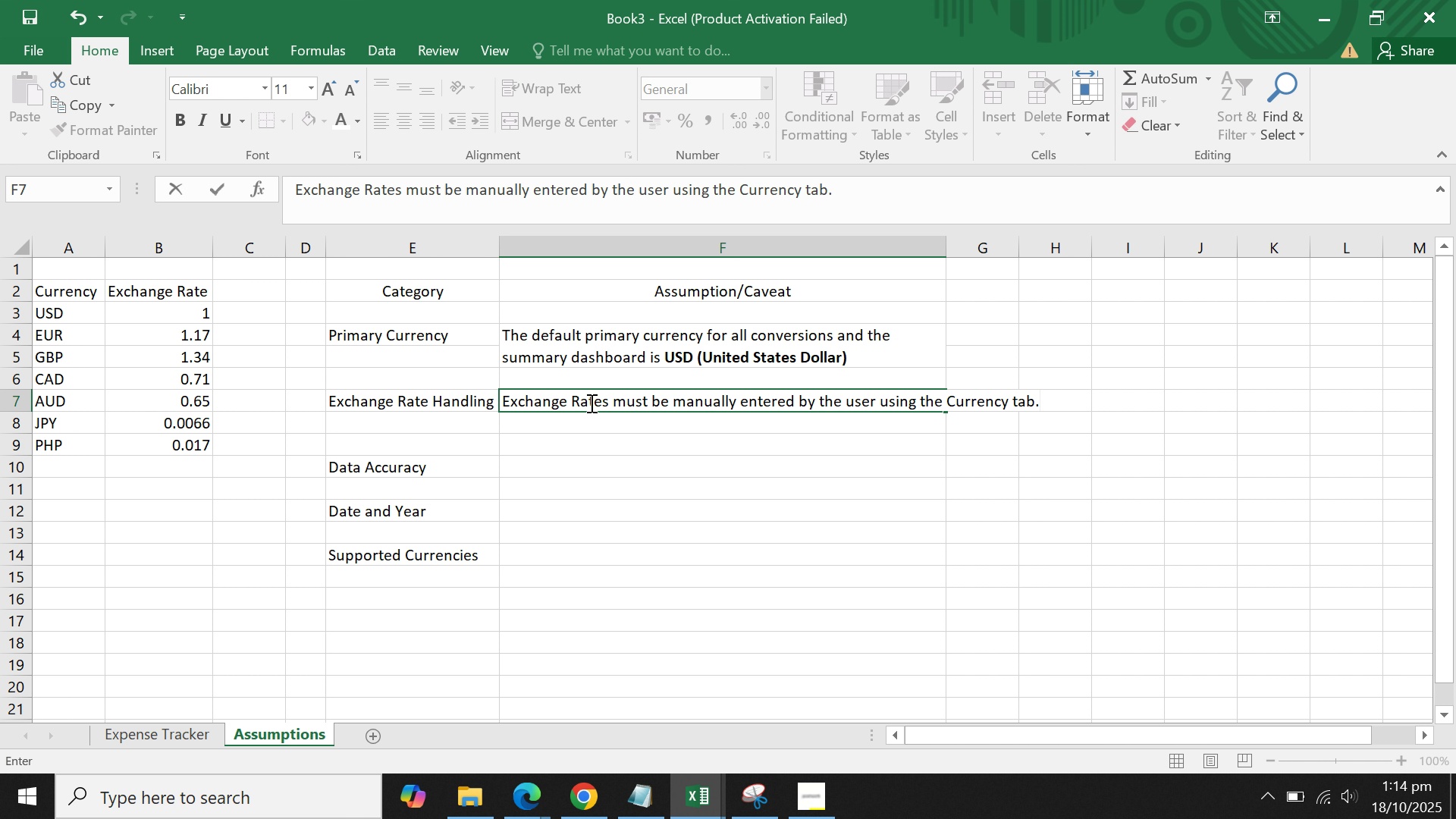 
type( The user is responsible for sourcing the correct rate on the day pf the trans)
key(Backspace)
key(Backspace)
type( of transaction)
 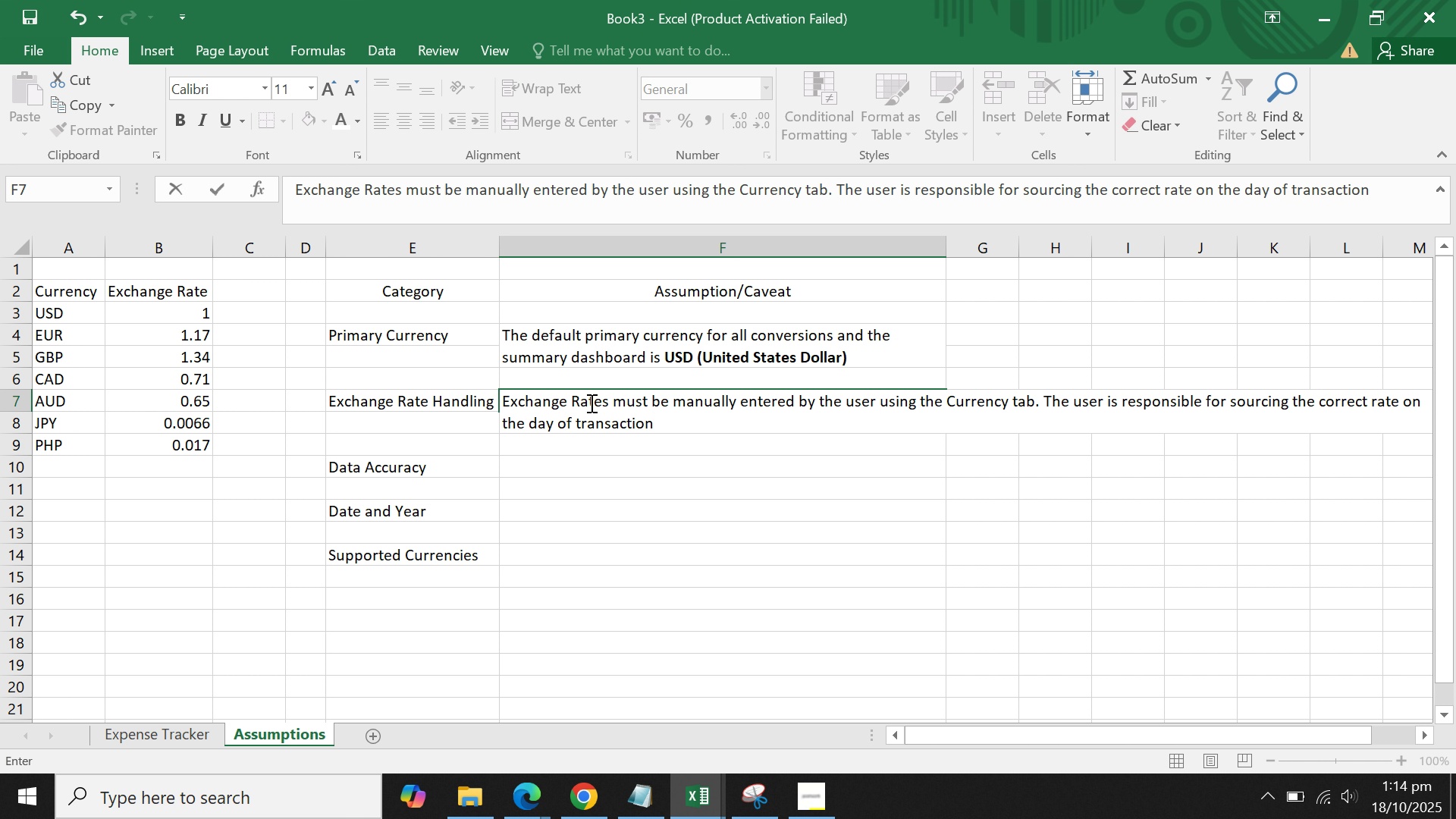 
type(. The tool does not )
 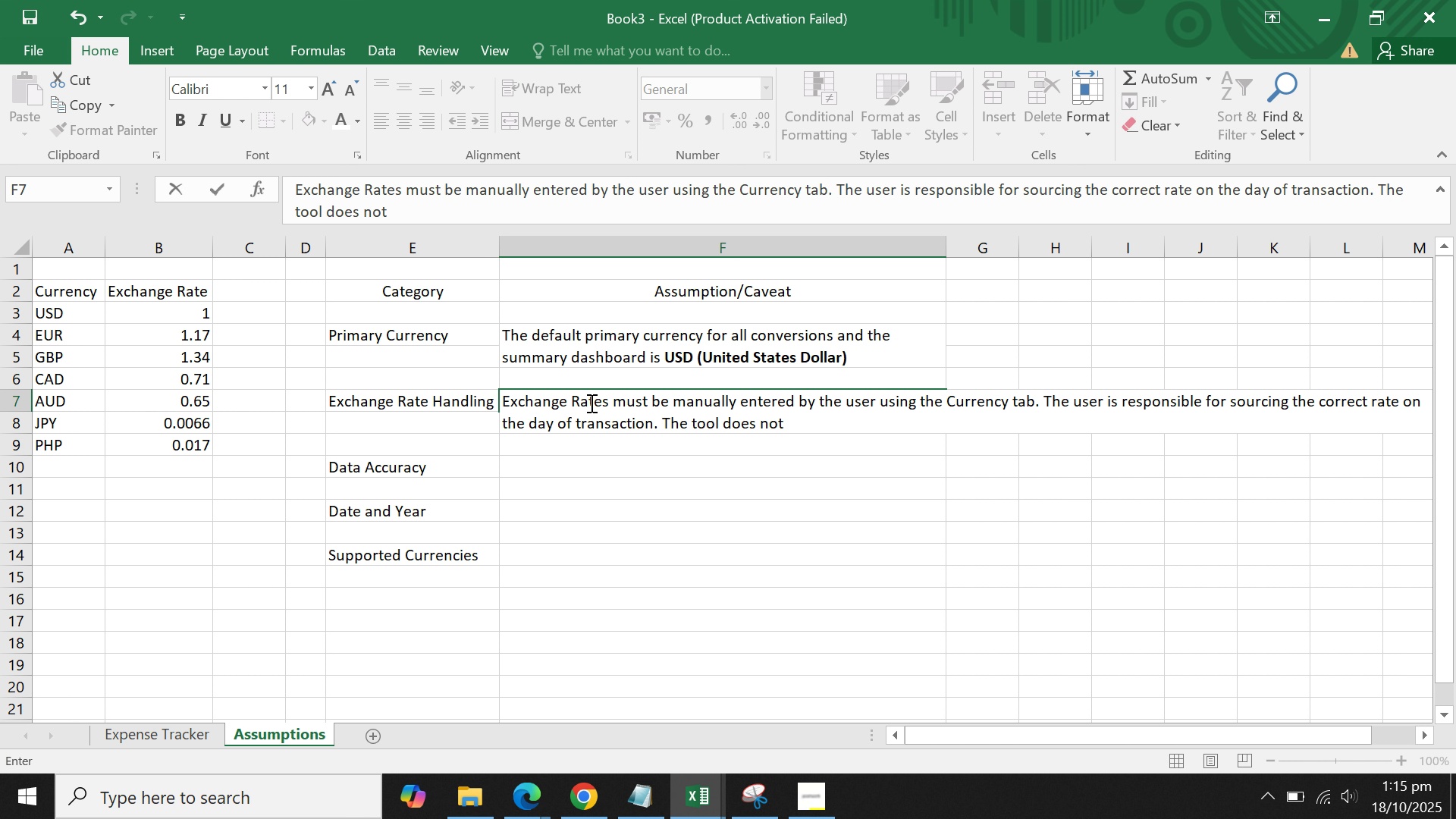 
hold_key(key=Backspace, duration=0.75)
 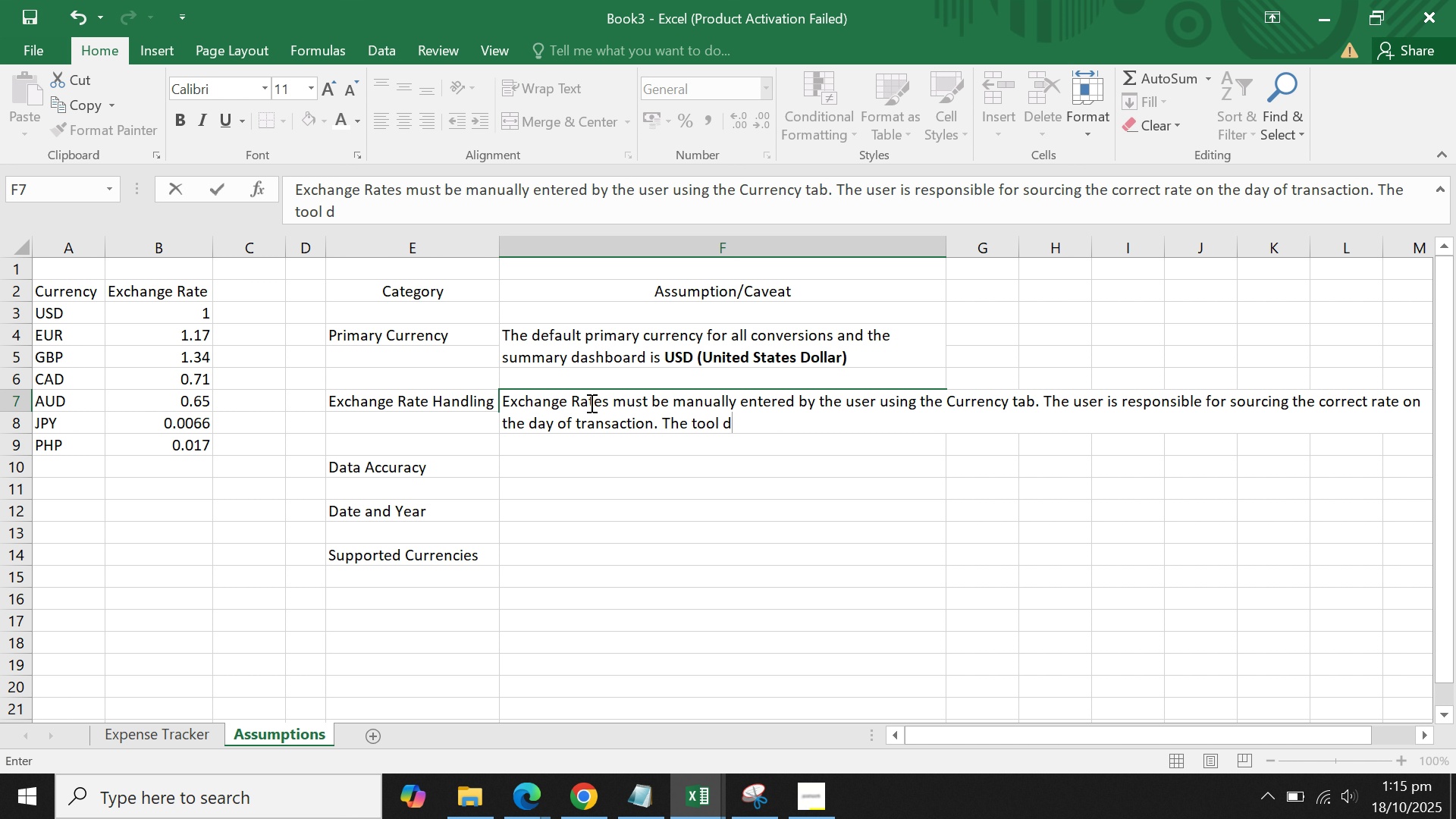 
hold_key(key=Backspace, duration=0.54)
 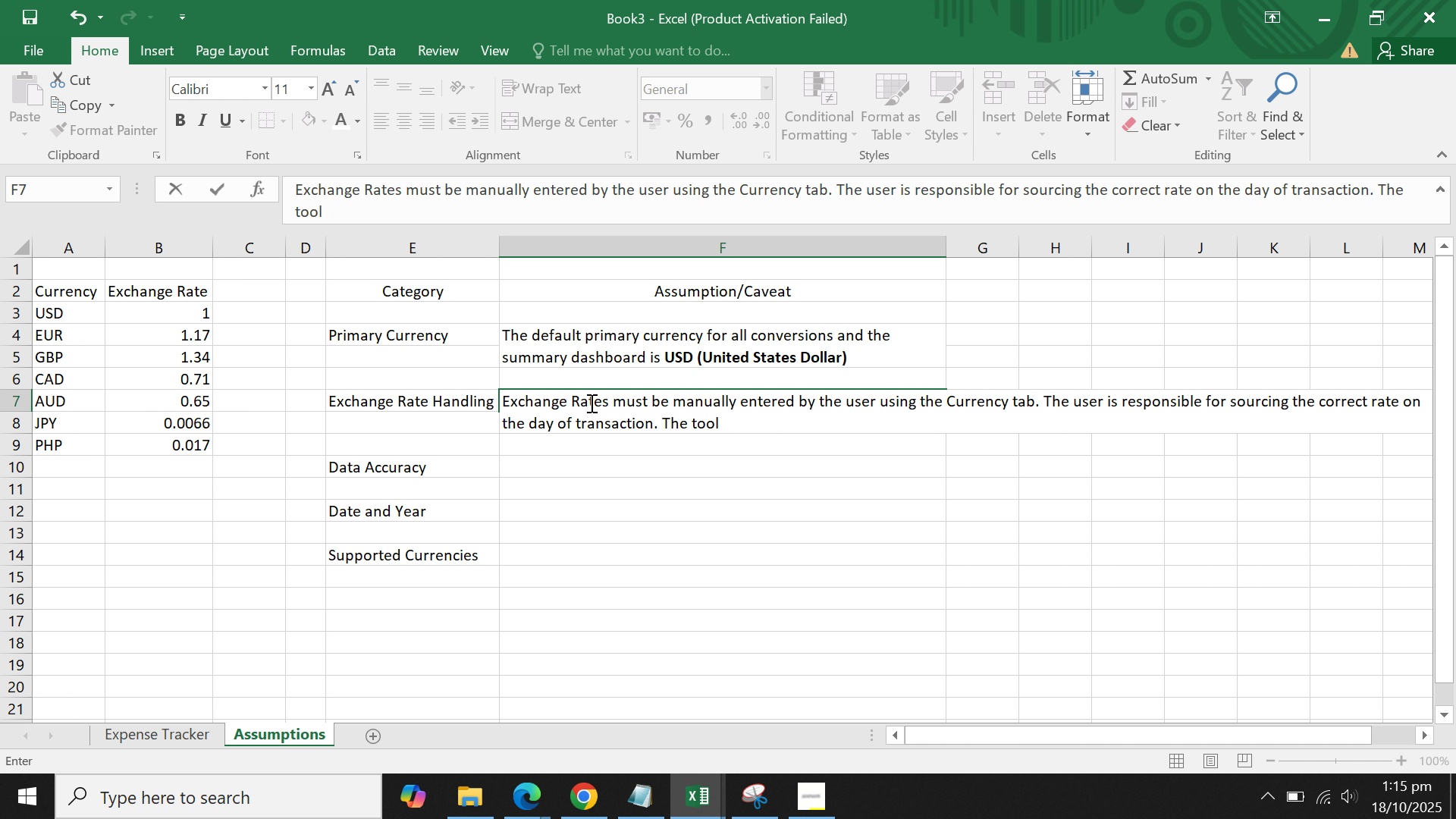 
type( will automatically convery )
key(Backspace)
key(Backspace)
type(t exchange rates based on the user input.)
key(Backspace)
type( in Curere)
key(Backspace)
key(Backspace)
key(Backspace)
type(rency Tab.)
 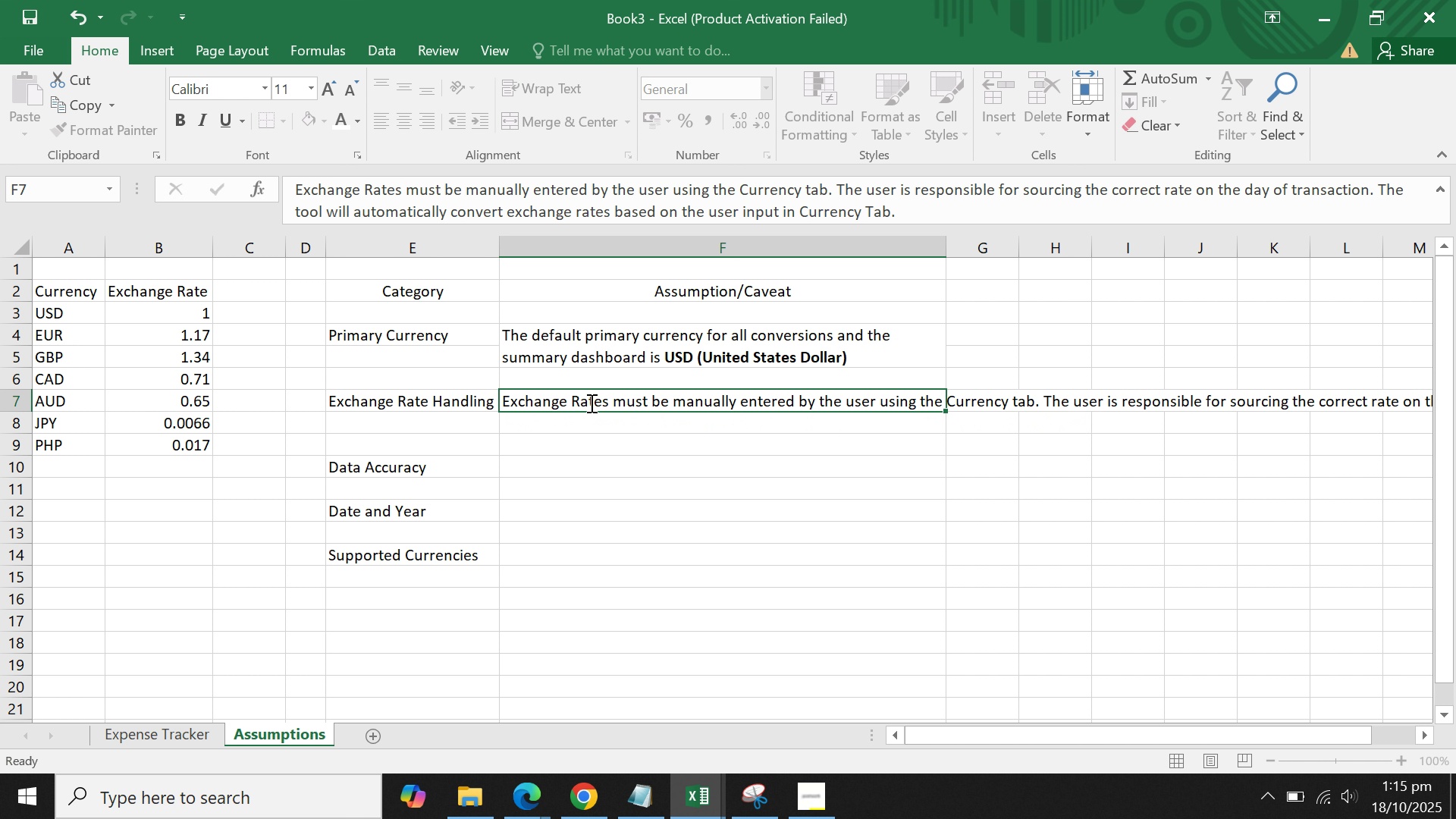 
key(Enter)
 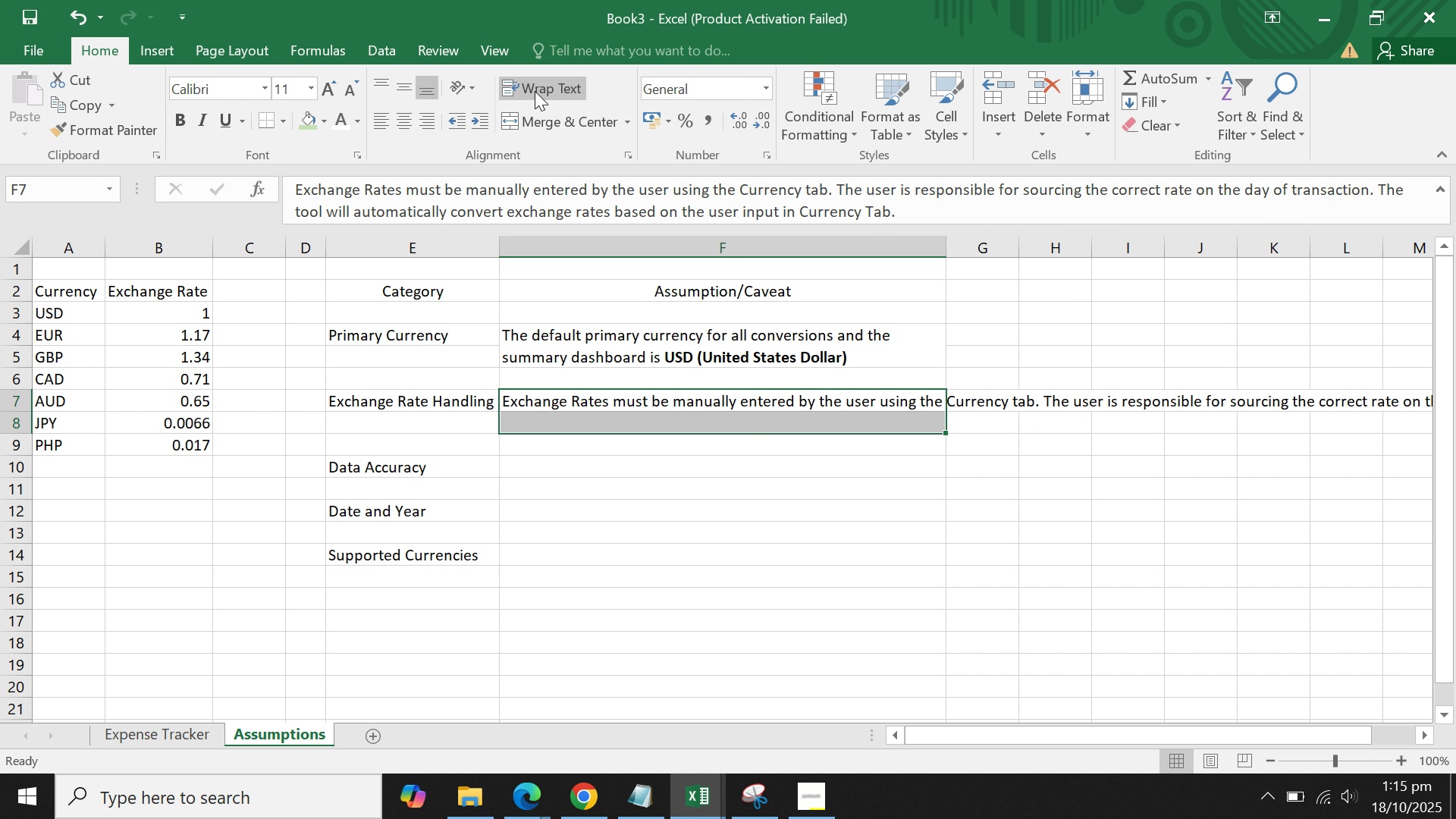 
left_click([545, 126])
 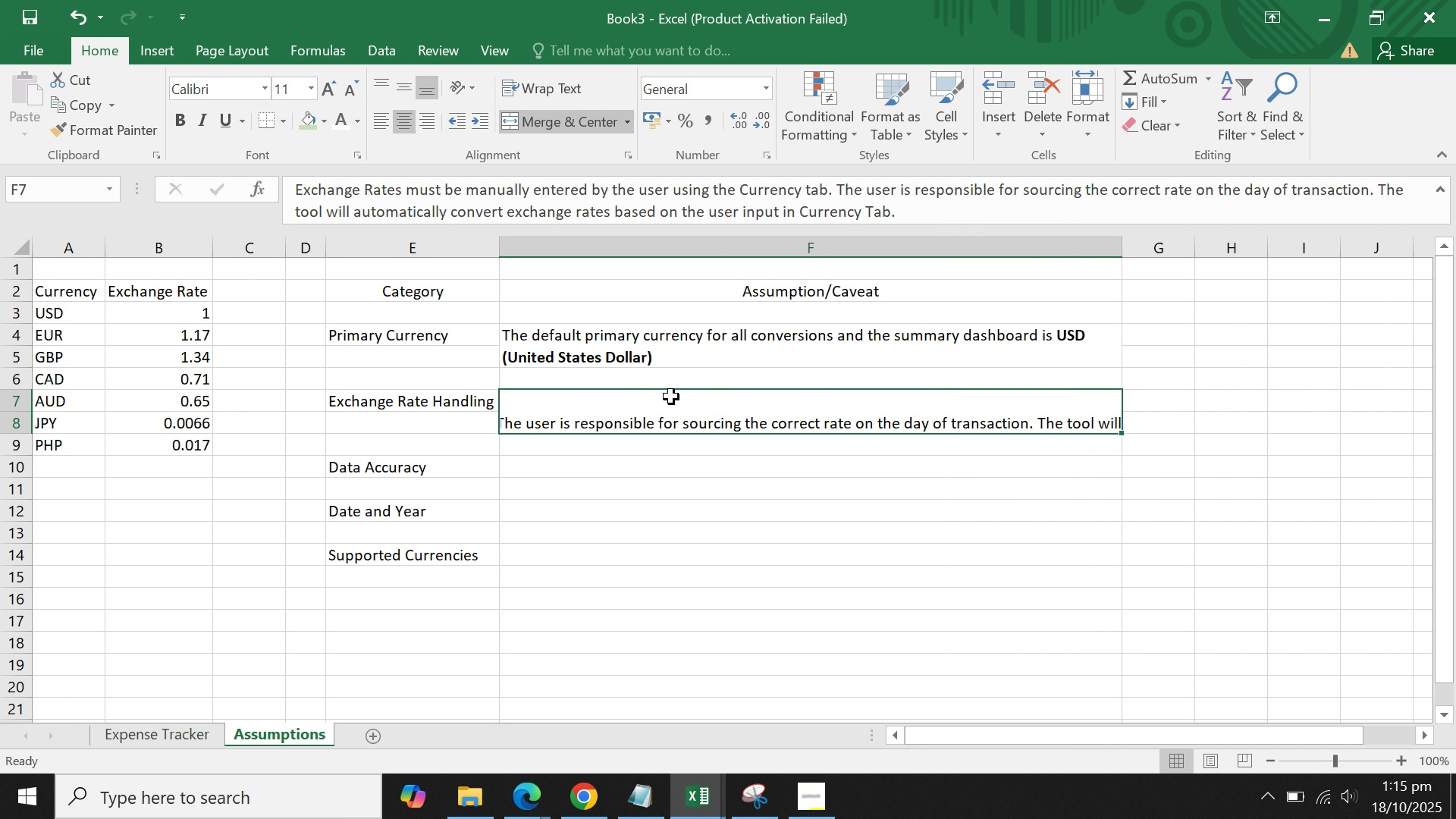 
wait(5.46)
 